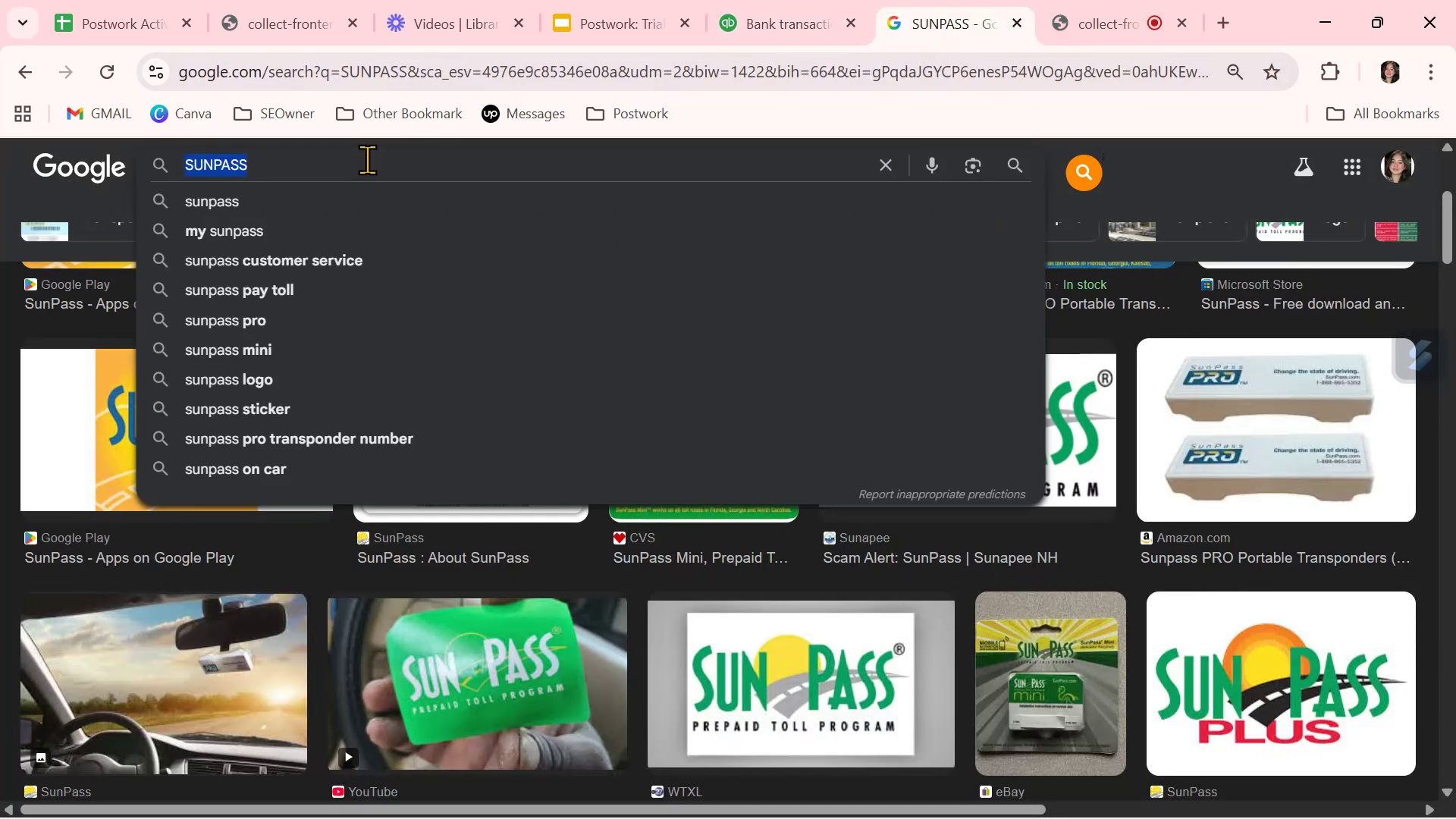 
triple_click([367, 159])
 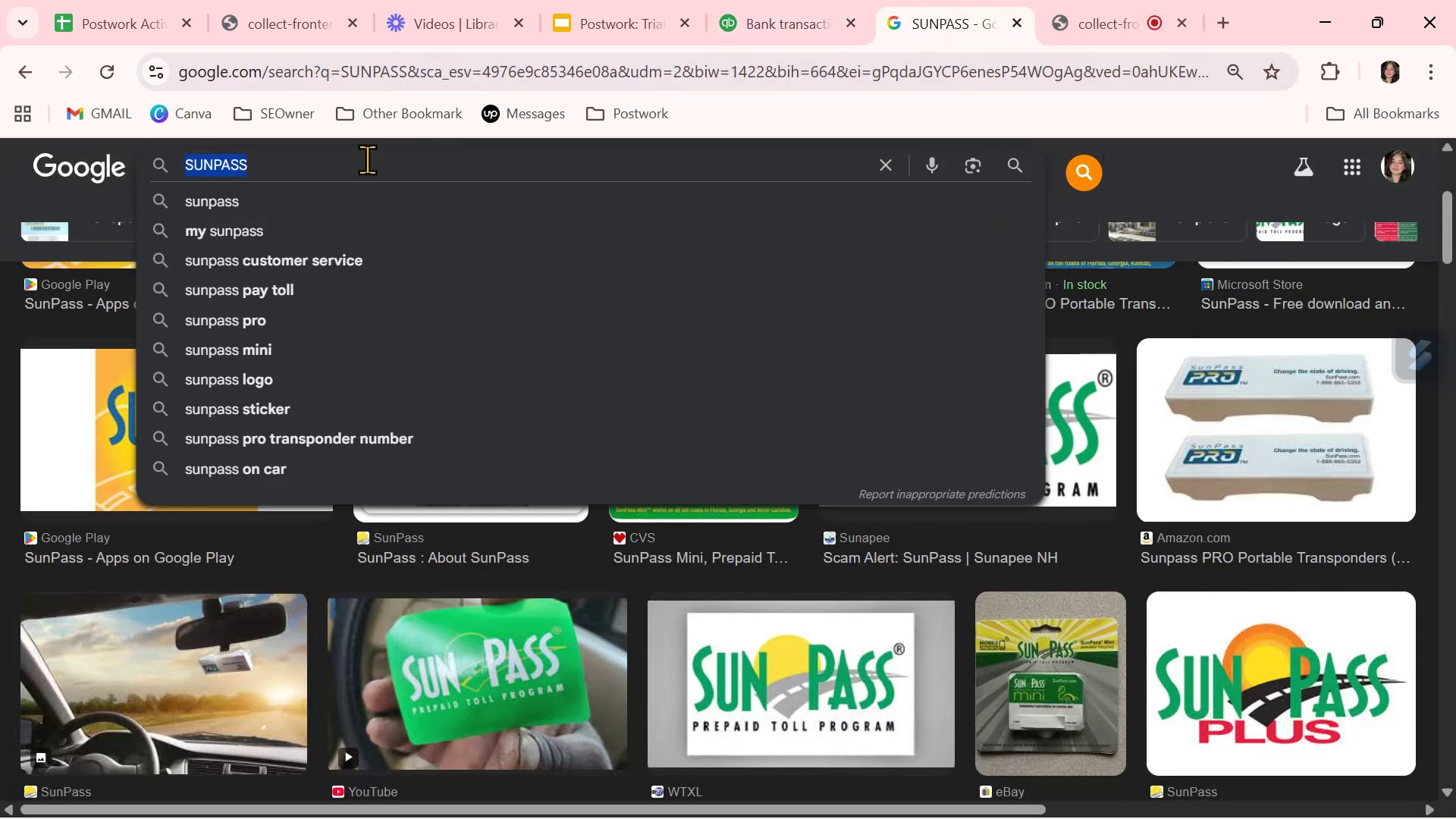 
key(Control+ControlLeft)
 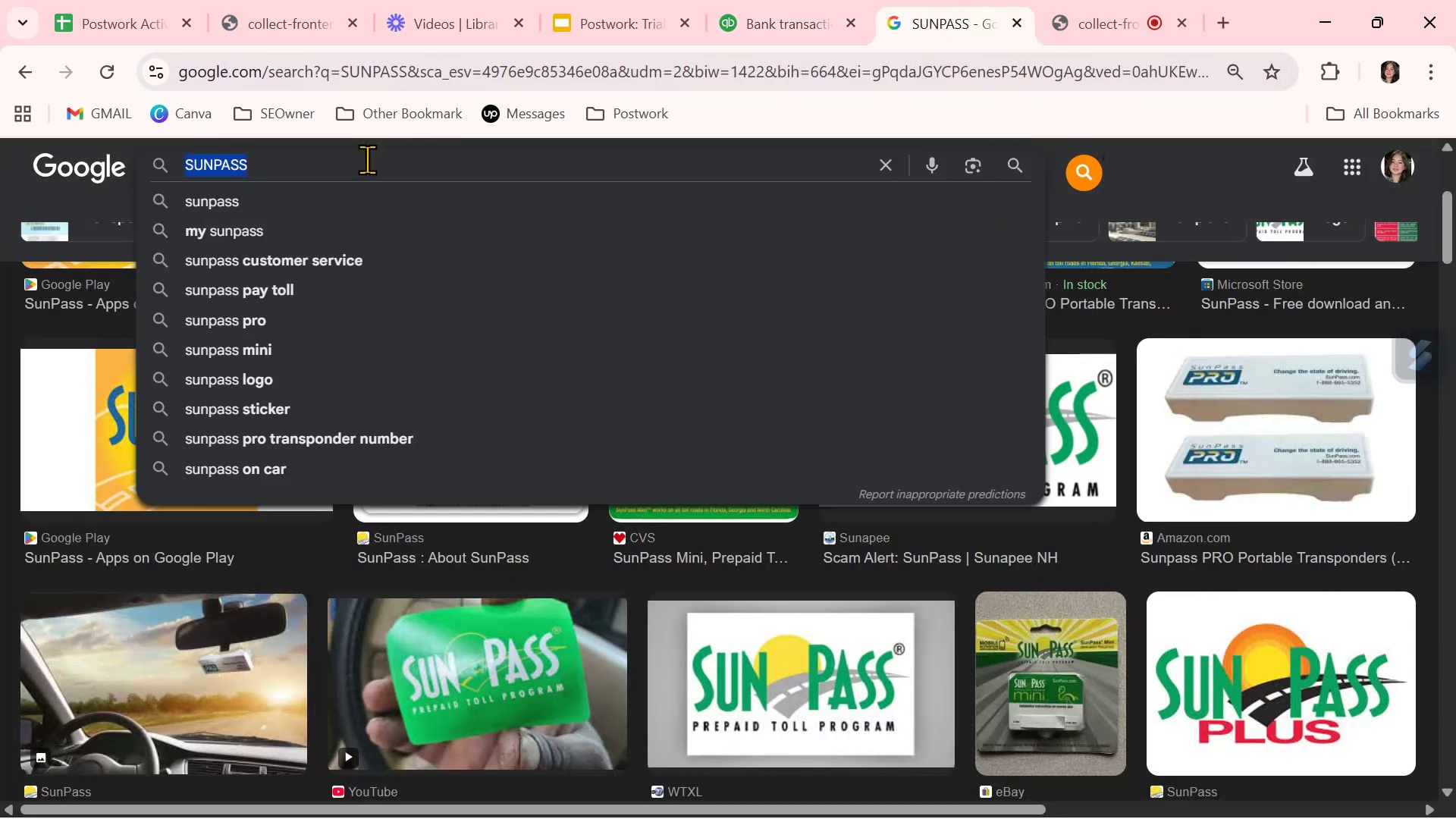 
key(Control+V)
 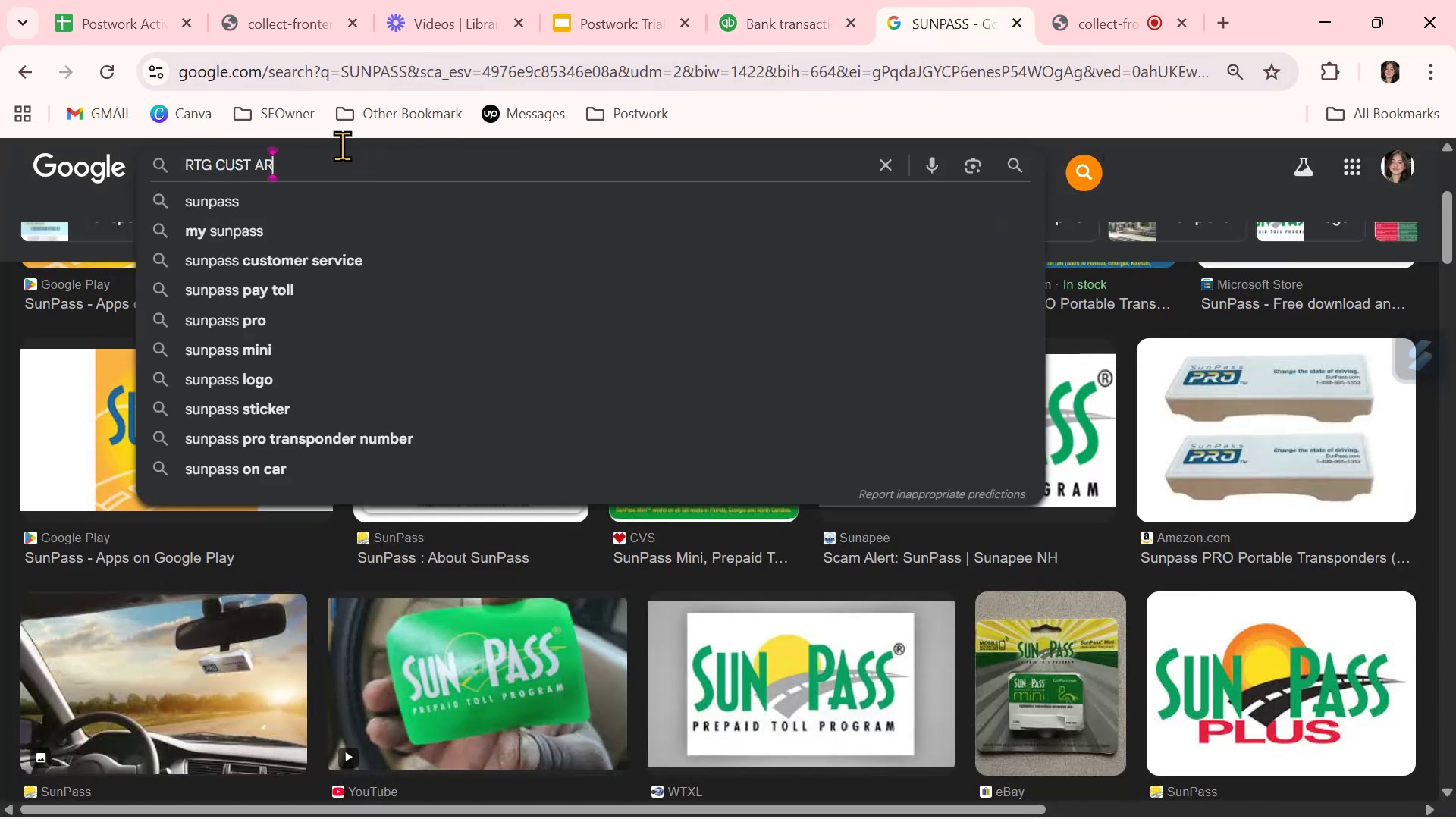 
key(NumpadEnter)
 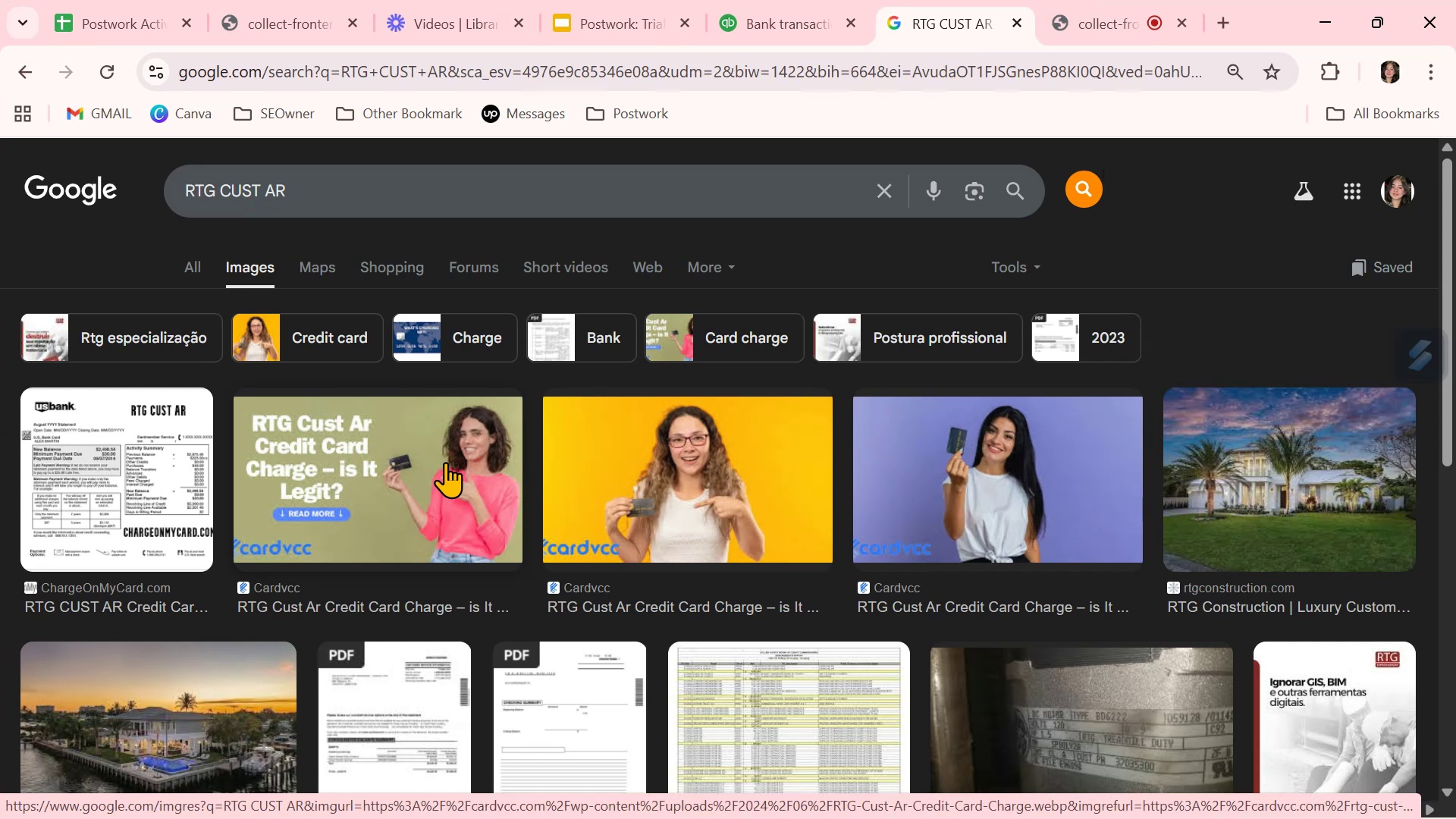 
wait(5.45)
 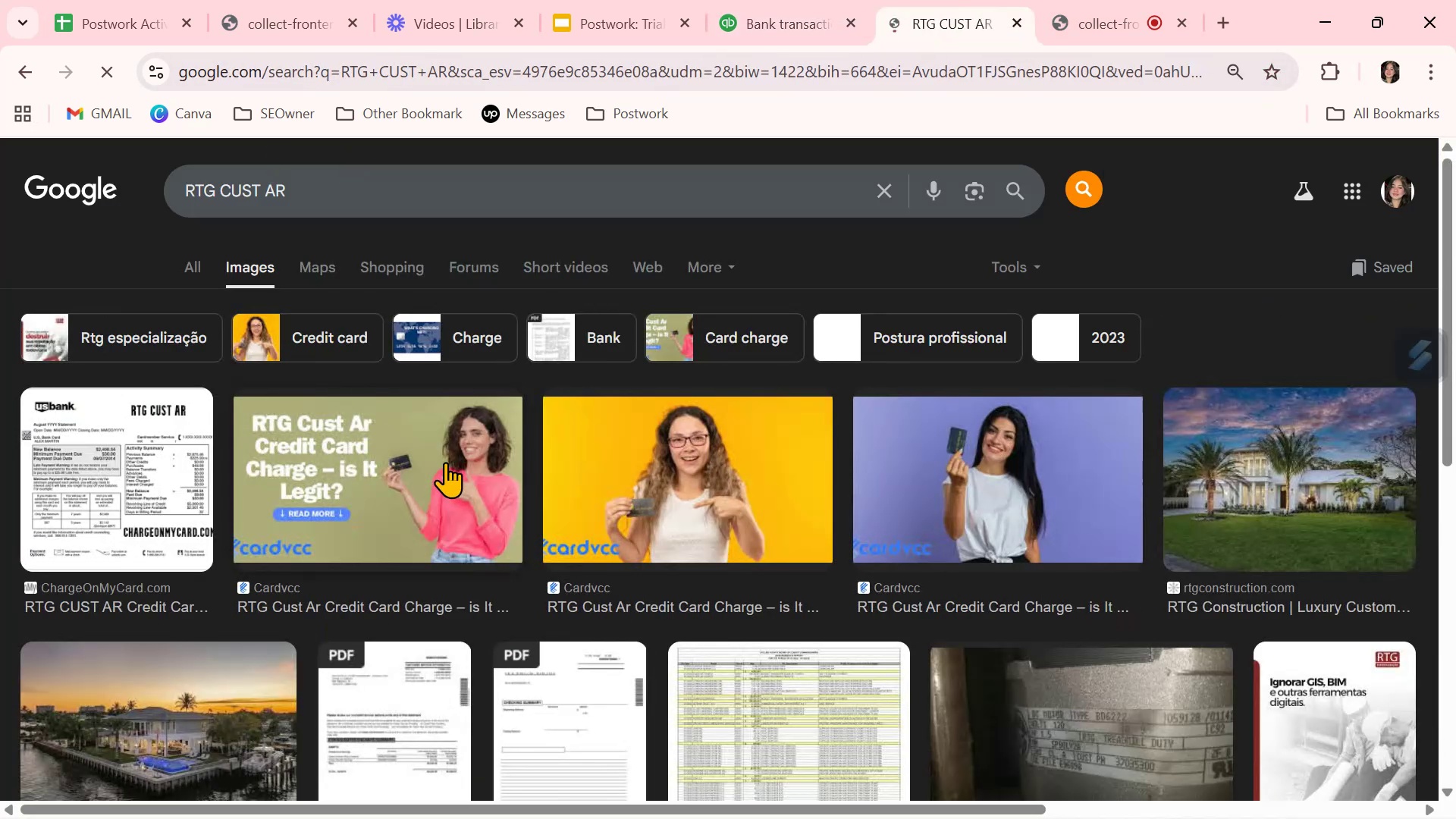 
scroll: coordinate [445, 463], scroll_direction: down, amount: 1.0
 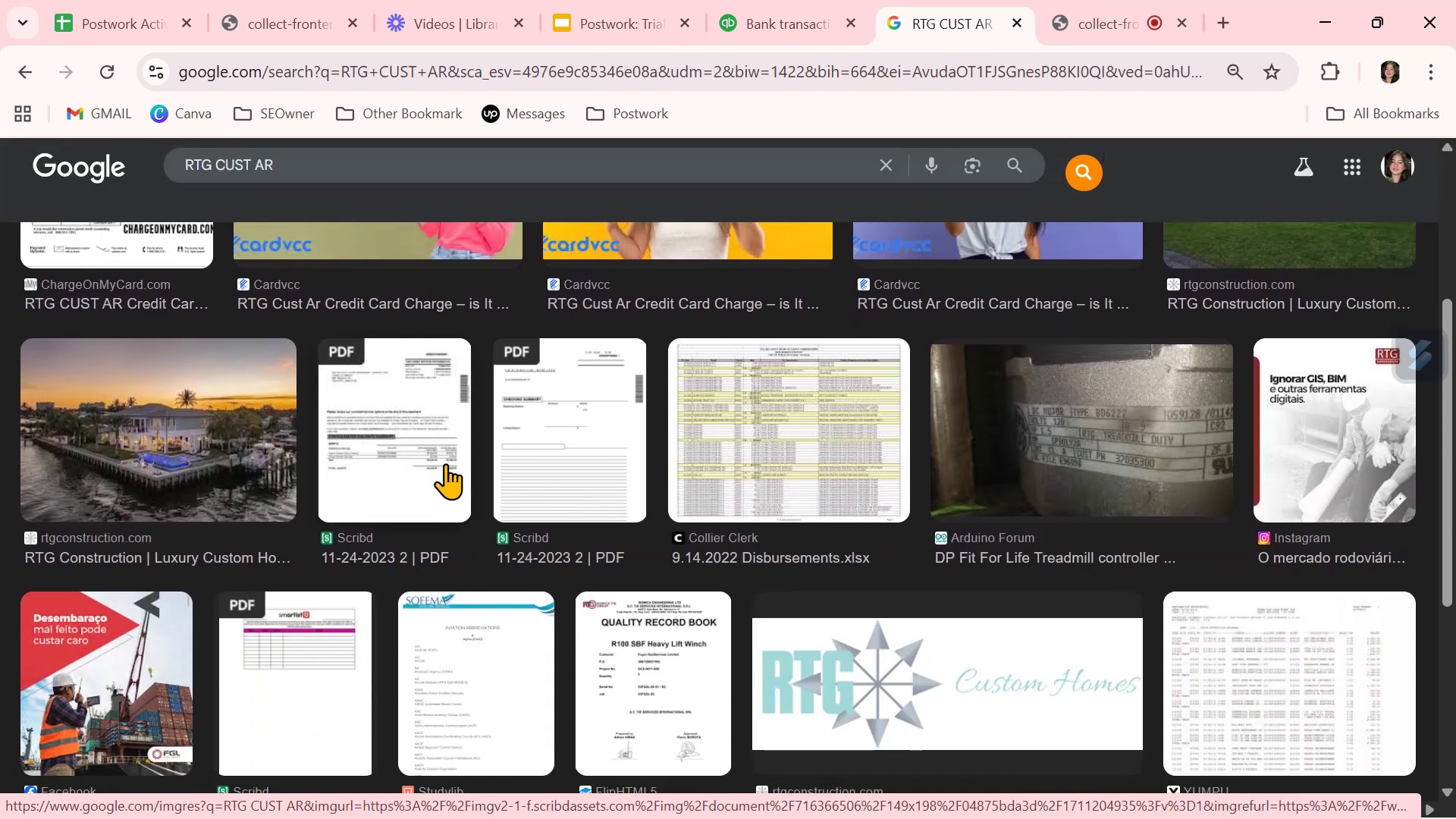 
scroll: coordinate [447, 466], scroll_direction: up, amount: 2.0
 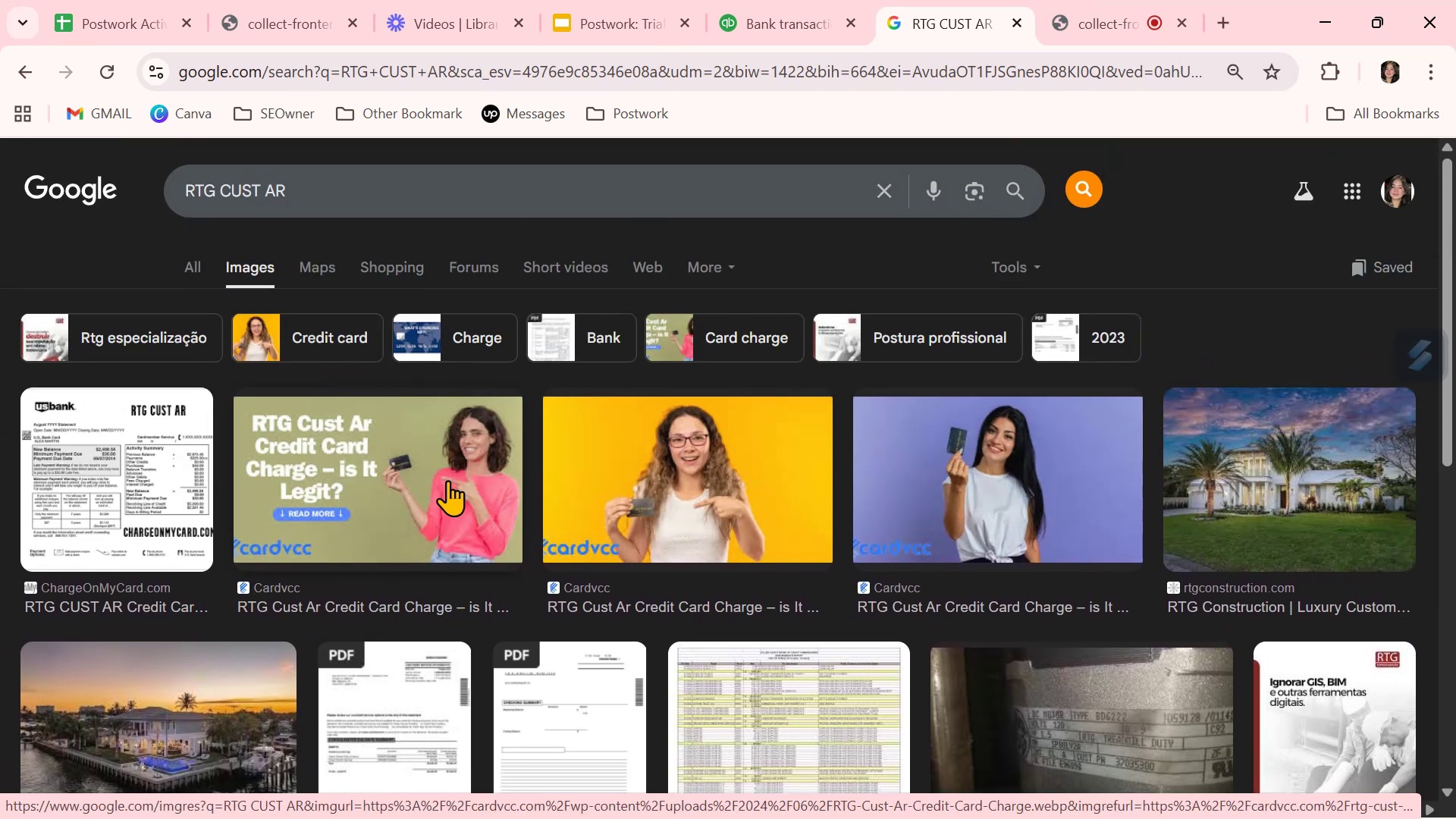 
scroll: coordinate [442, 483], scroll_direction: down, amount: 2.0
 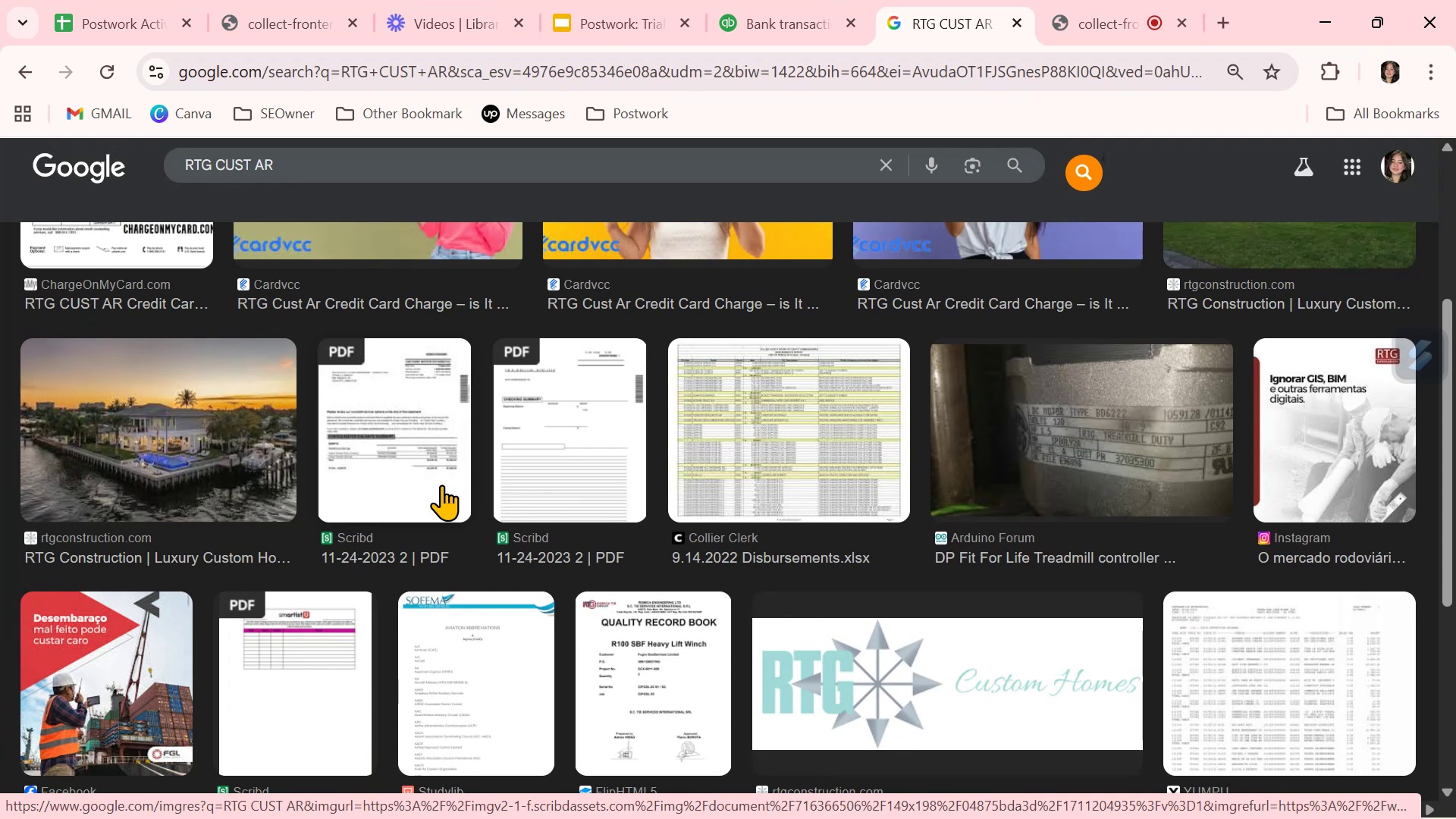 
scroll: coordinate [441, 485], scroll_direction: up, amount: 1.0
 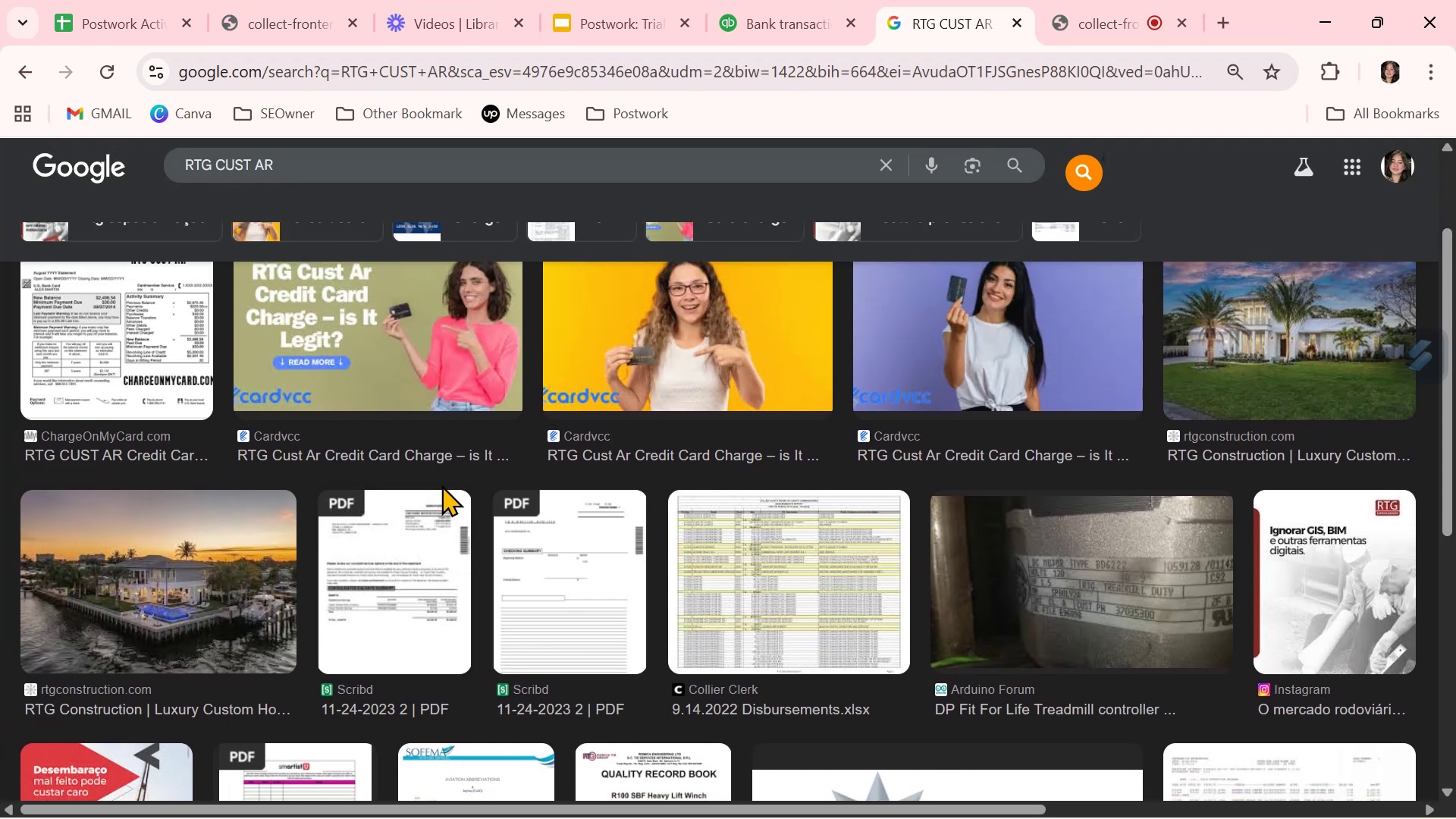 
wait(7.22)
 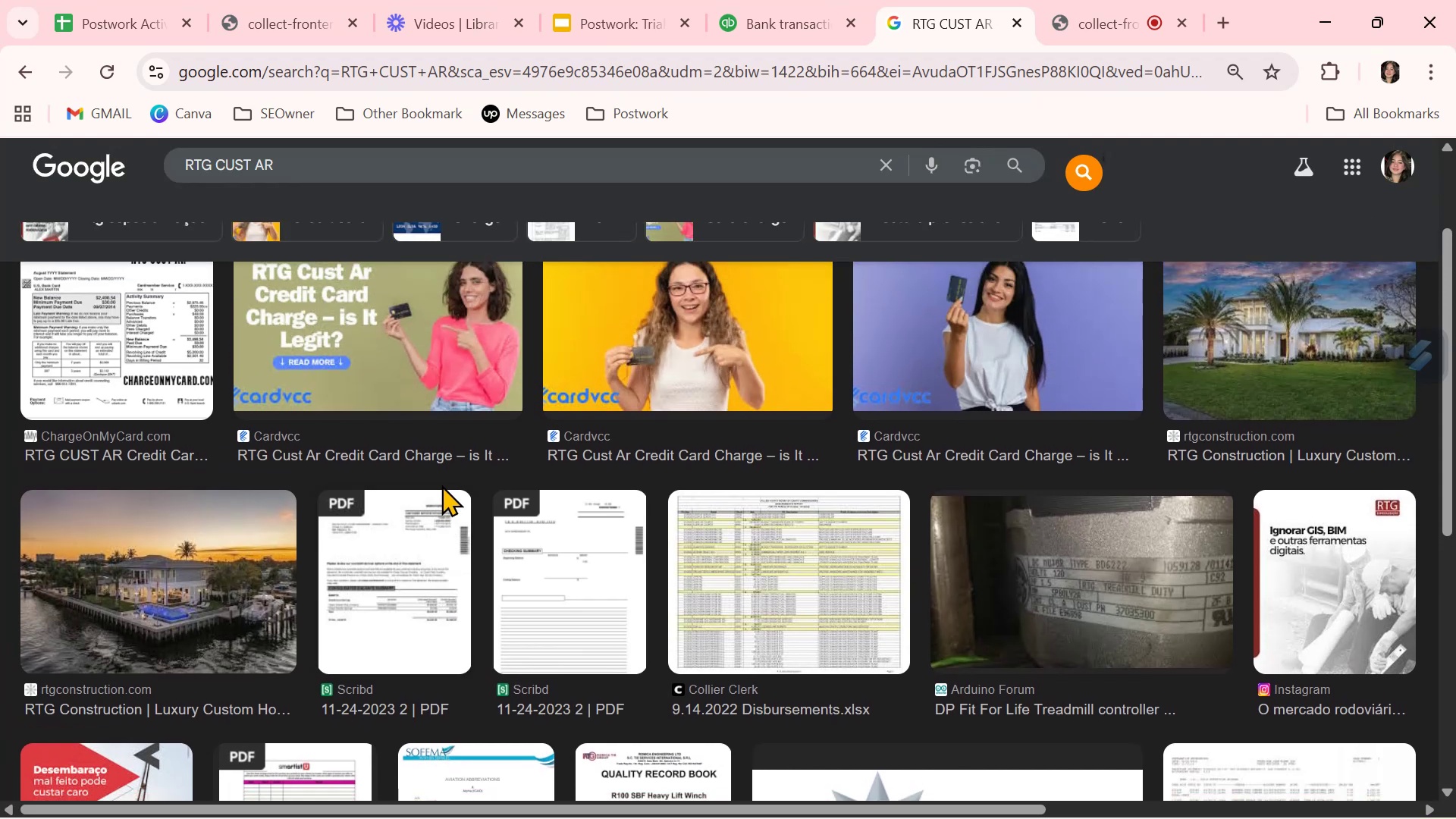 
left_click([755, 8])
 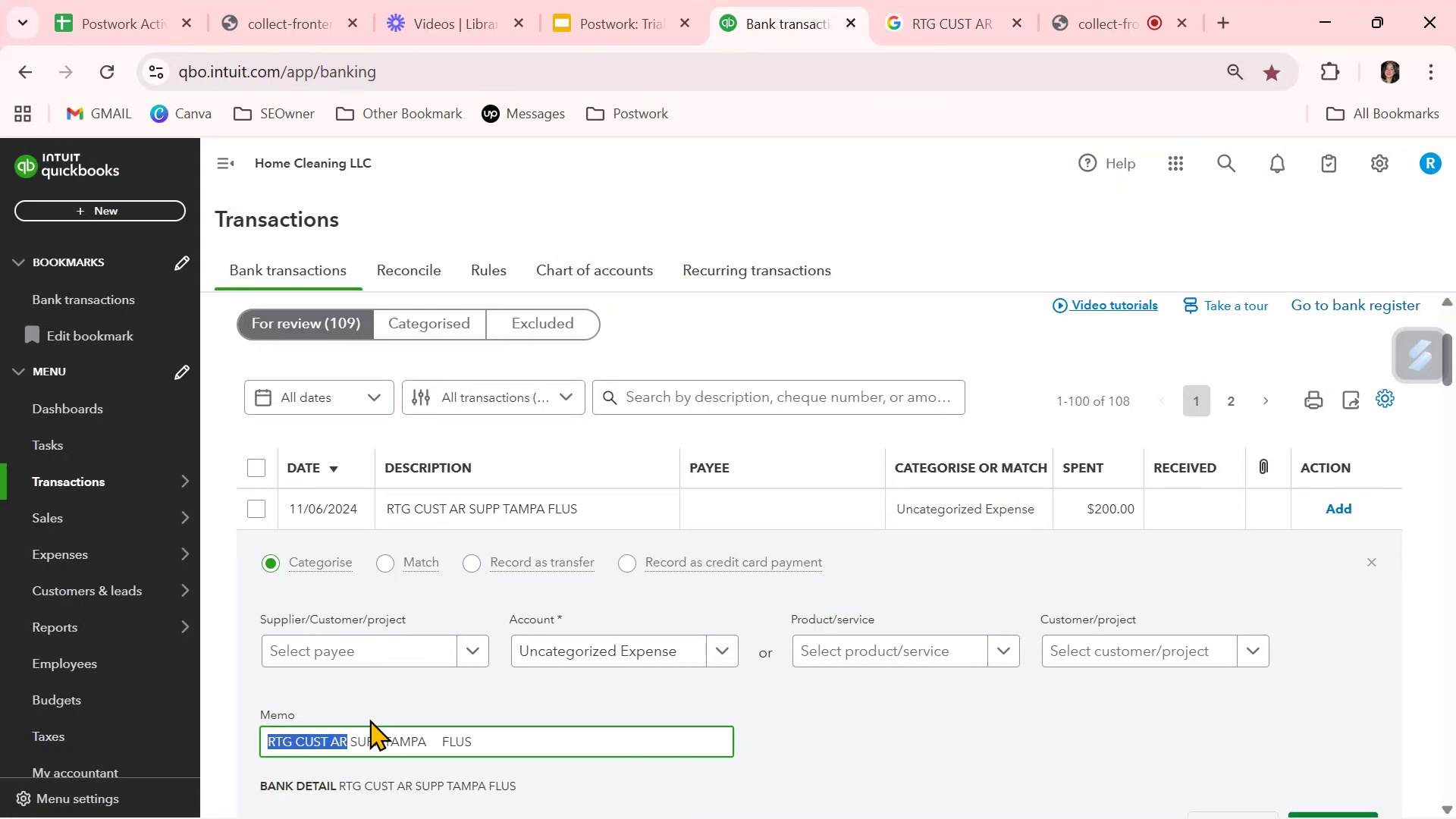 
left_click_drag(start_coordinate=[381, 746], to_coordinate=[252, 739])
 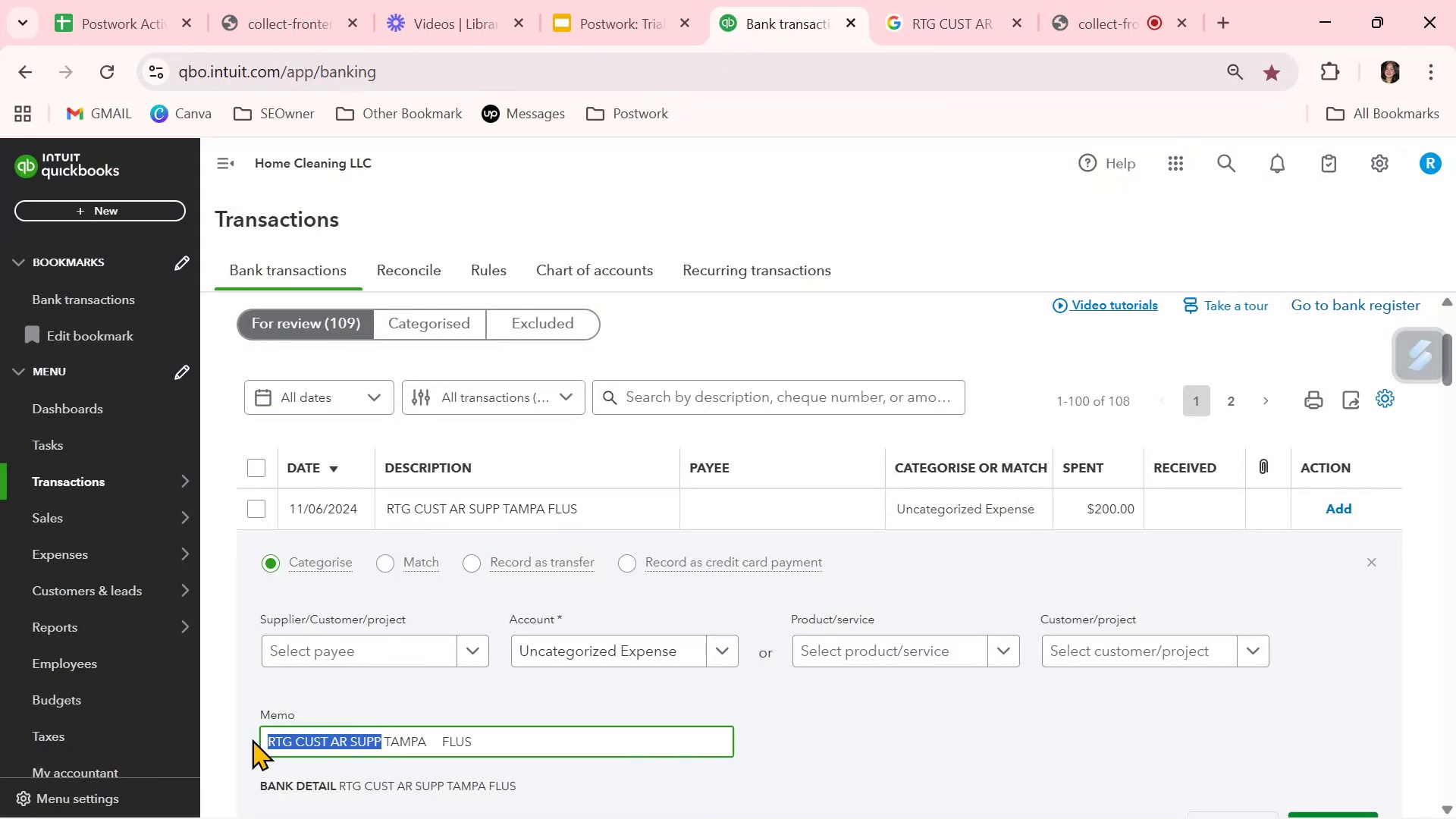 
key(Control+ControlLeft)
 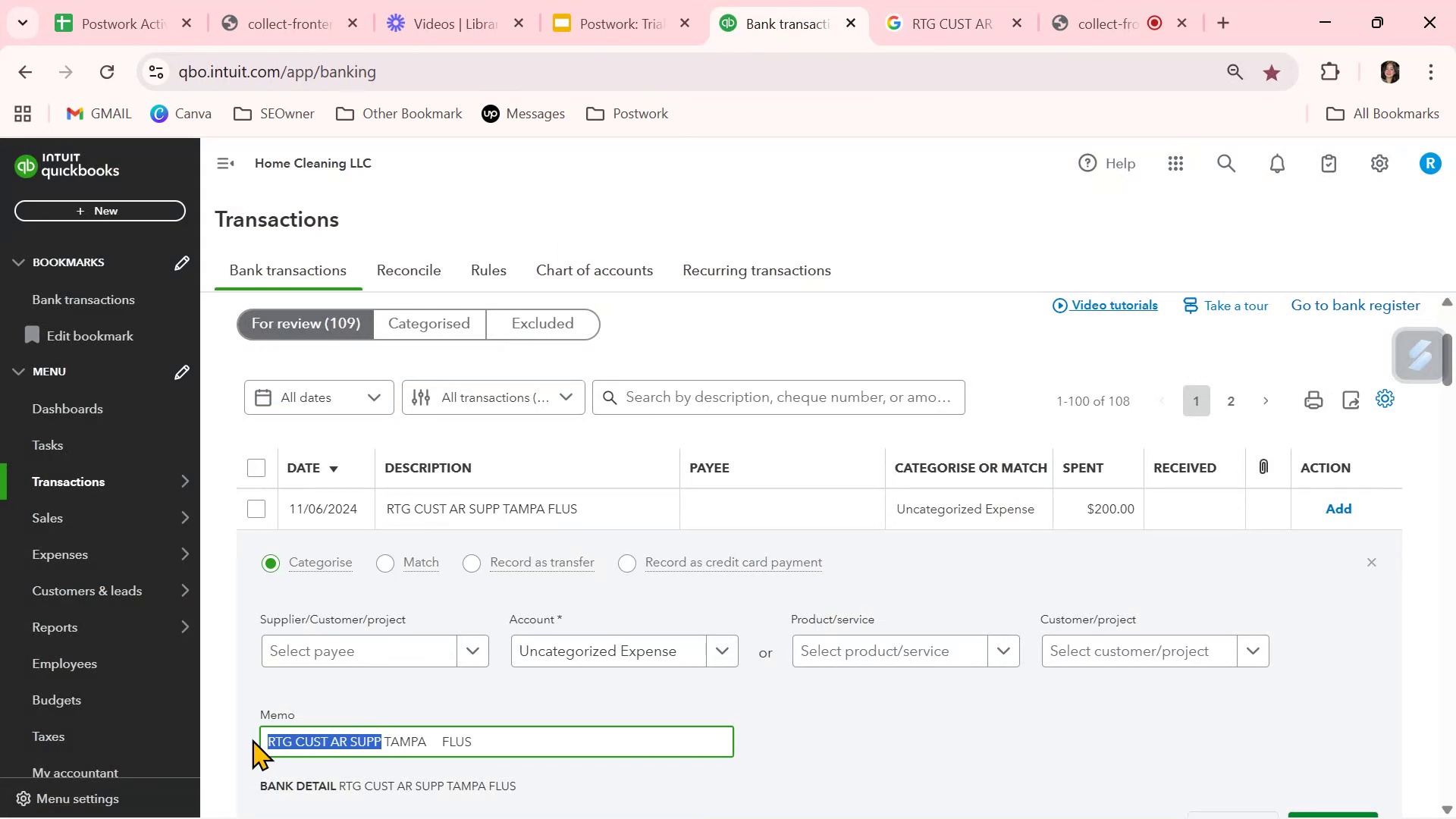 
key(Control+C)
 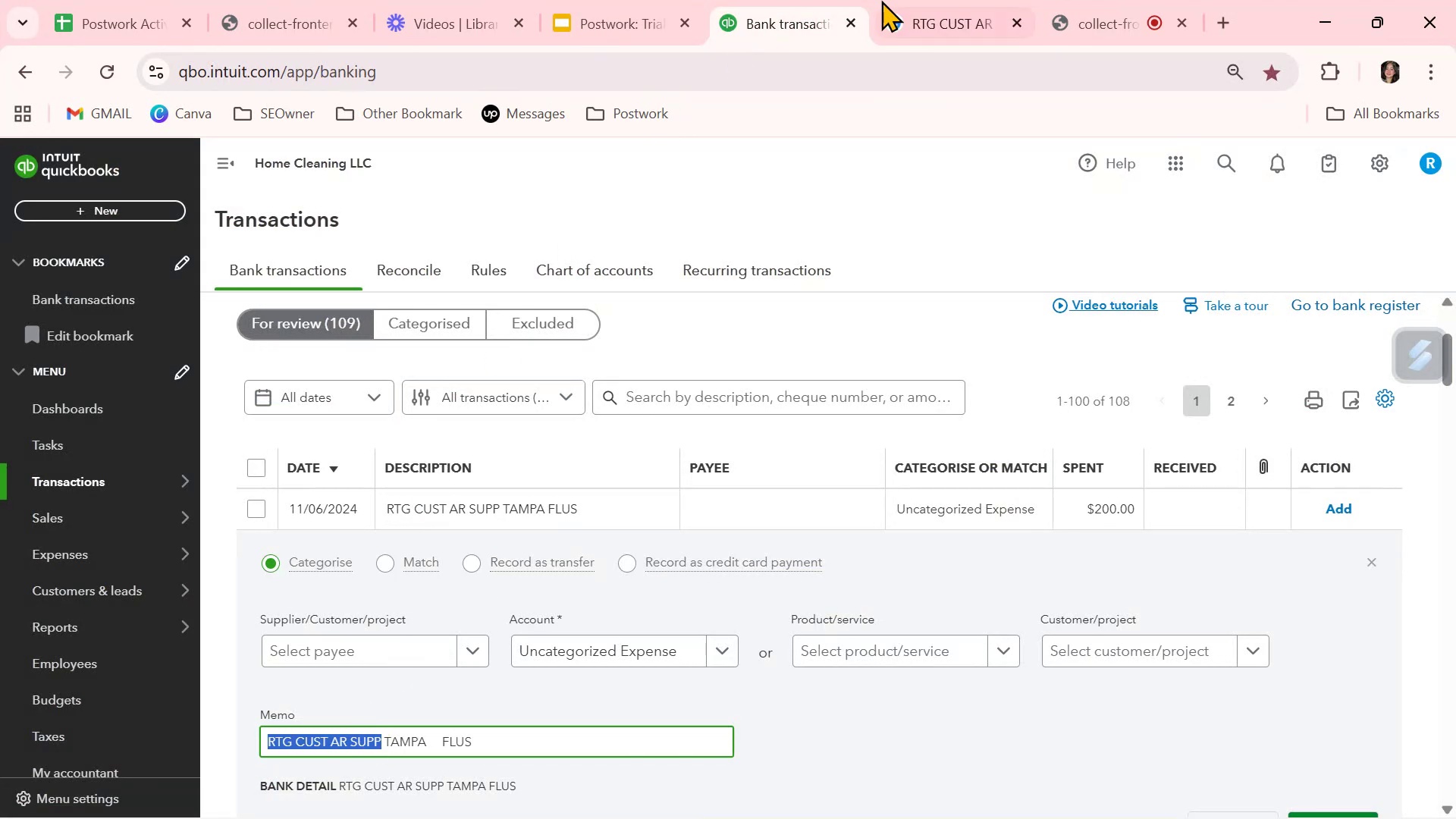 
left_click([936, 20])
 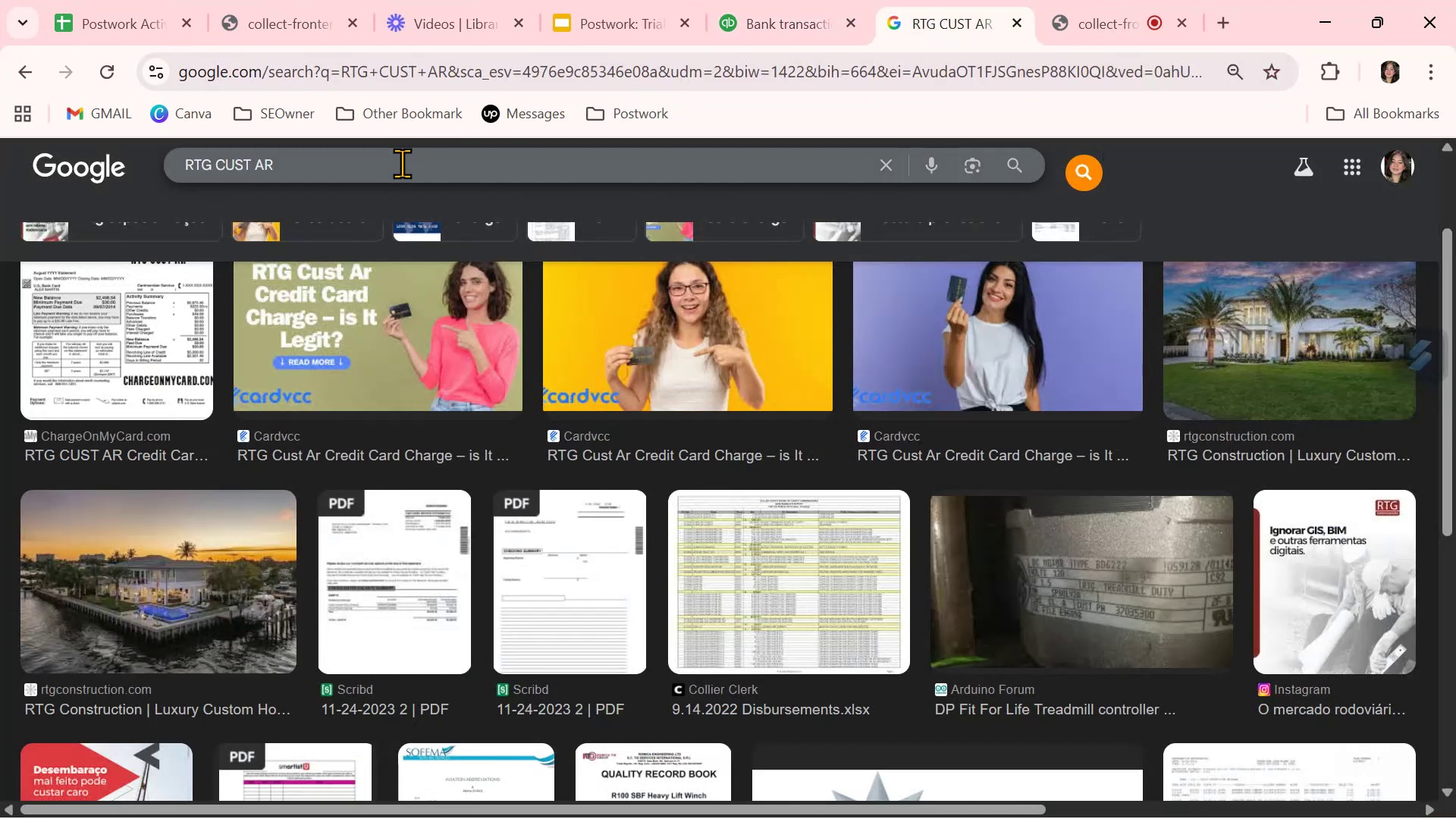 
double_click([402, 163])
 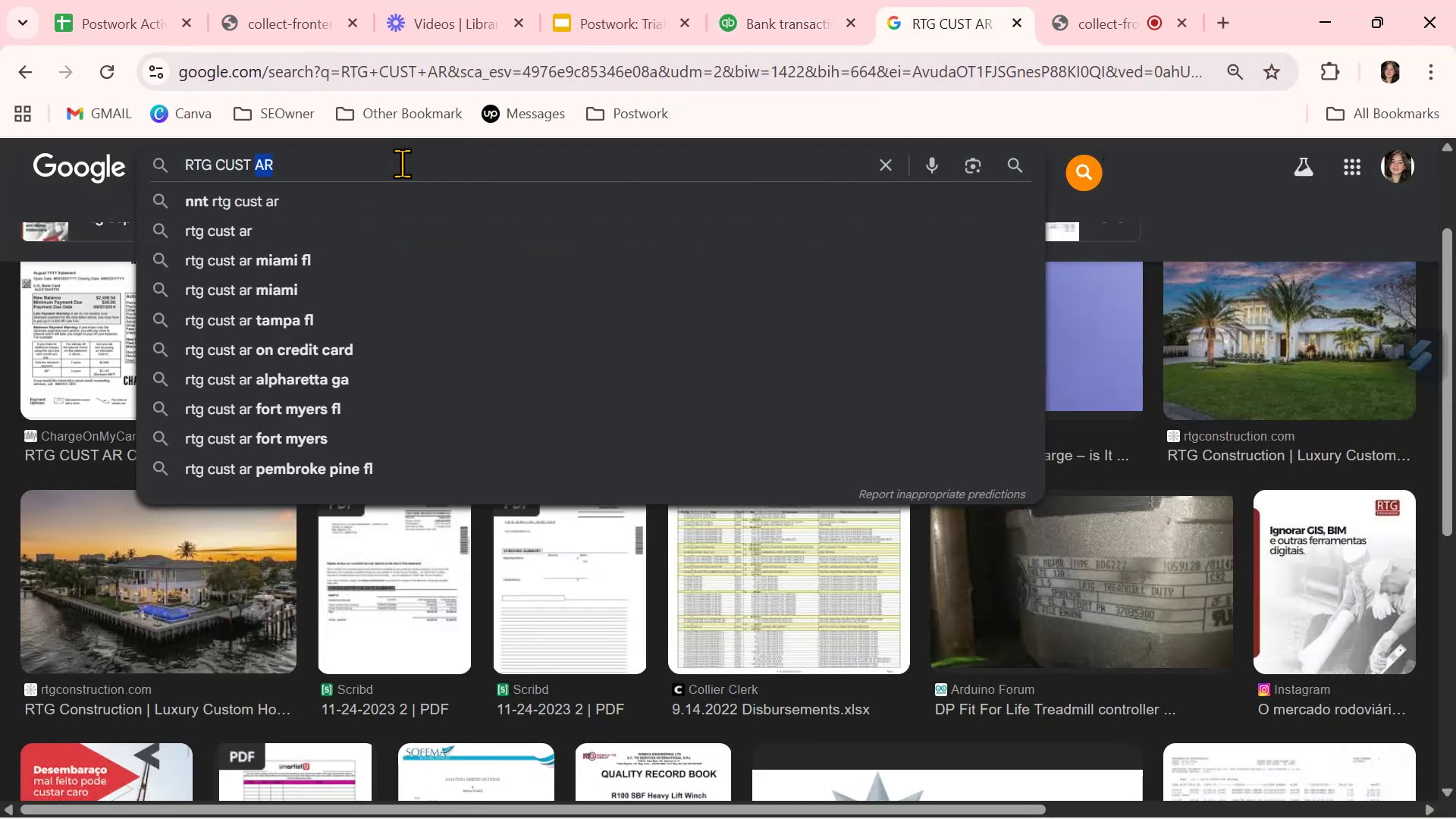 
triple_click([402, 163])
 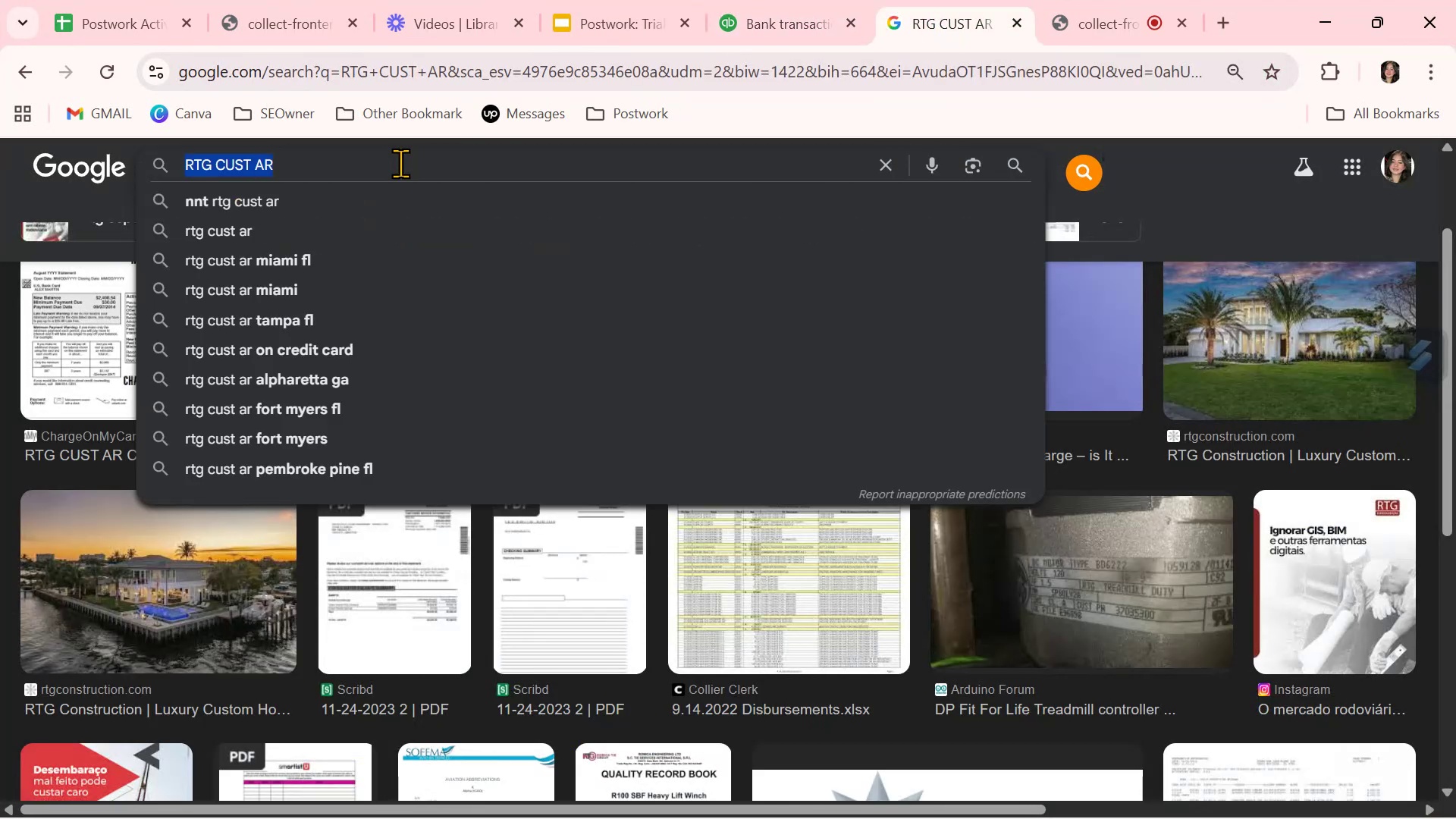 
key(Control+ControlLeft)
 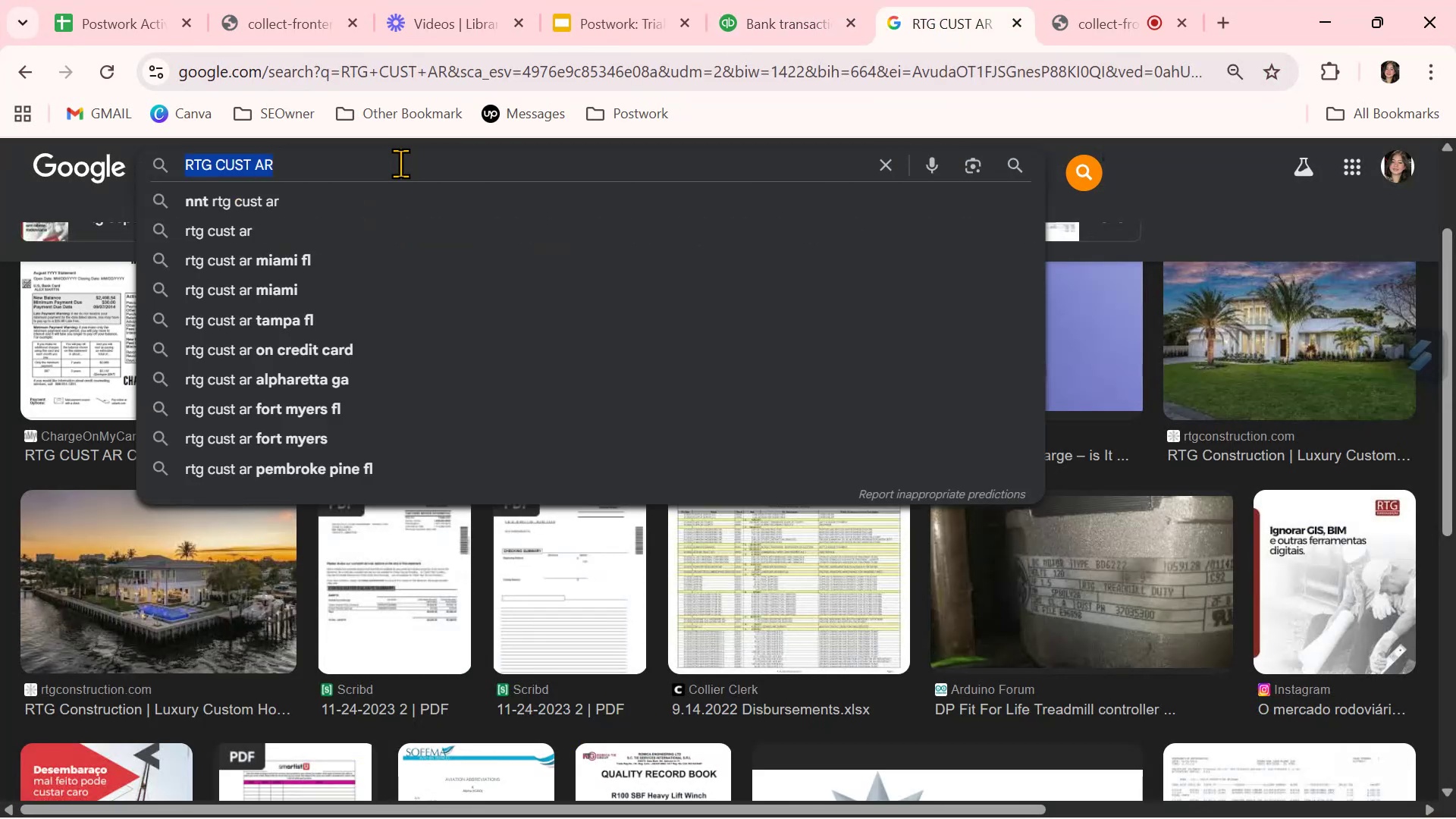 
key(Control+V)
 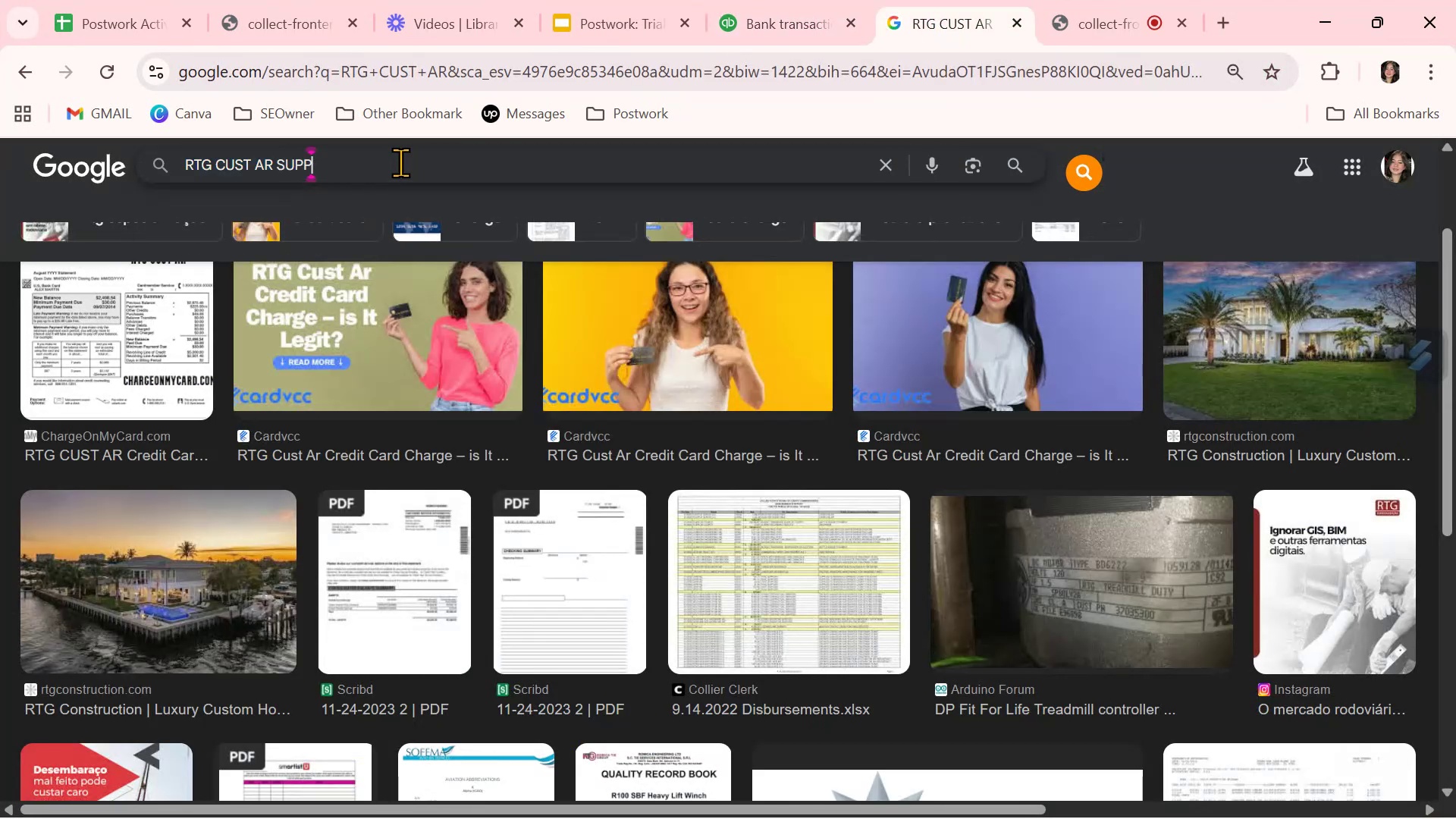 
key(NumpadEnter)
 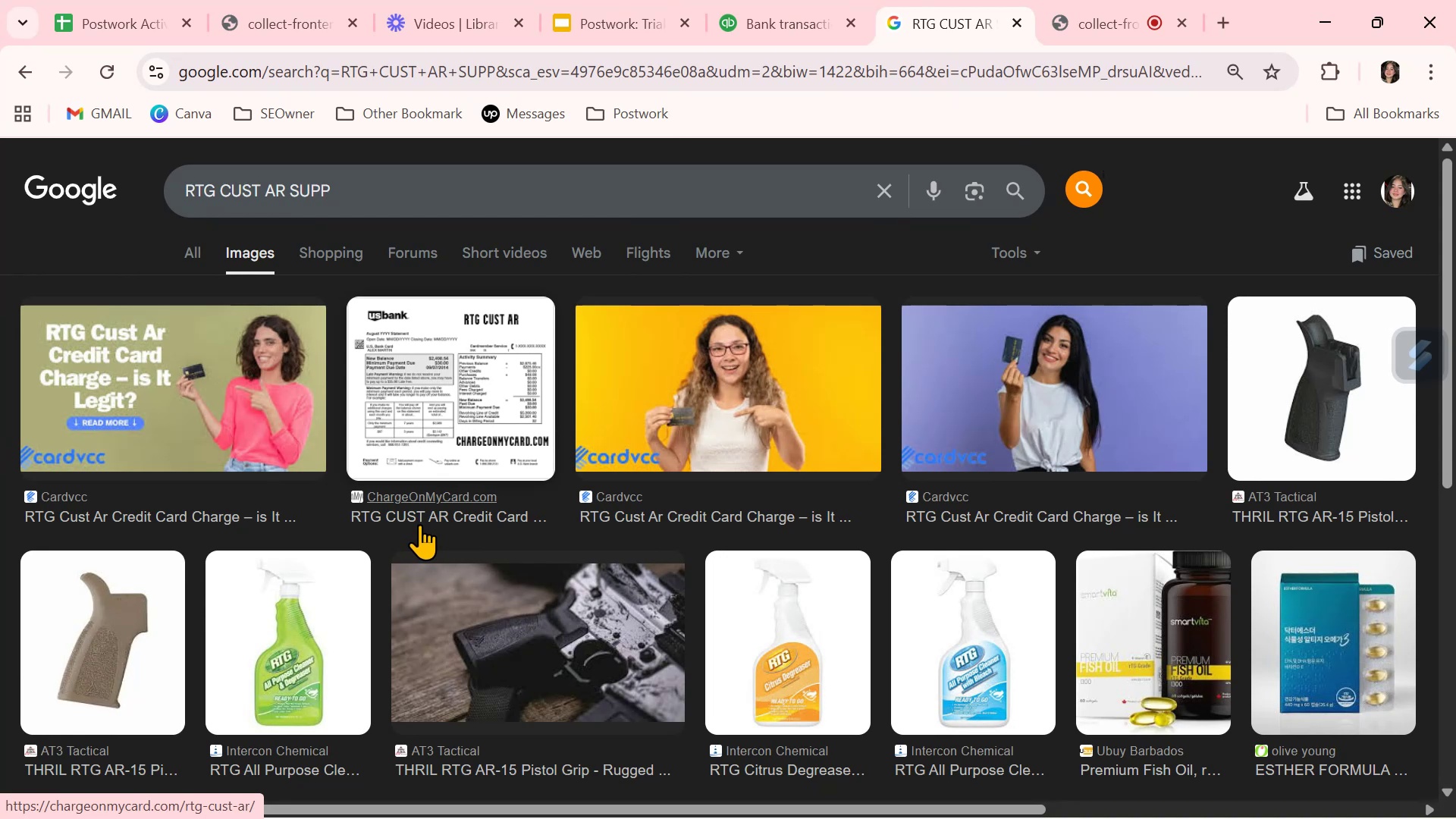 
wait(5.31)
 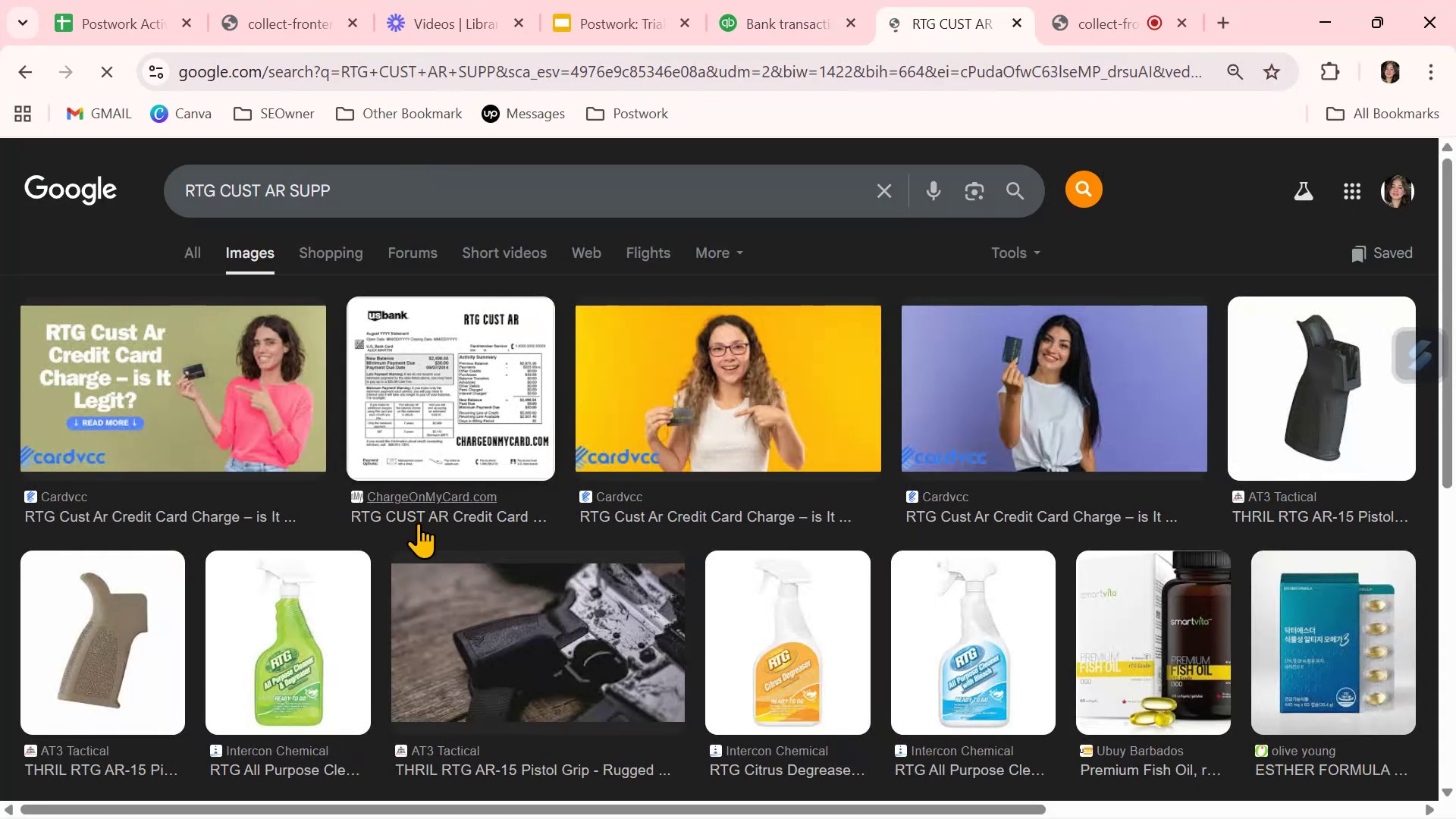 
scroll: coordinate [419, 527], scroll_direction: down, amount: 2.0
 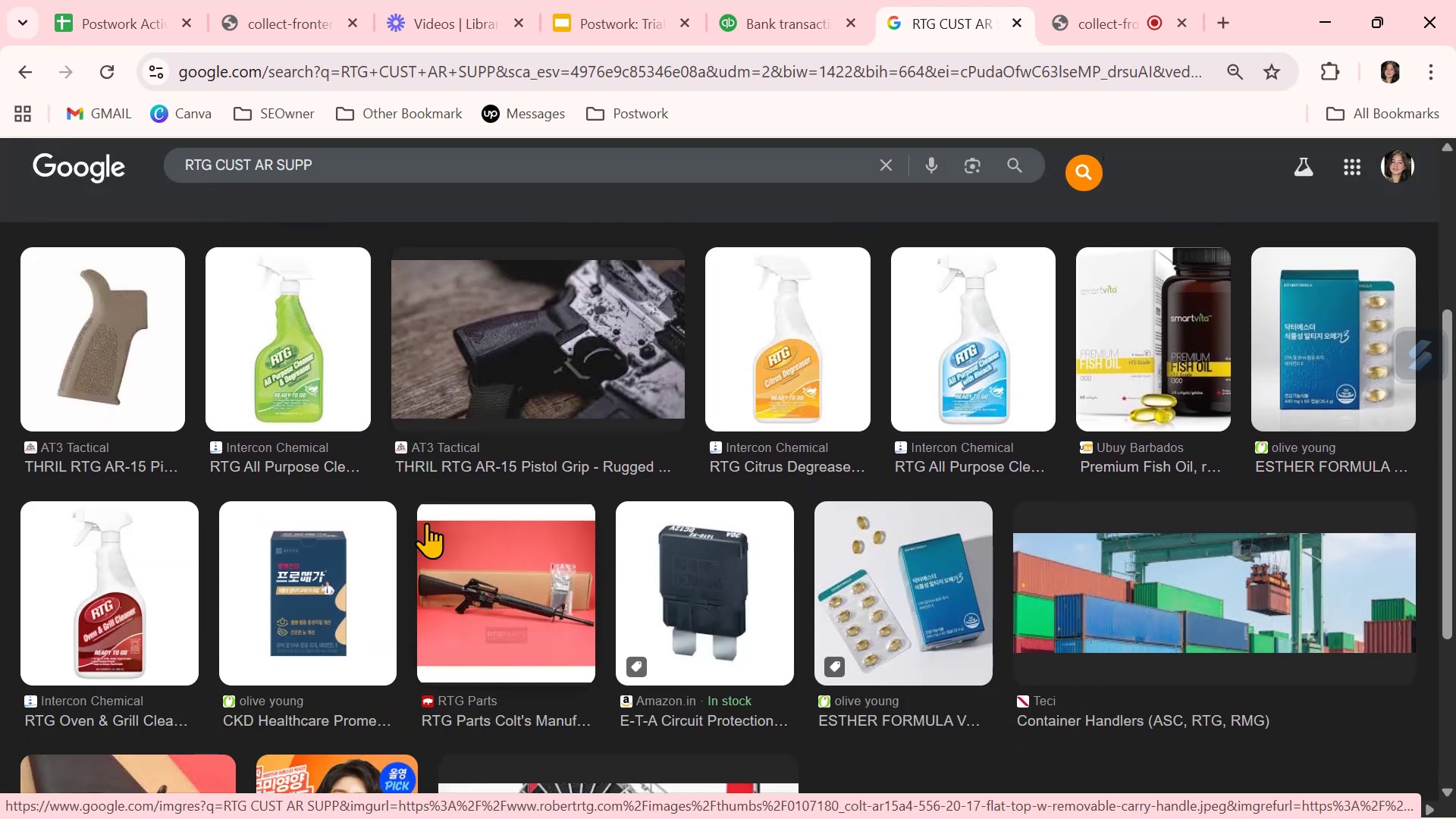 
wait(6.46)
 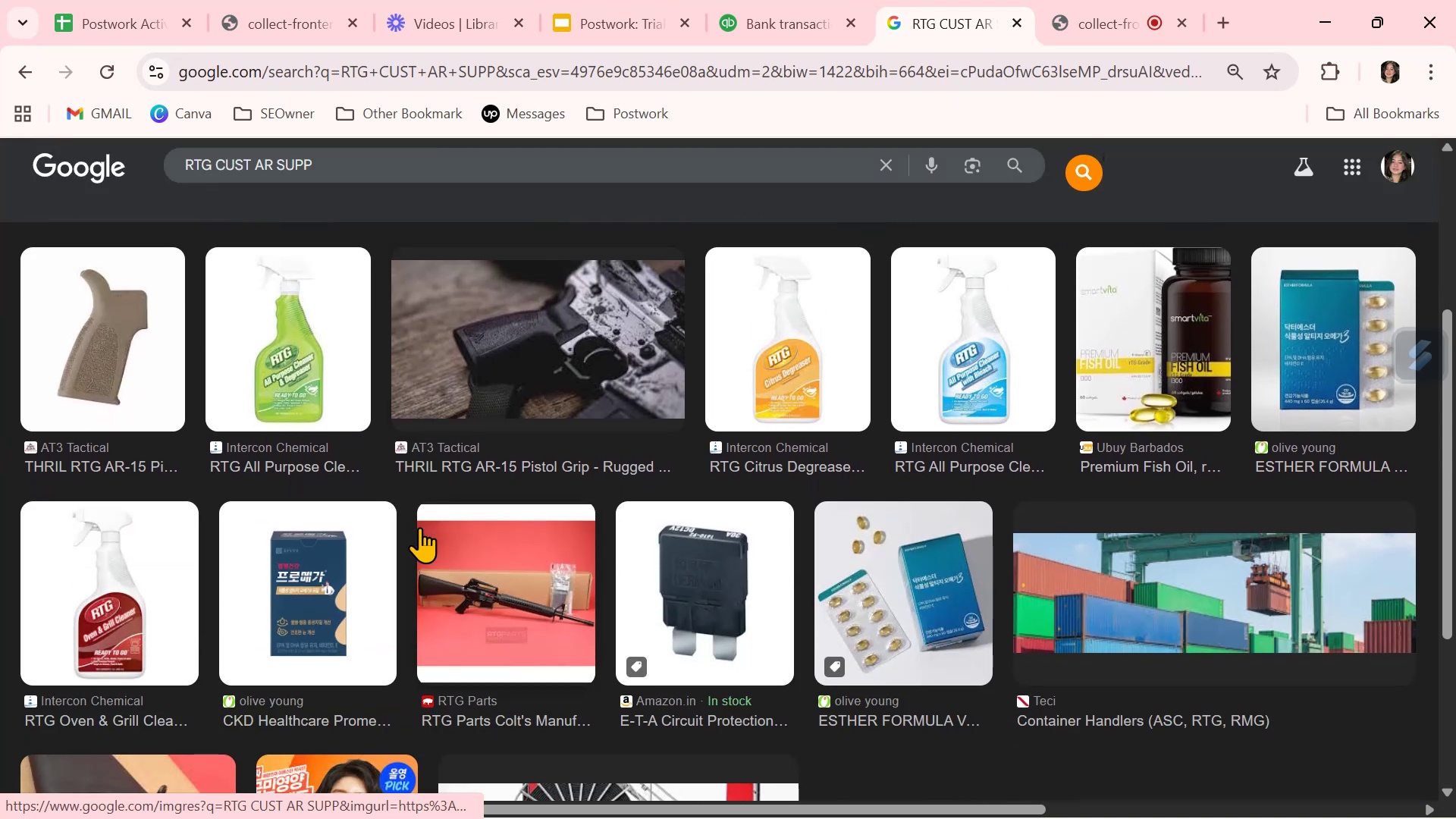 
left_click([792, 25])
 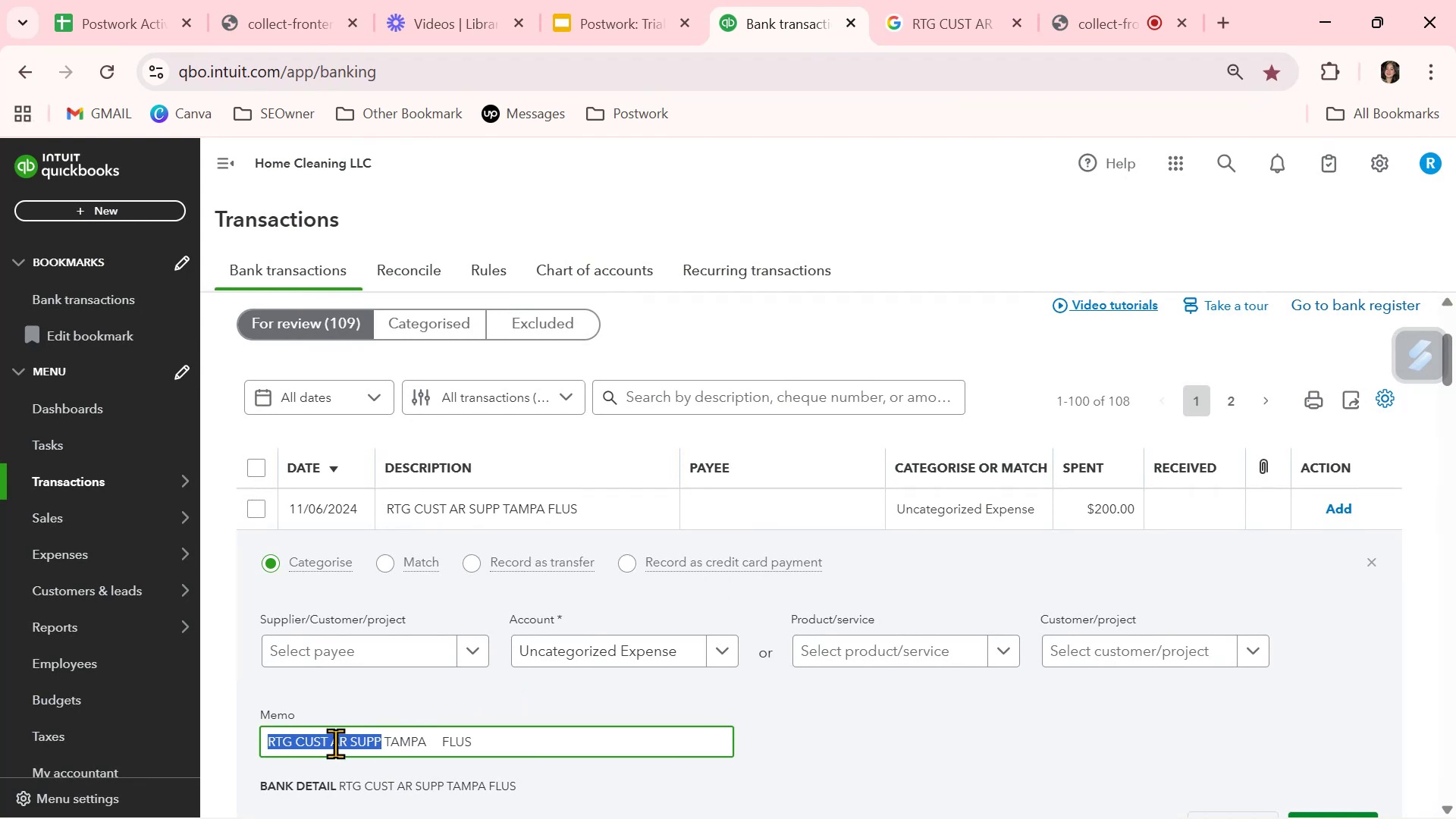 
left_click([332, 742])
 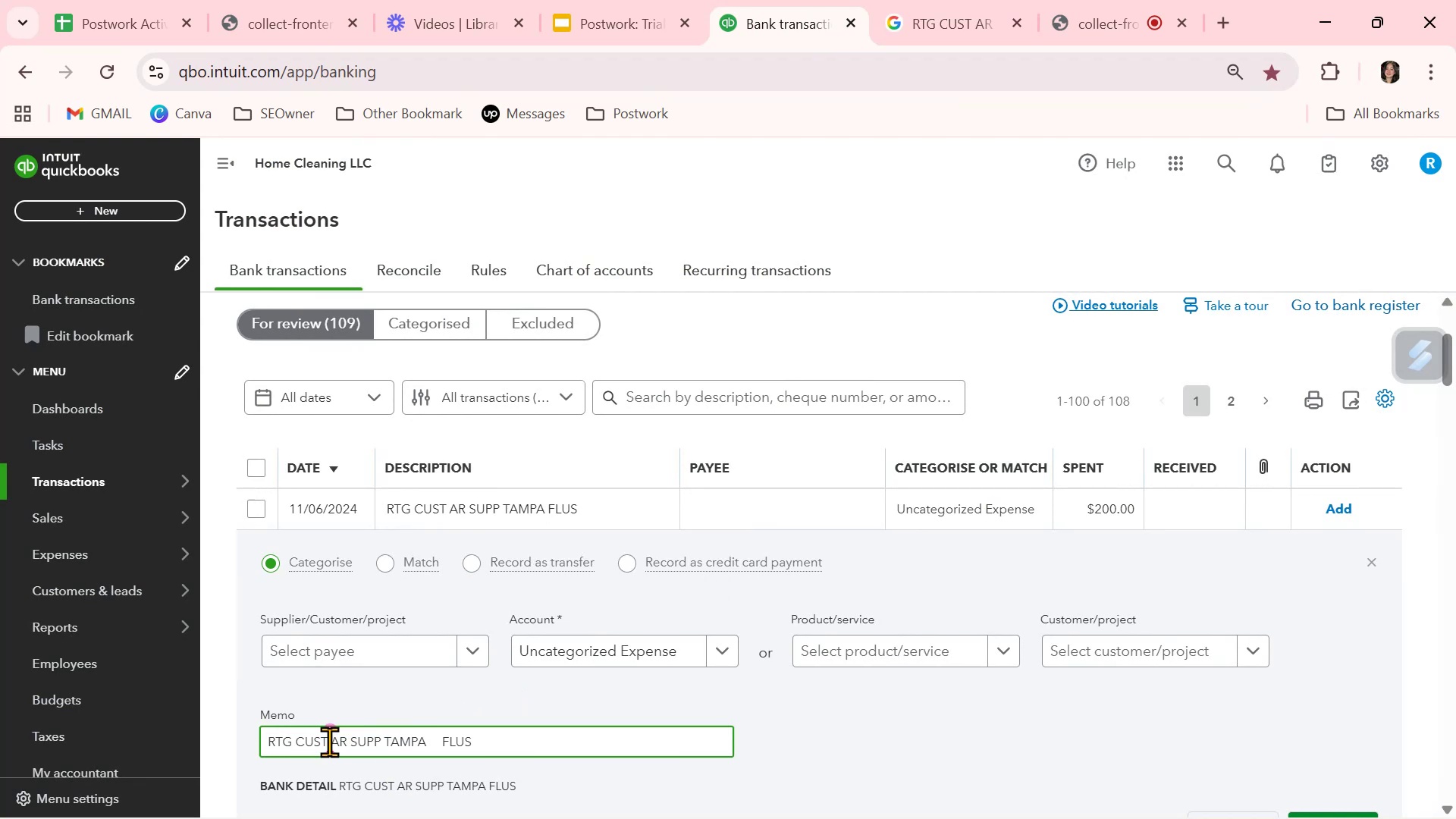 
left_click_drag(start_coordinate=[328, 740], to_coordinate=[249, 742])
 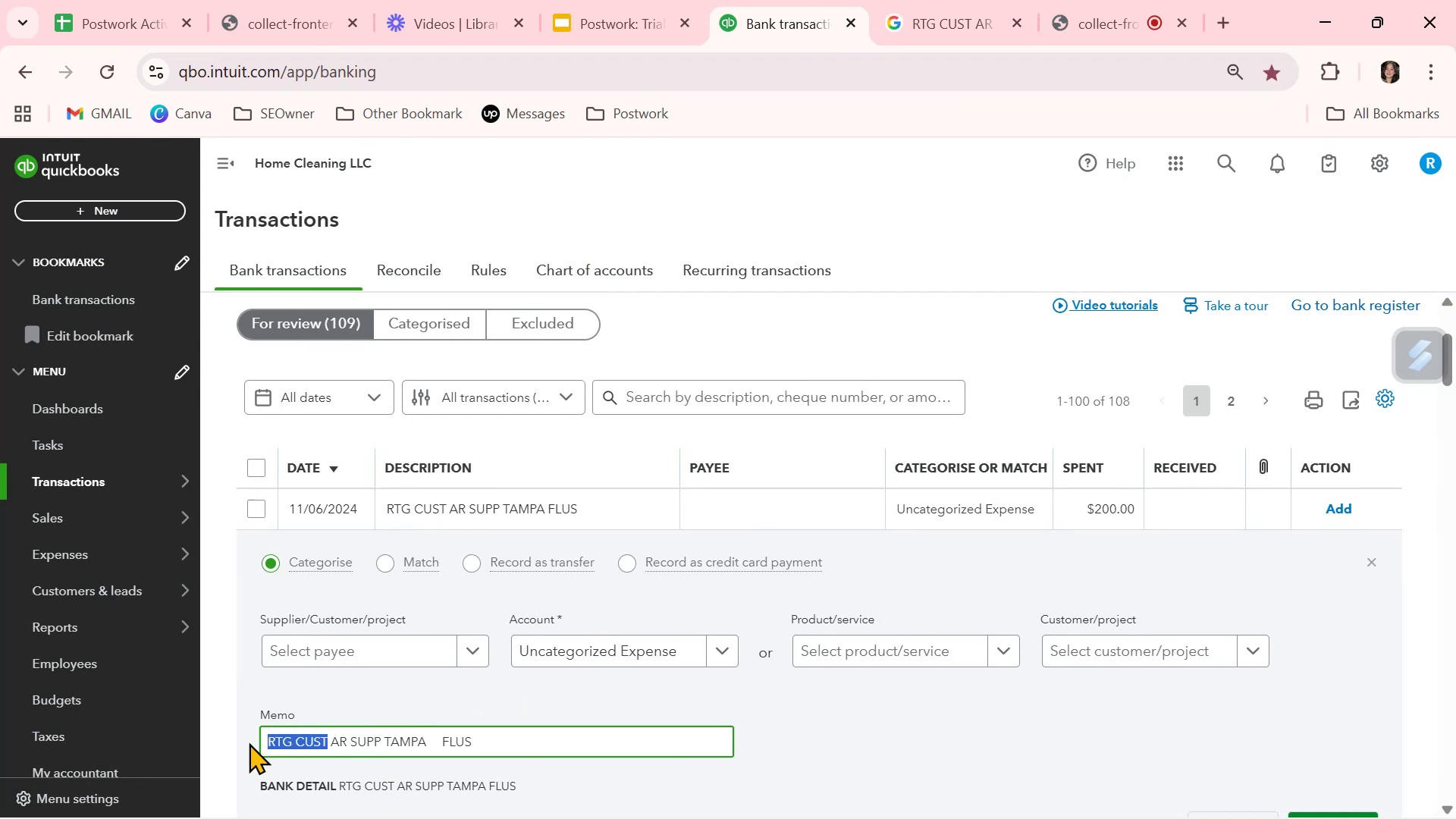 
key(Control+ControlLeft)
 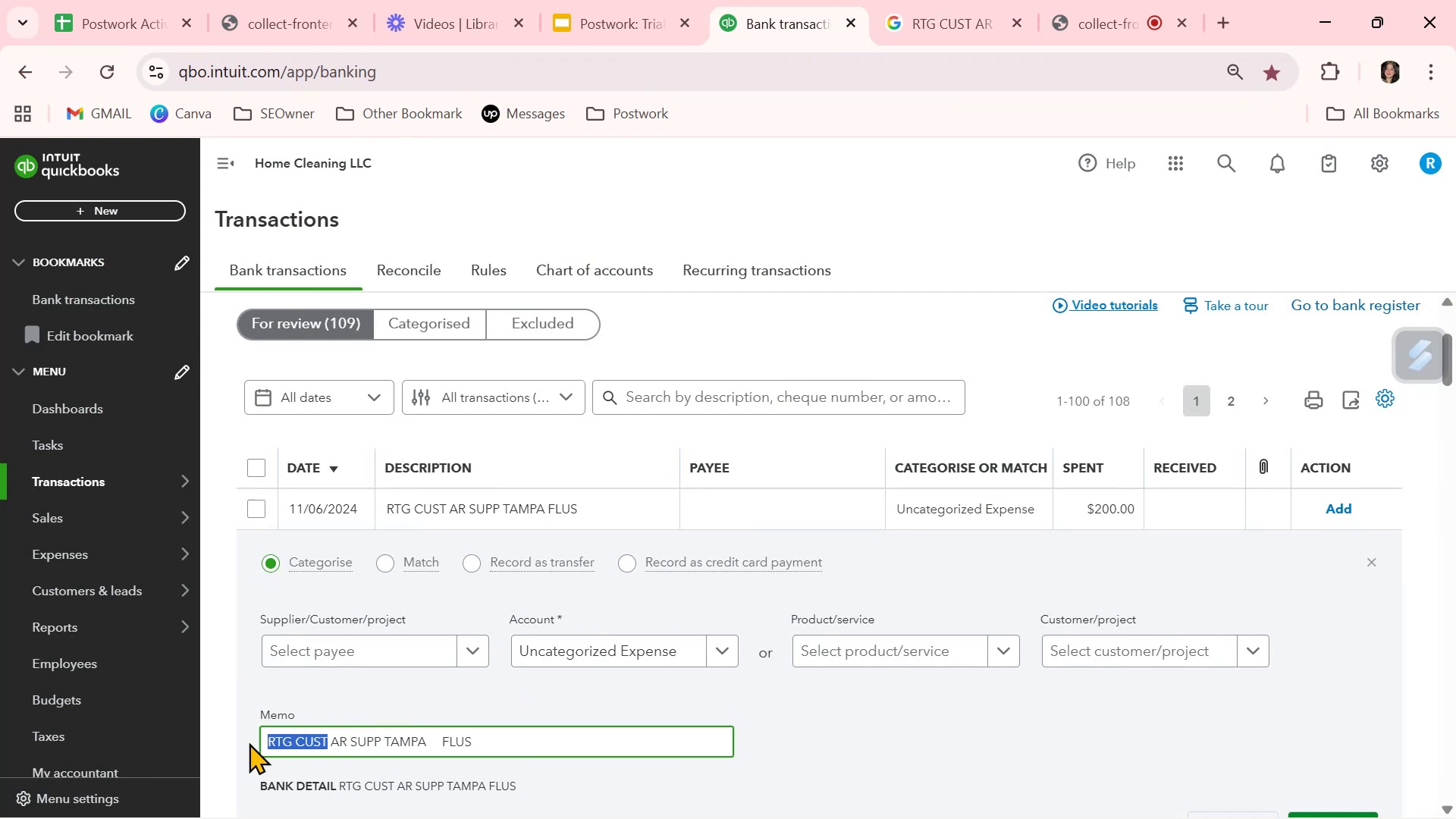 
key(Control+C)
 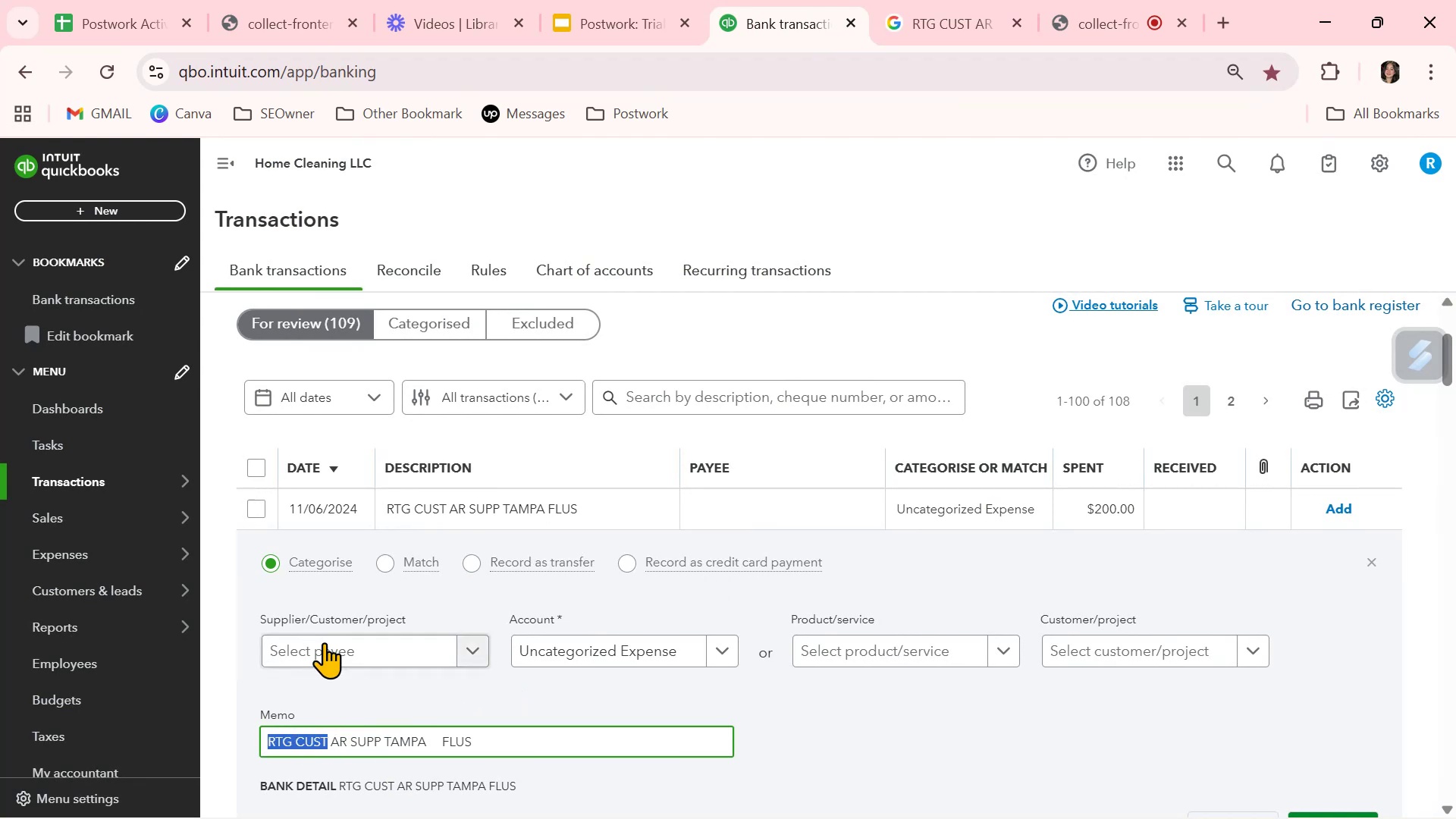 
left_click([328, 639])
 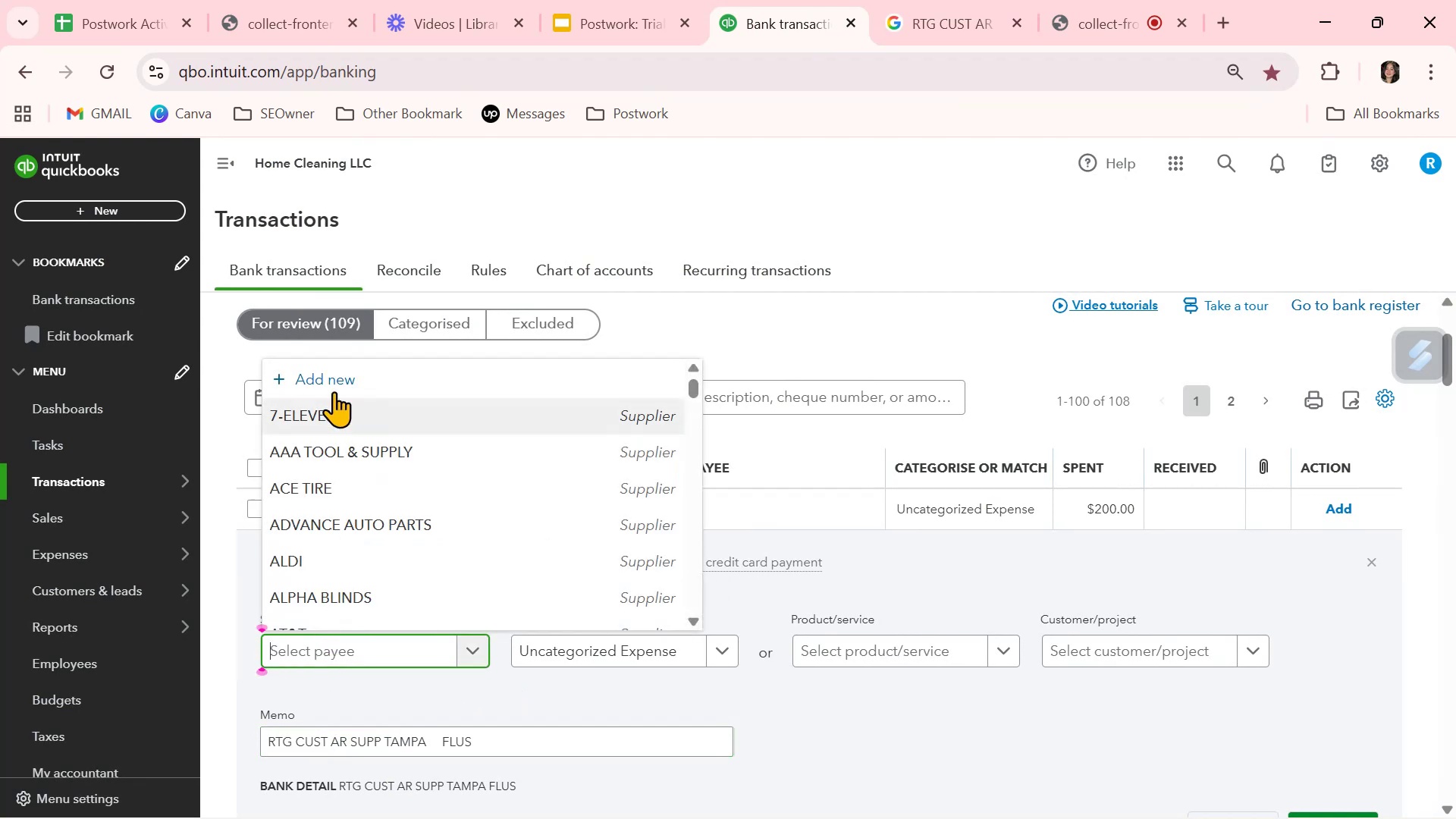 
left_click([338, 377])
 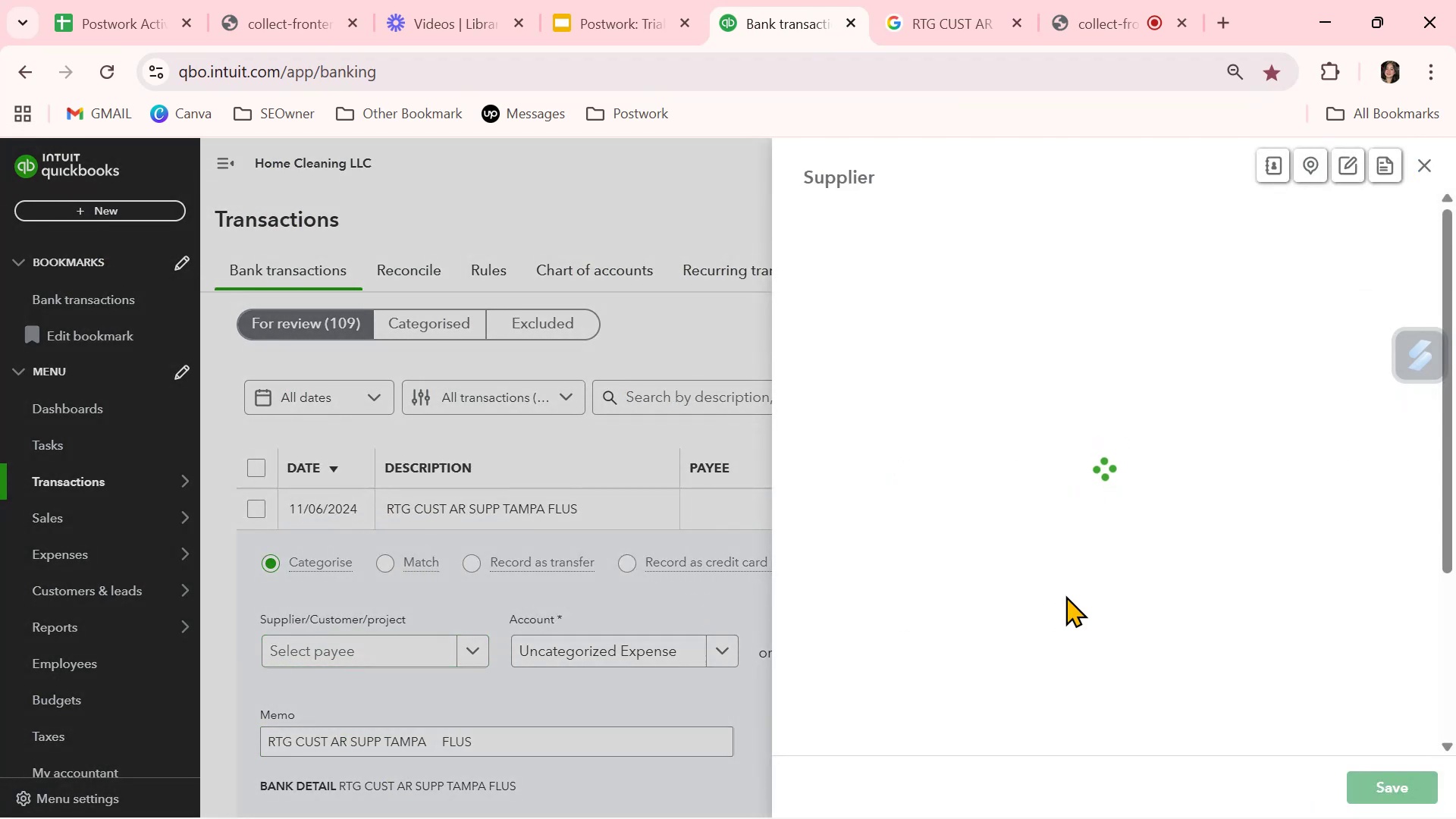 
key(Control+ControlLeft)
 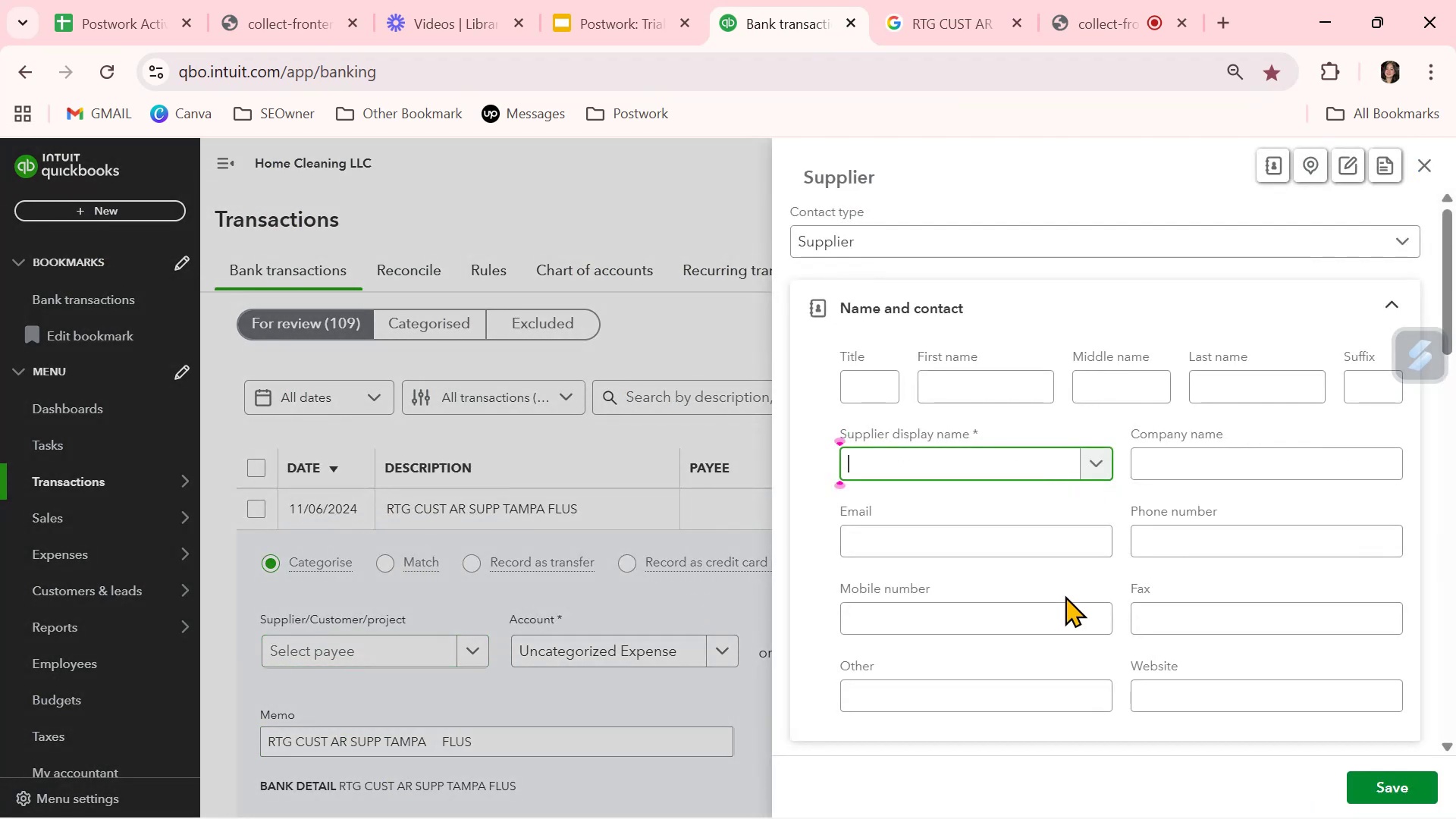 
key(Control+V)
 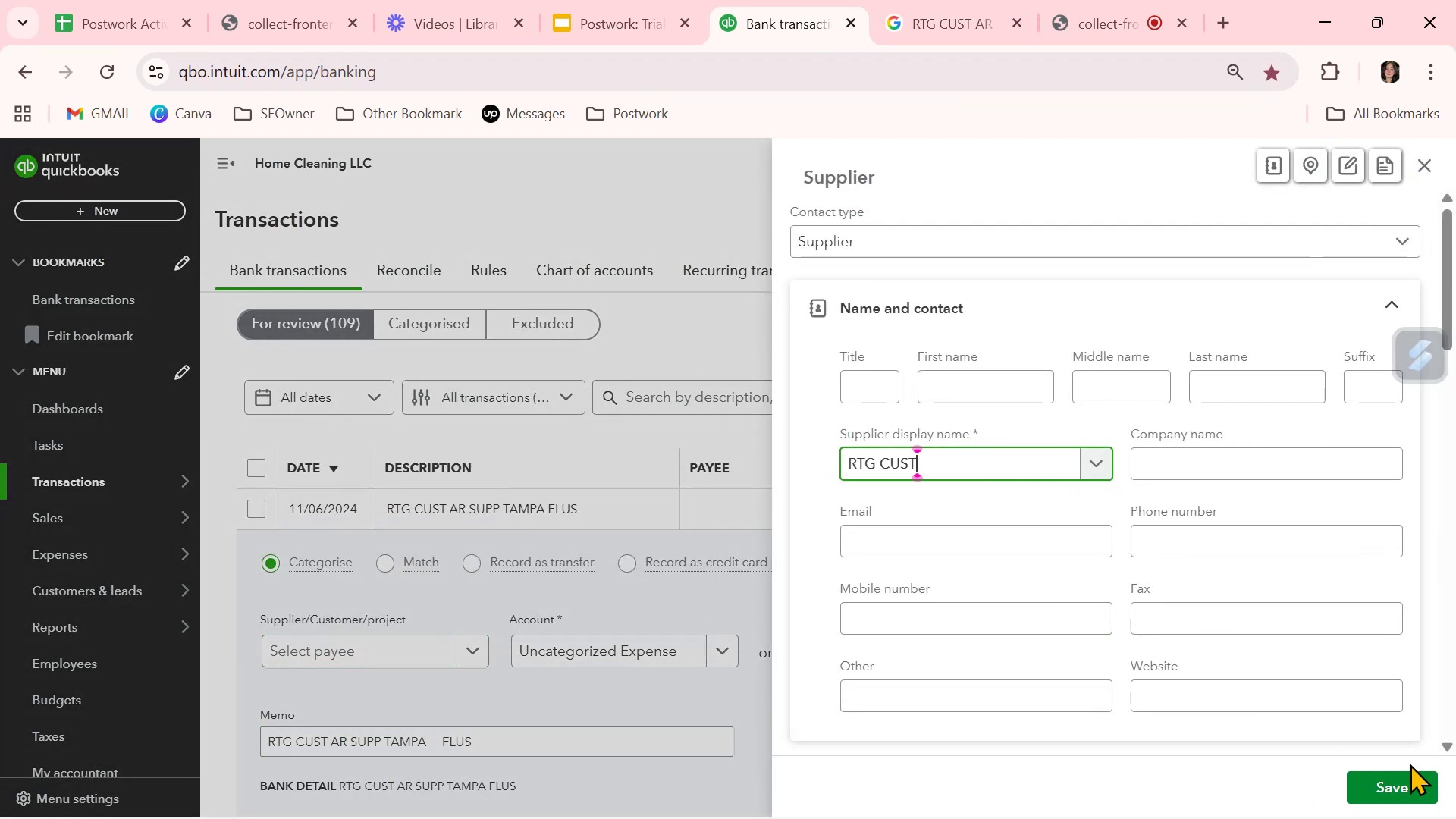 
left_click([1409, 790])
 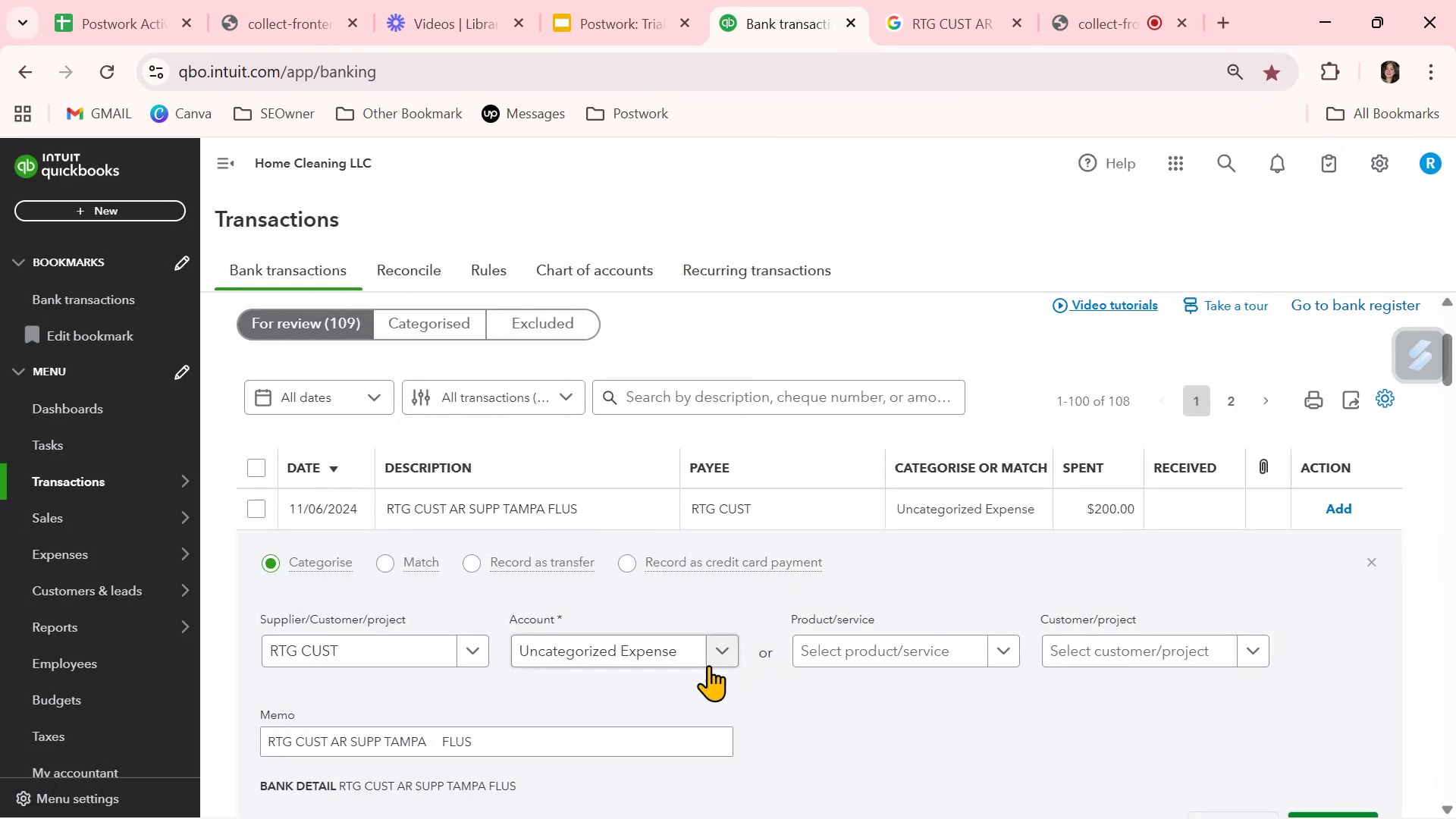 
scroll: coordinate [1382, 725], scroll_direction: down, amount: 1.0
 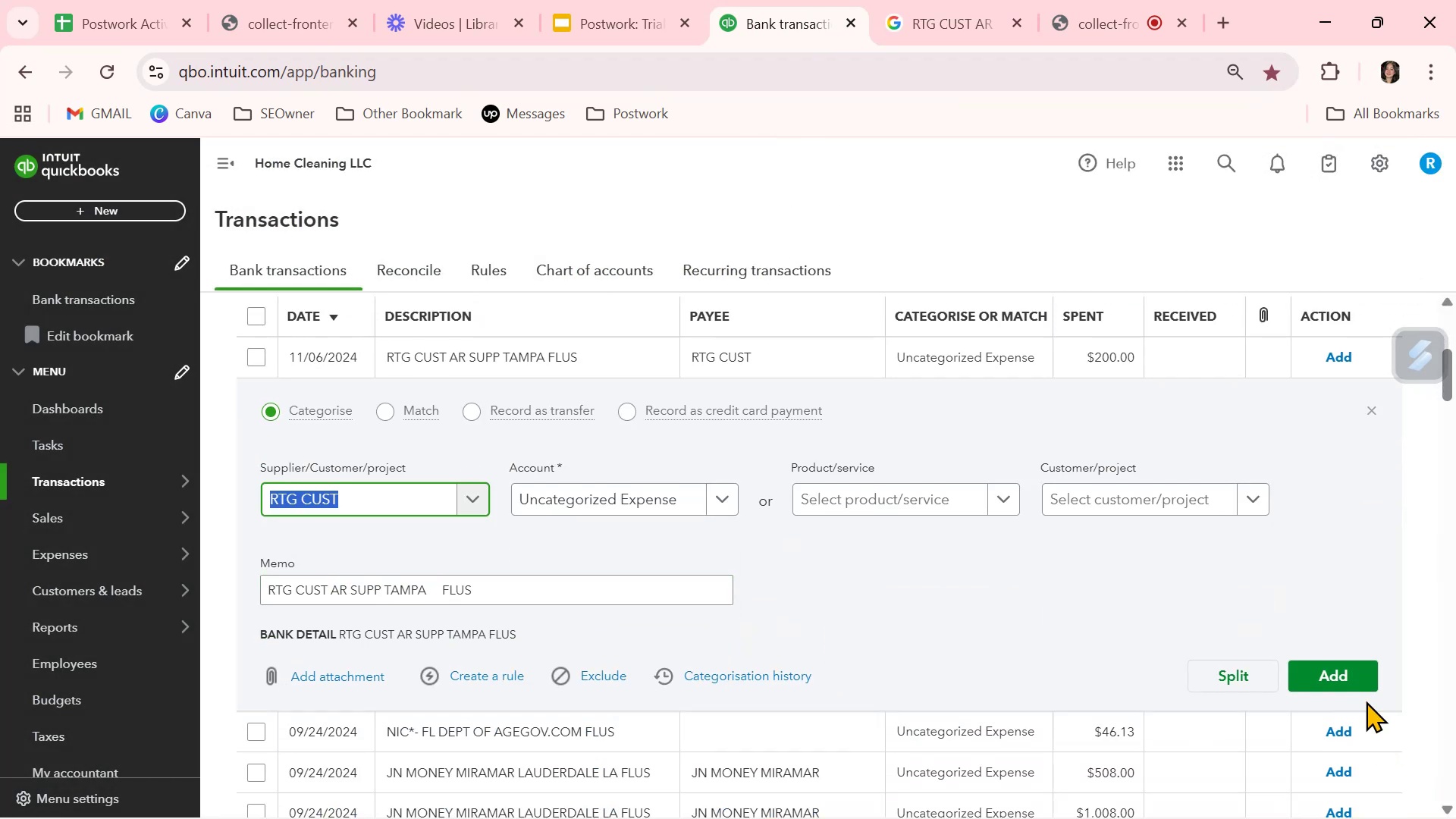 
left_click([1352, 675])
 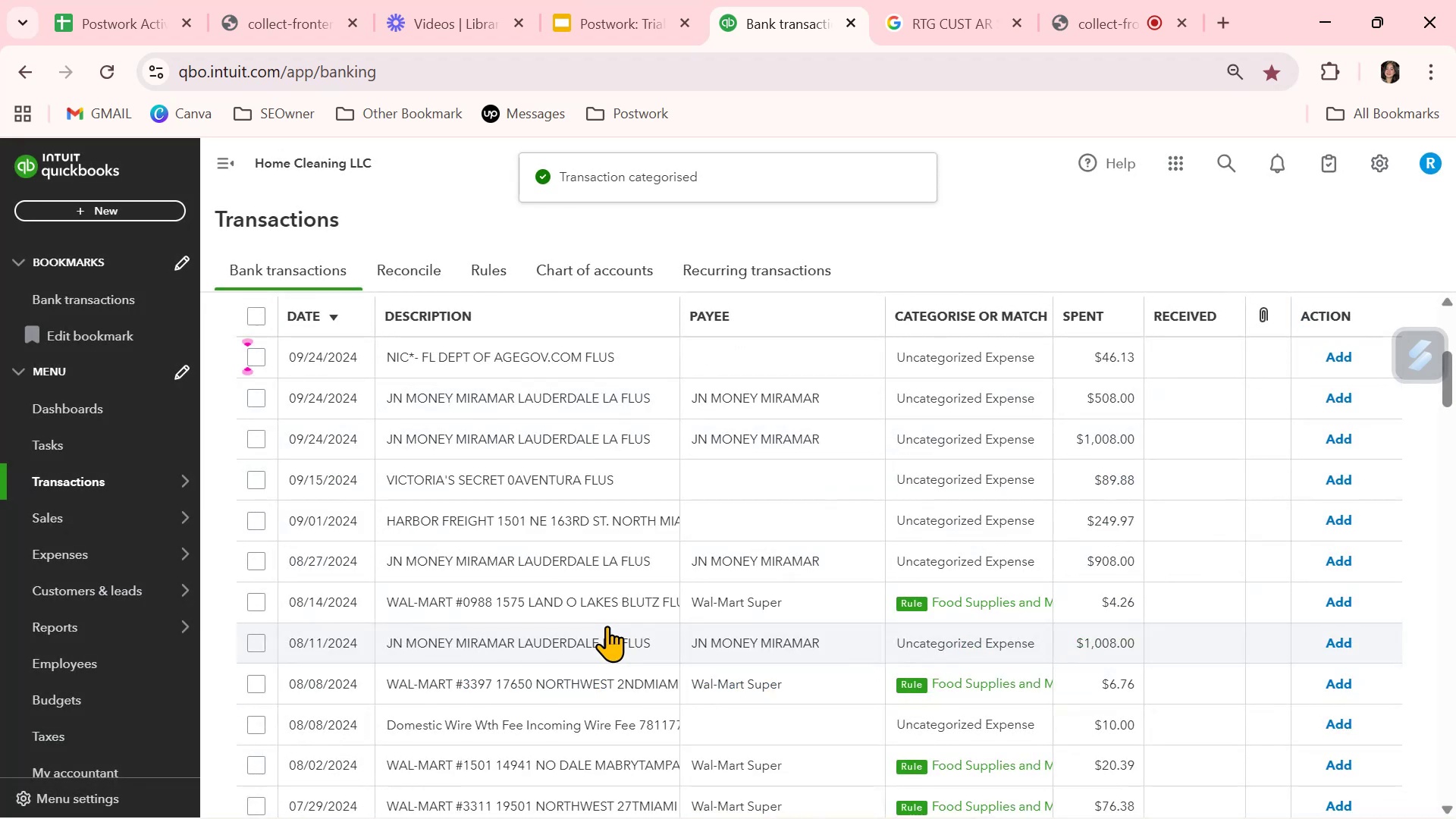 
scroll: coordinate [613, 626], scroll_direction: down, amount: 2.0
 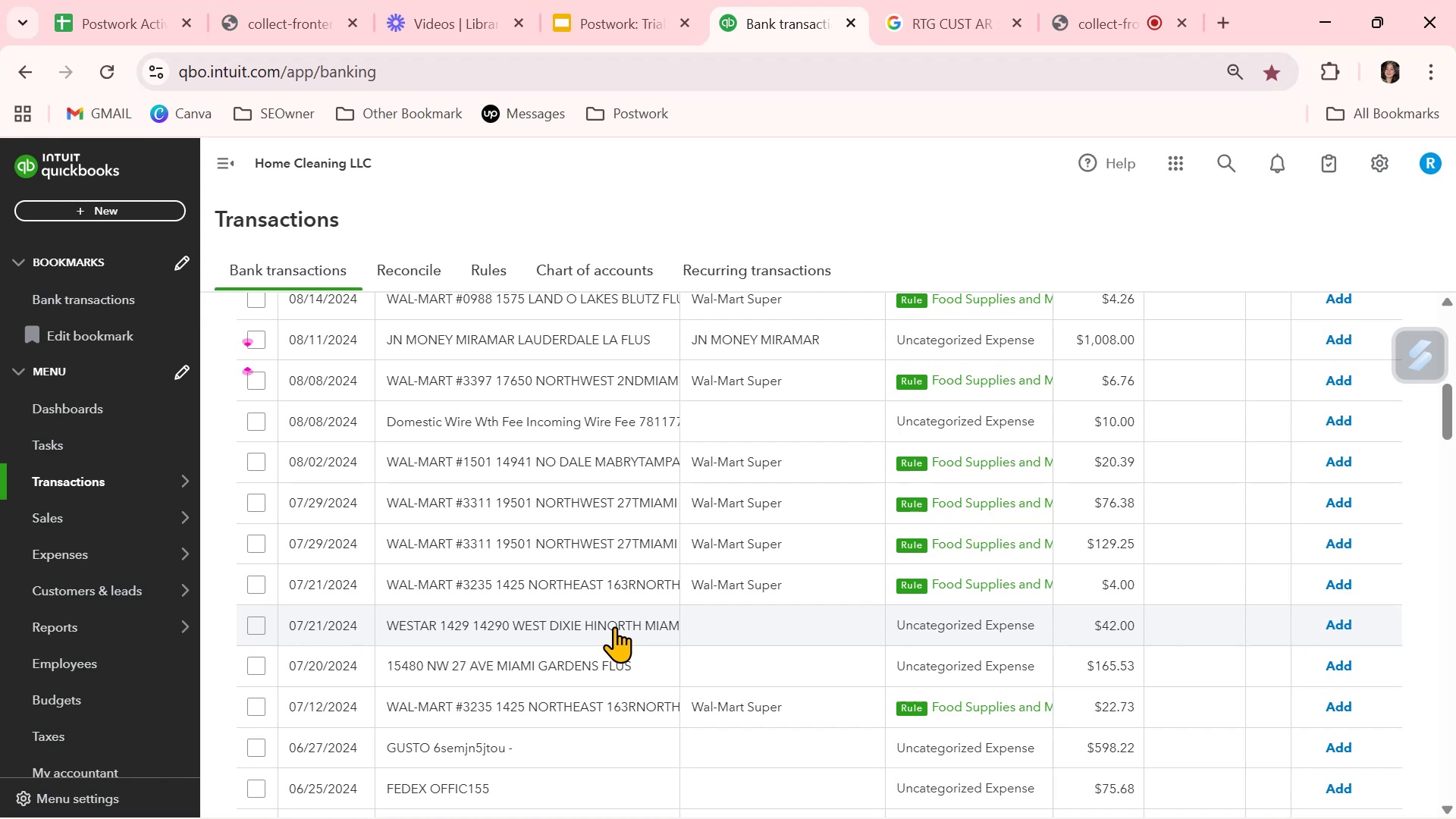 
wait(5.25)
 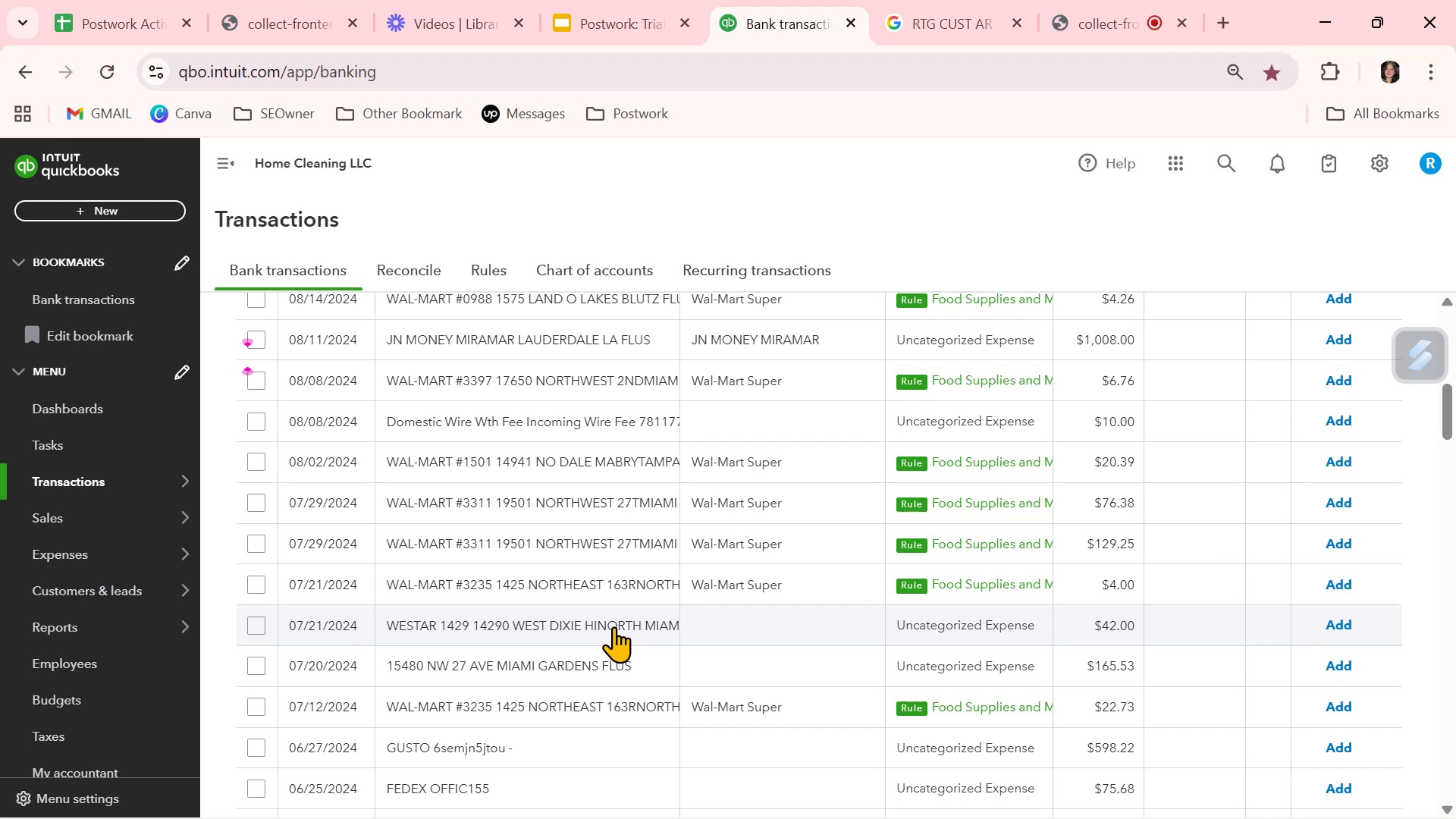 
left_click([921, 592])
 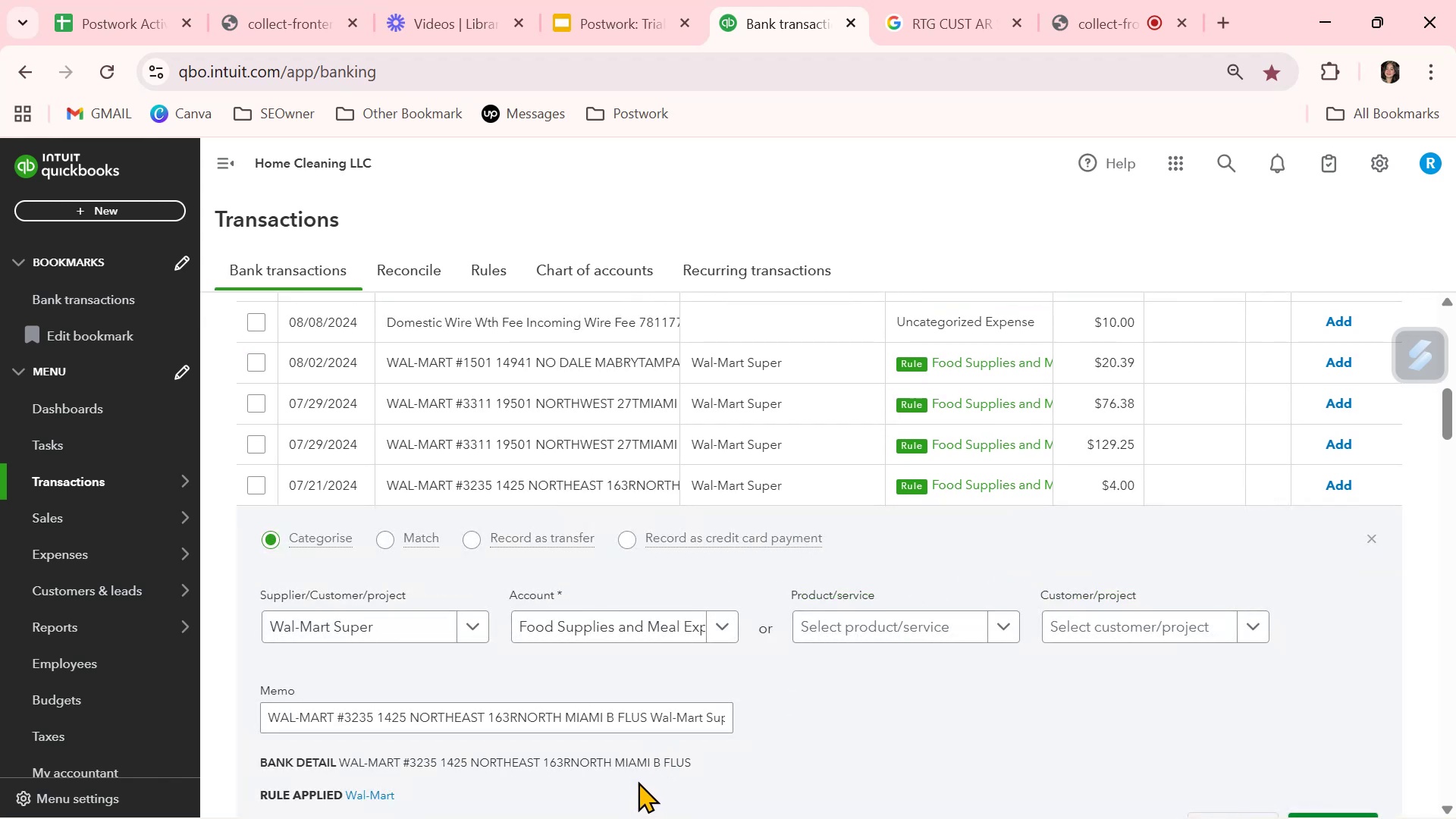 
wait(7.31)
 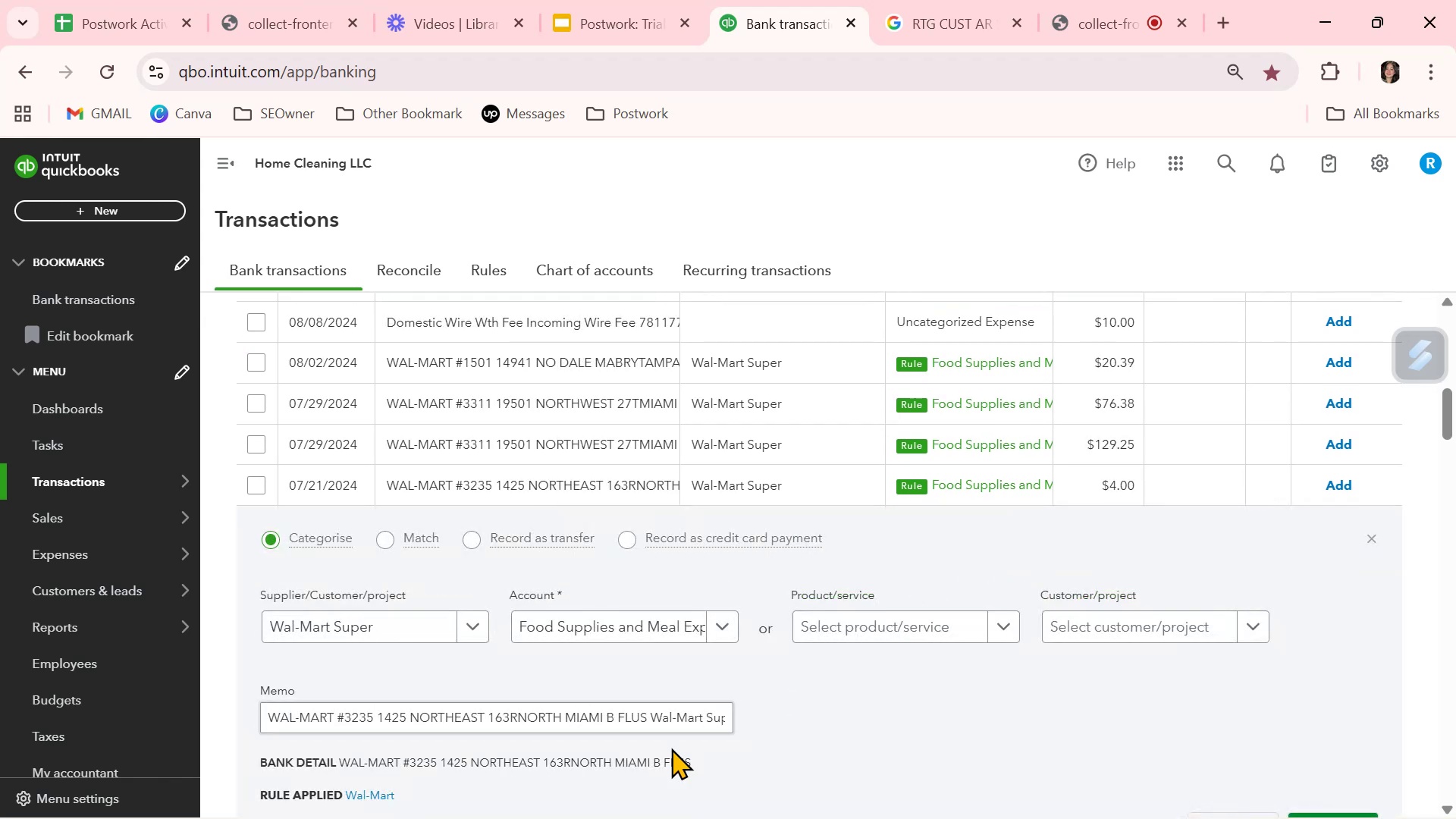 
left_click([830, 731])
 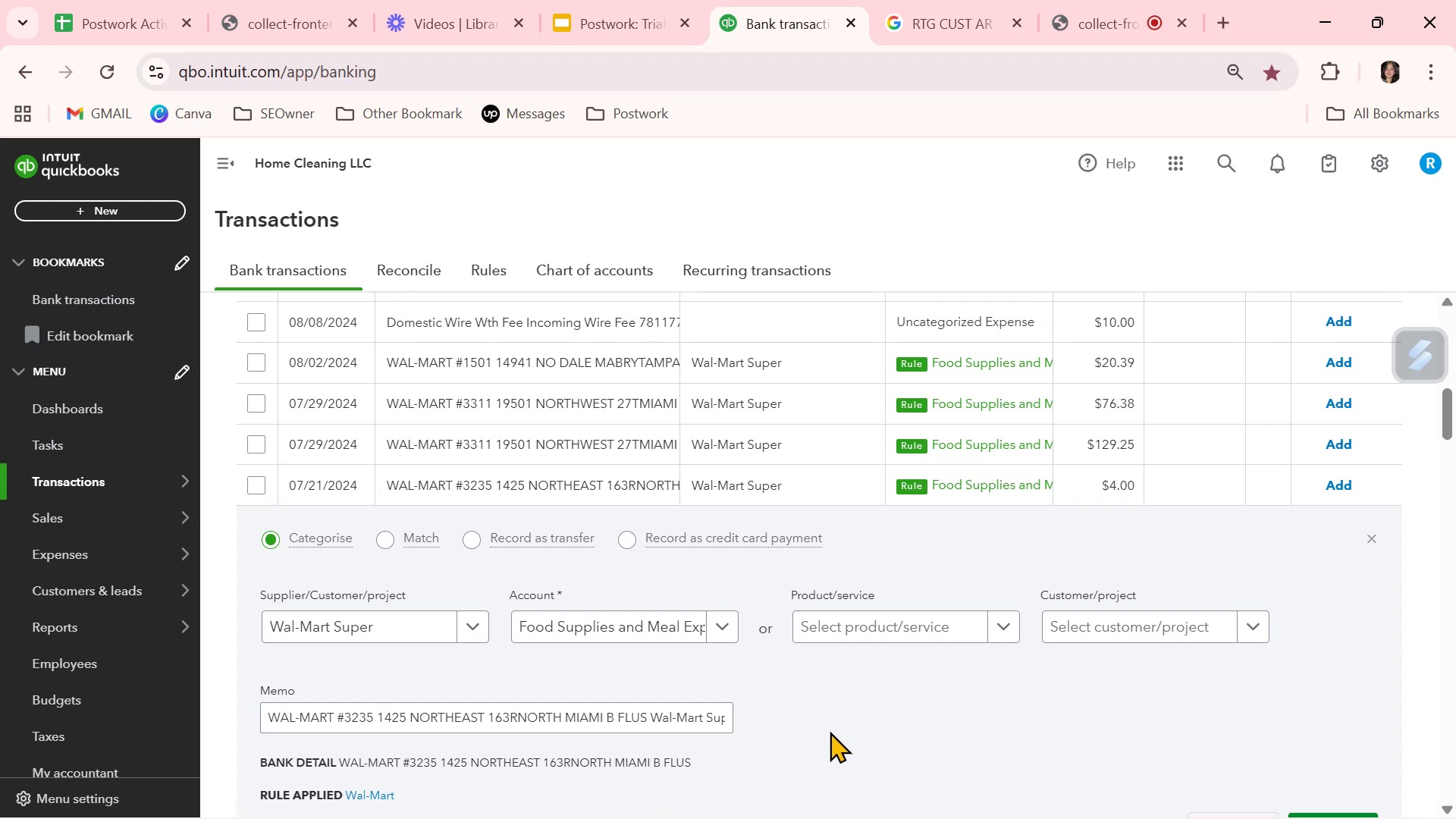 
scroll: coordinate [830, 731], scroll_direction: down, amount: 2.0
 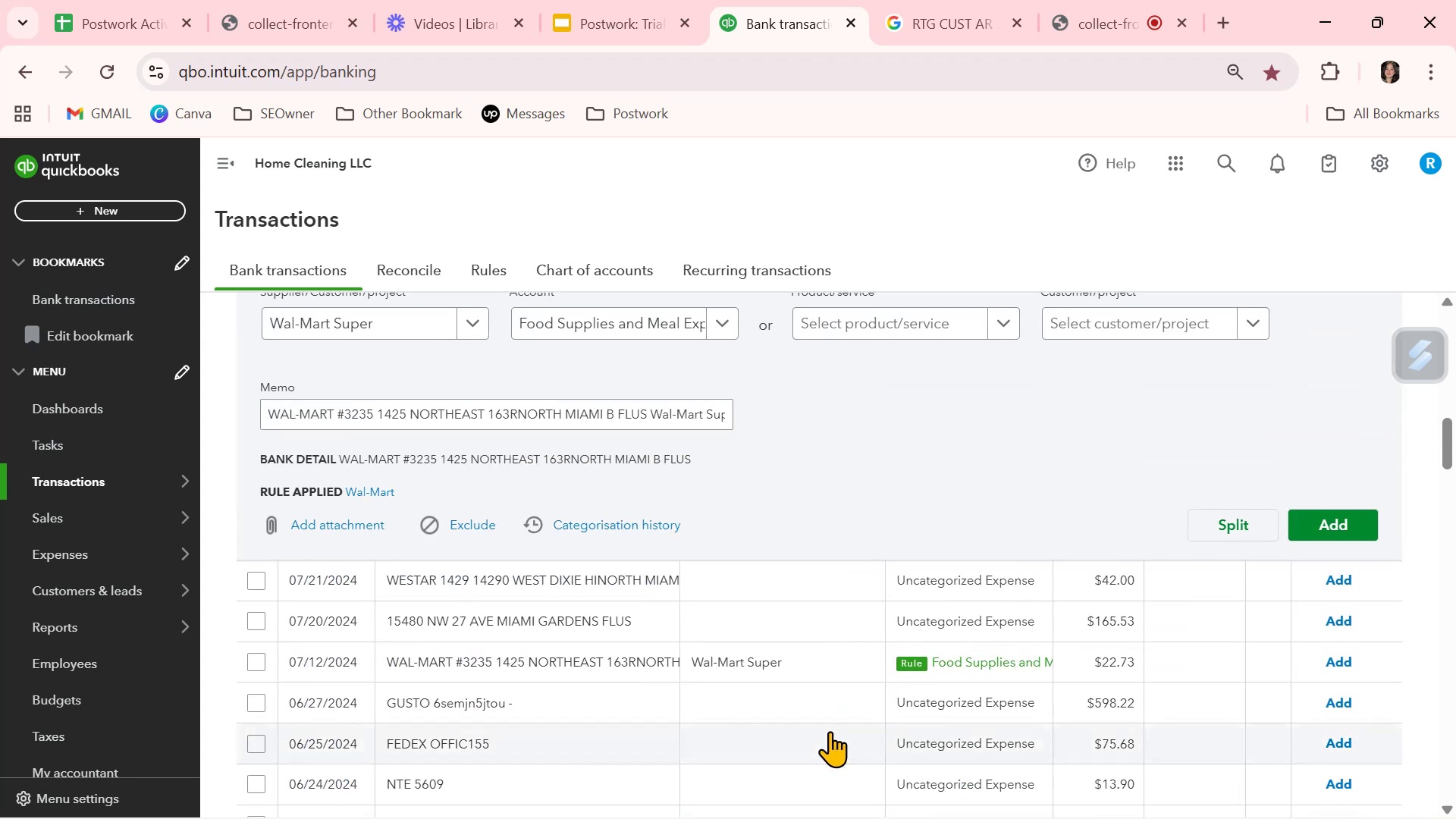 
scroll: coordinate [830, 731], scroll_direction: up, amount: 2.0
 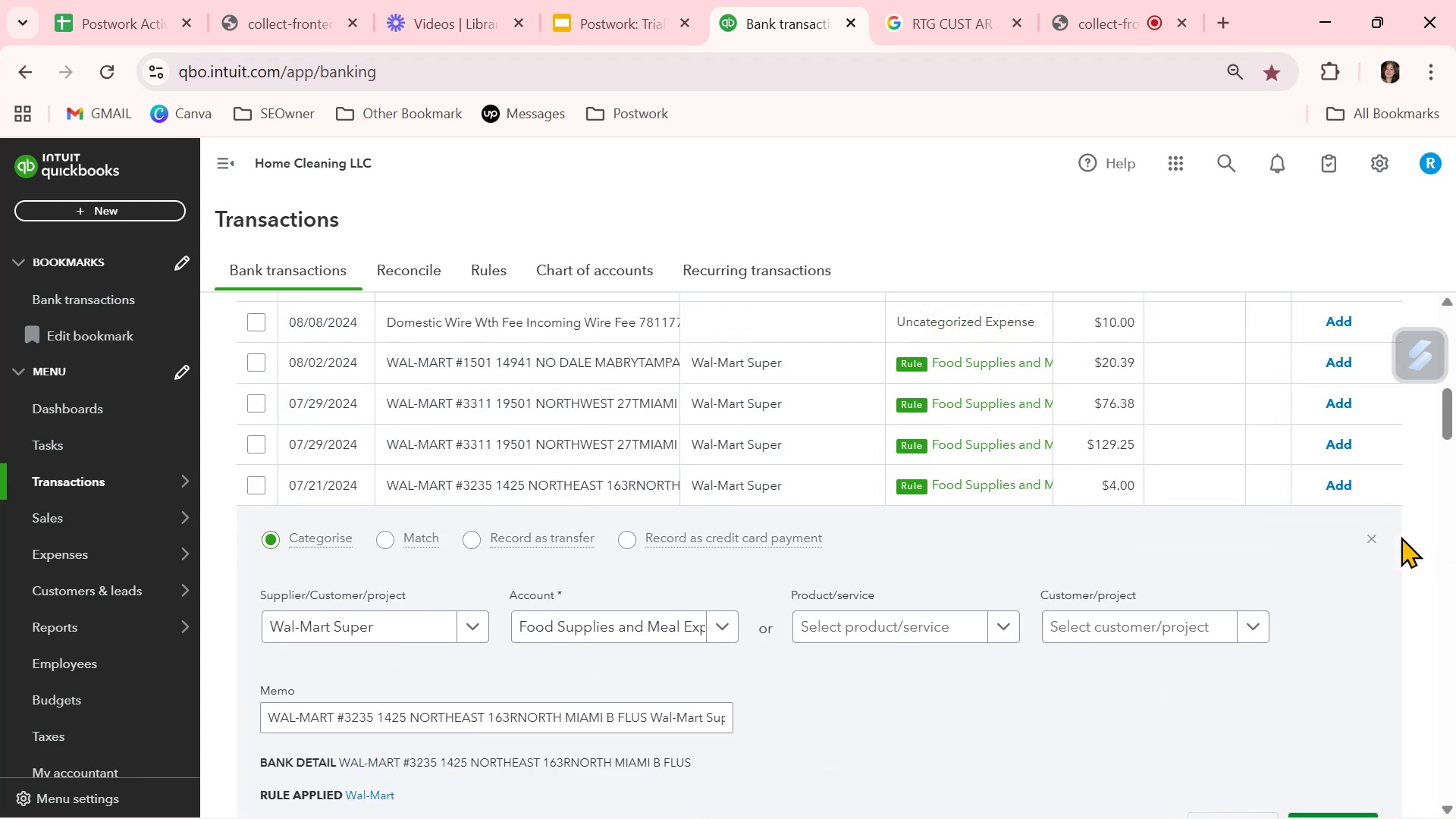 
left_click([1376, 538])
 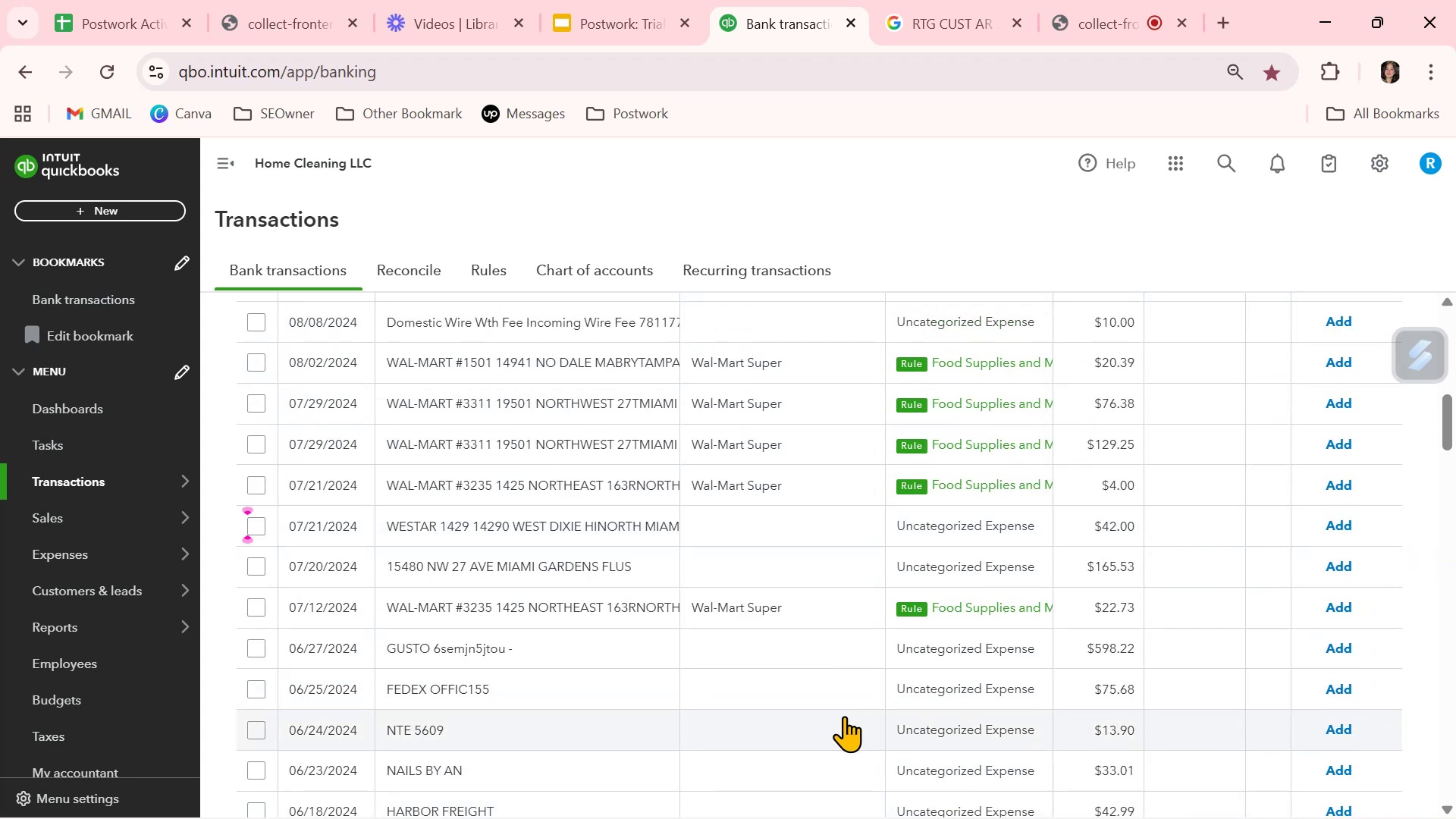 
scroll: coordinate [844, 716], scroll_direction: down, amount: 1.0
 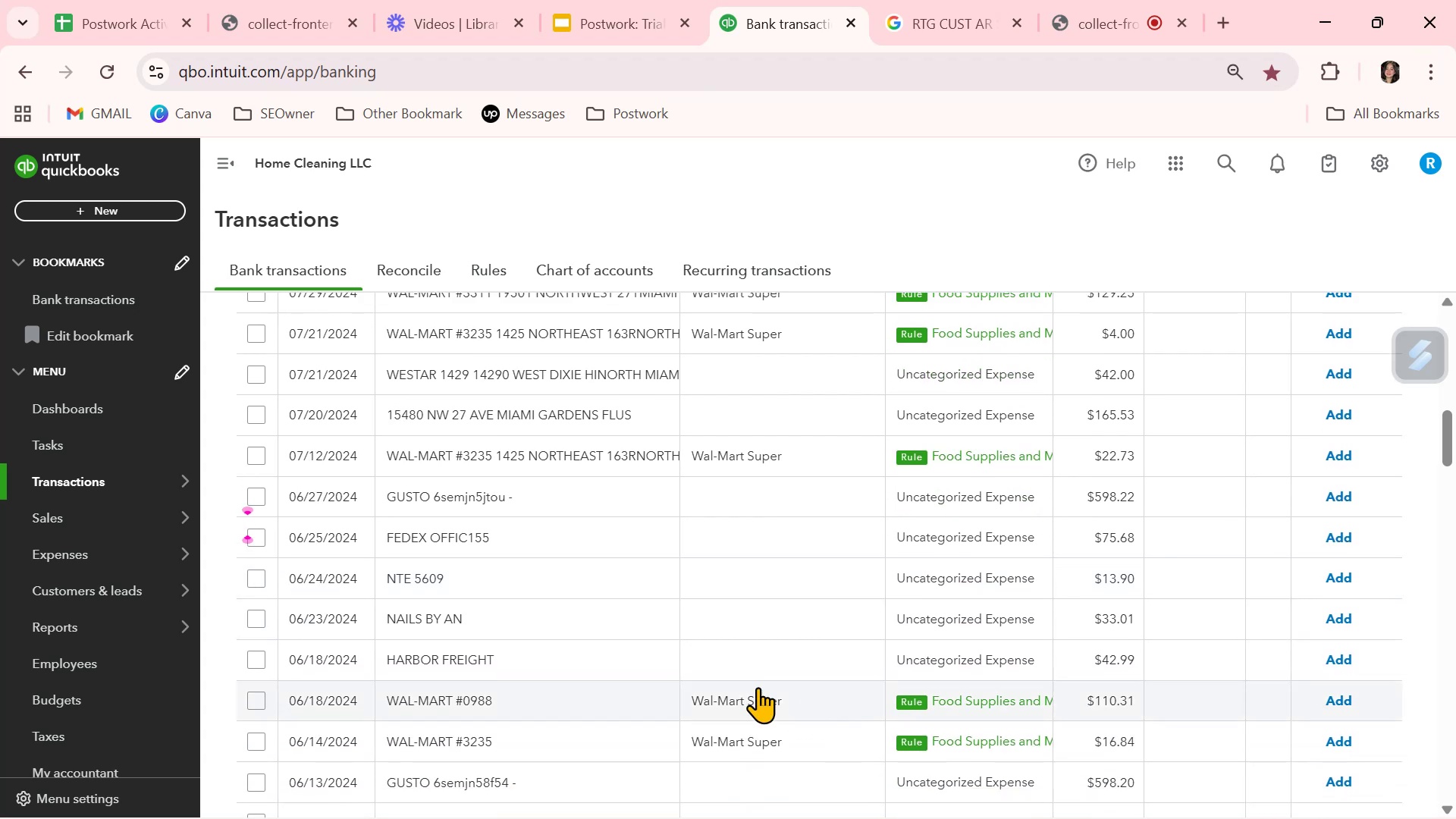 
left_click([519, 578])
 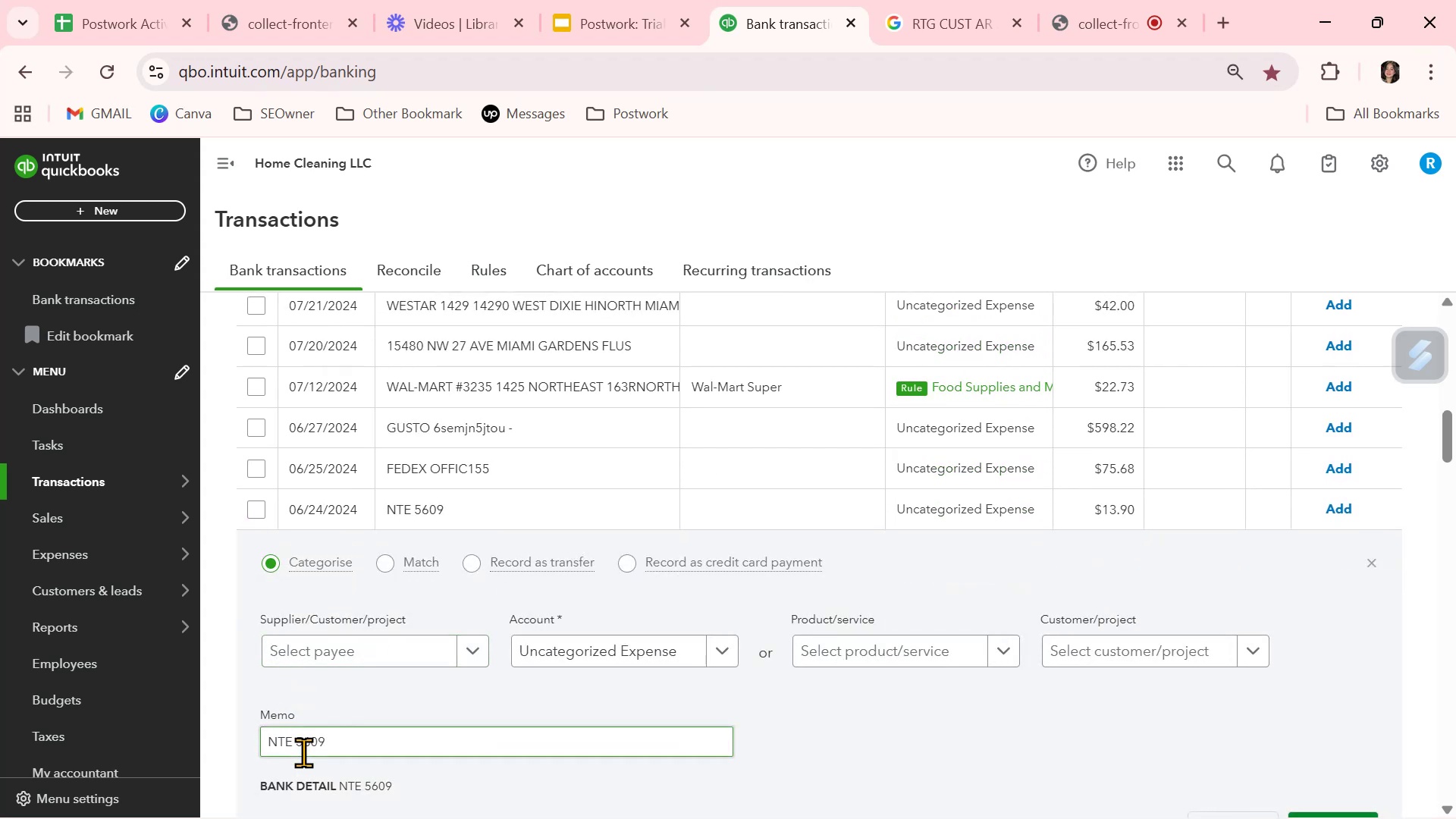 
left_click_drag(start_coordinate=[294, 741], to_coordinate=[262, 740])
 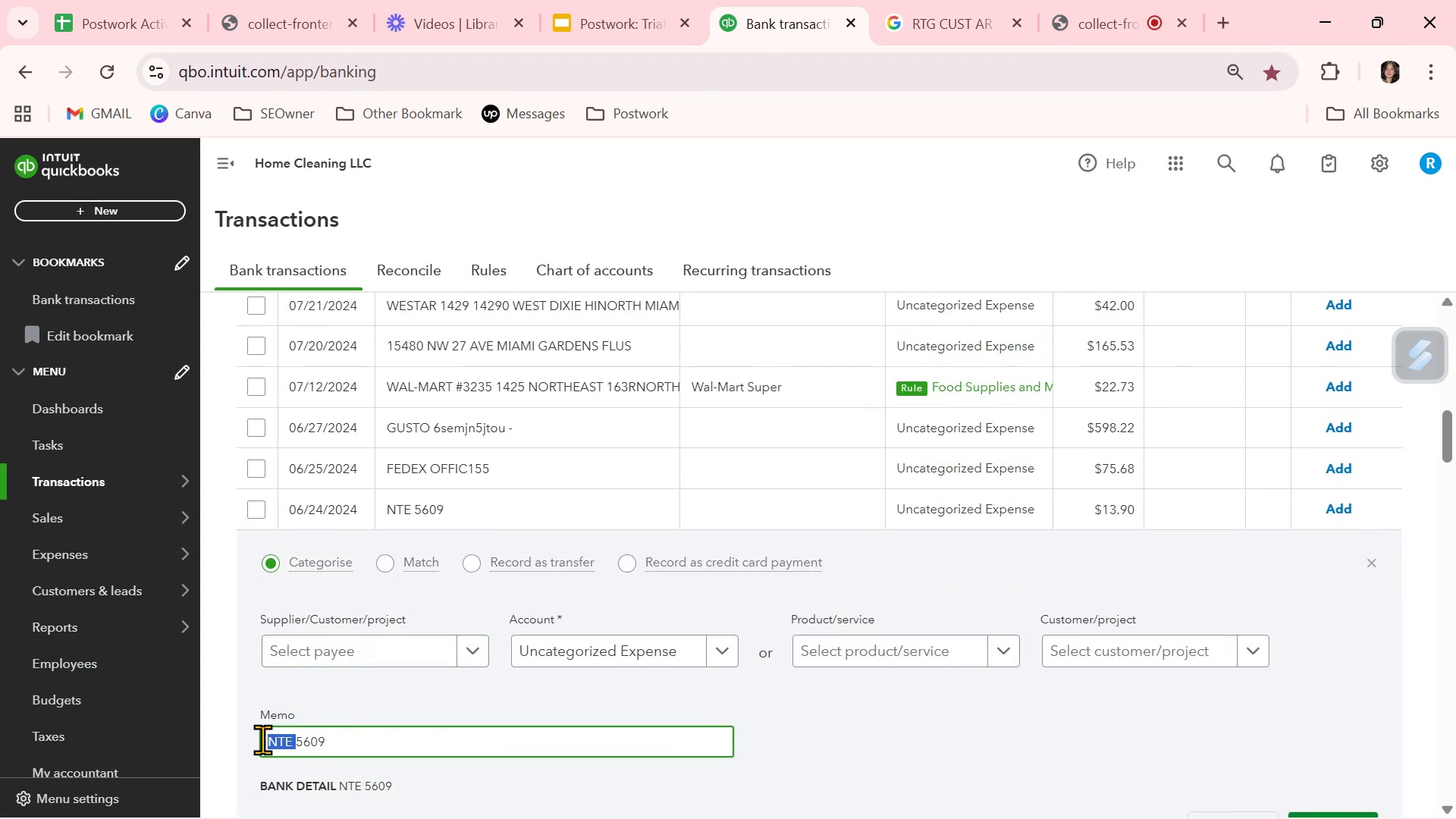 
key(Control+ControlLeft)
 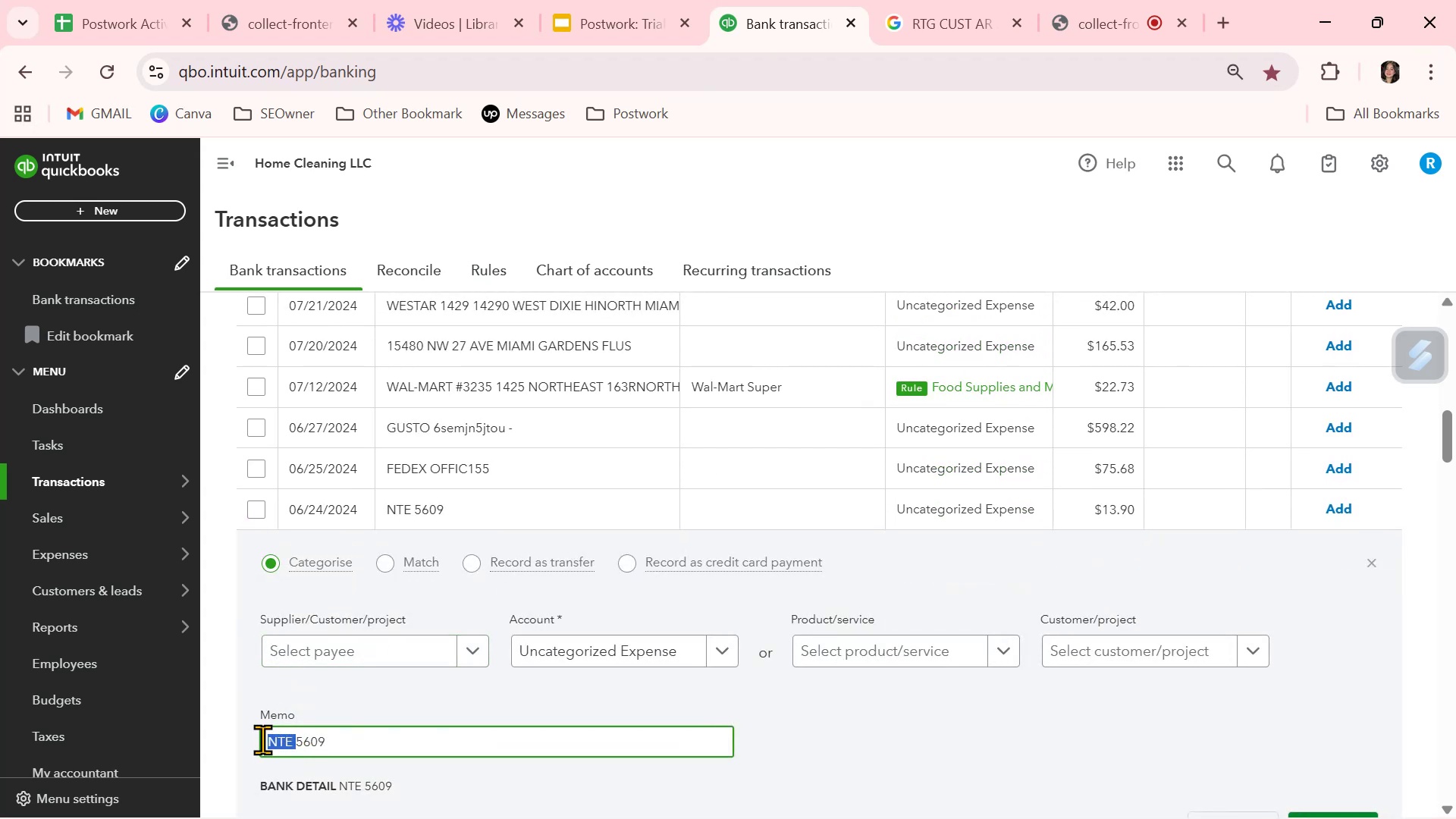 
key(Control+C)
 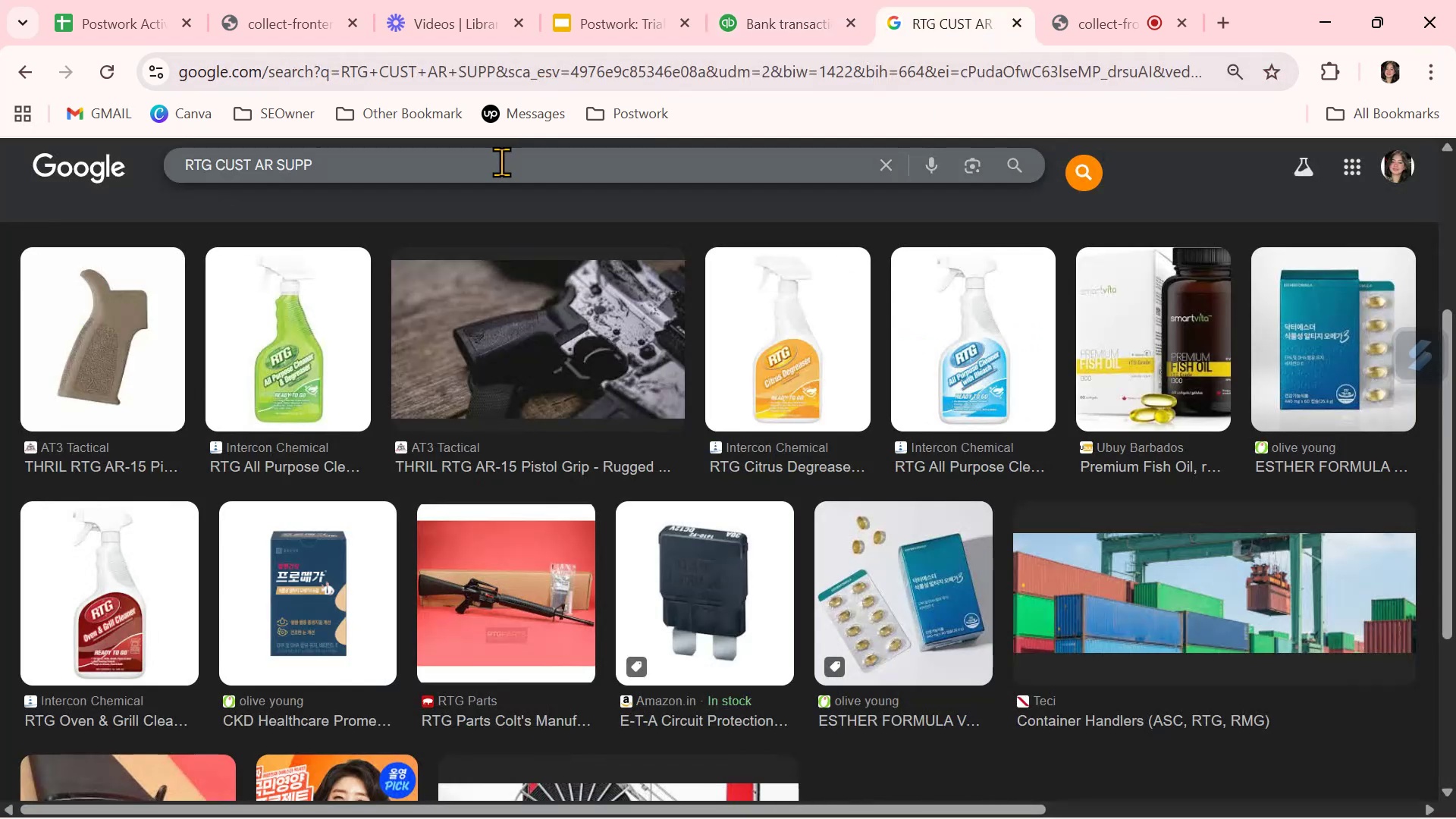 
double_click([497, 165])
 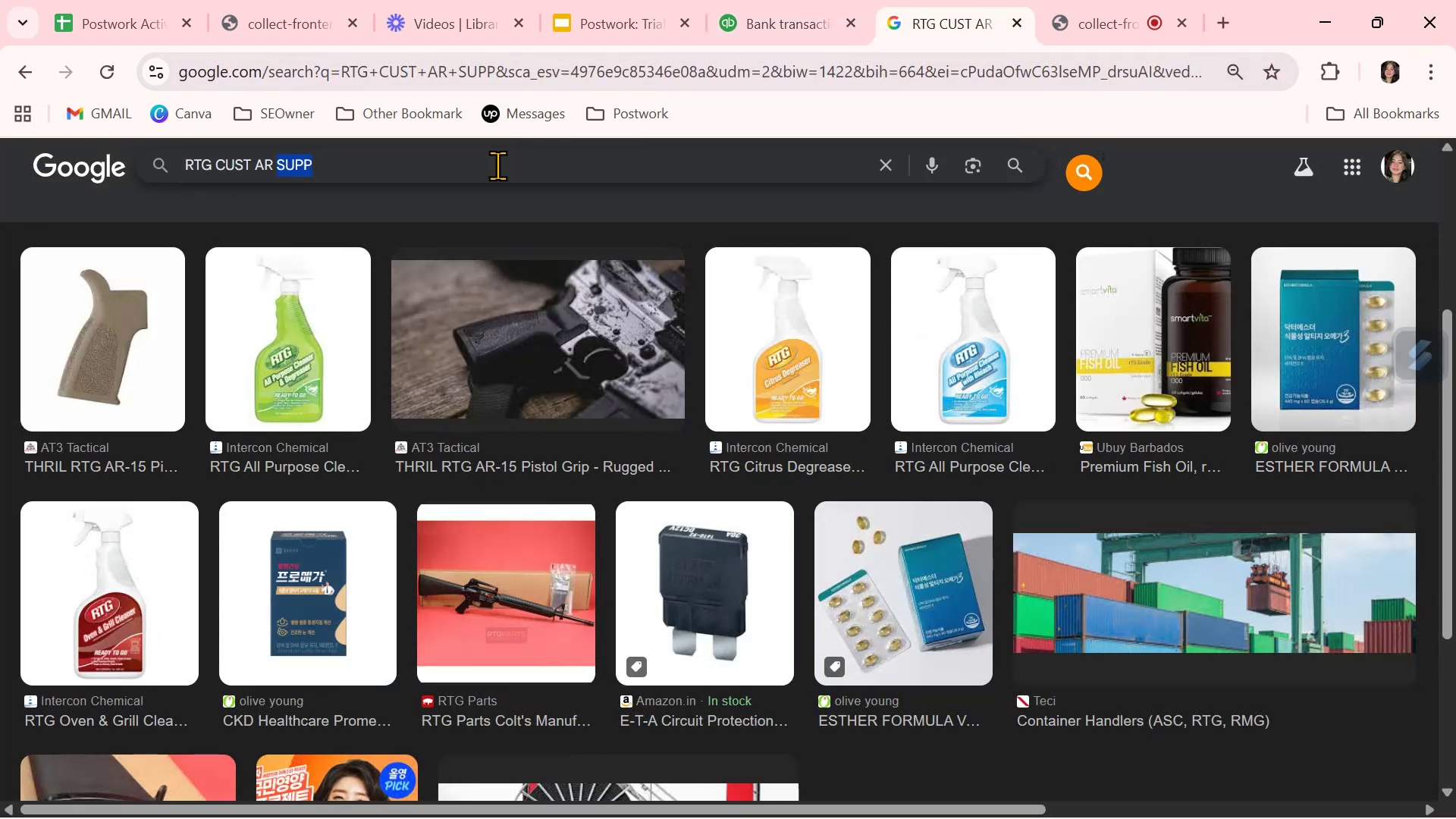 
triple_click([497, 165])
 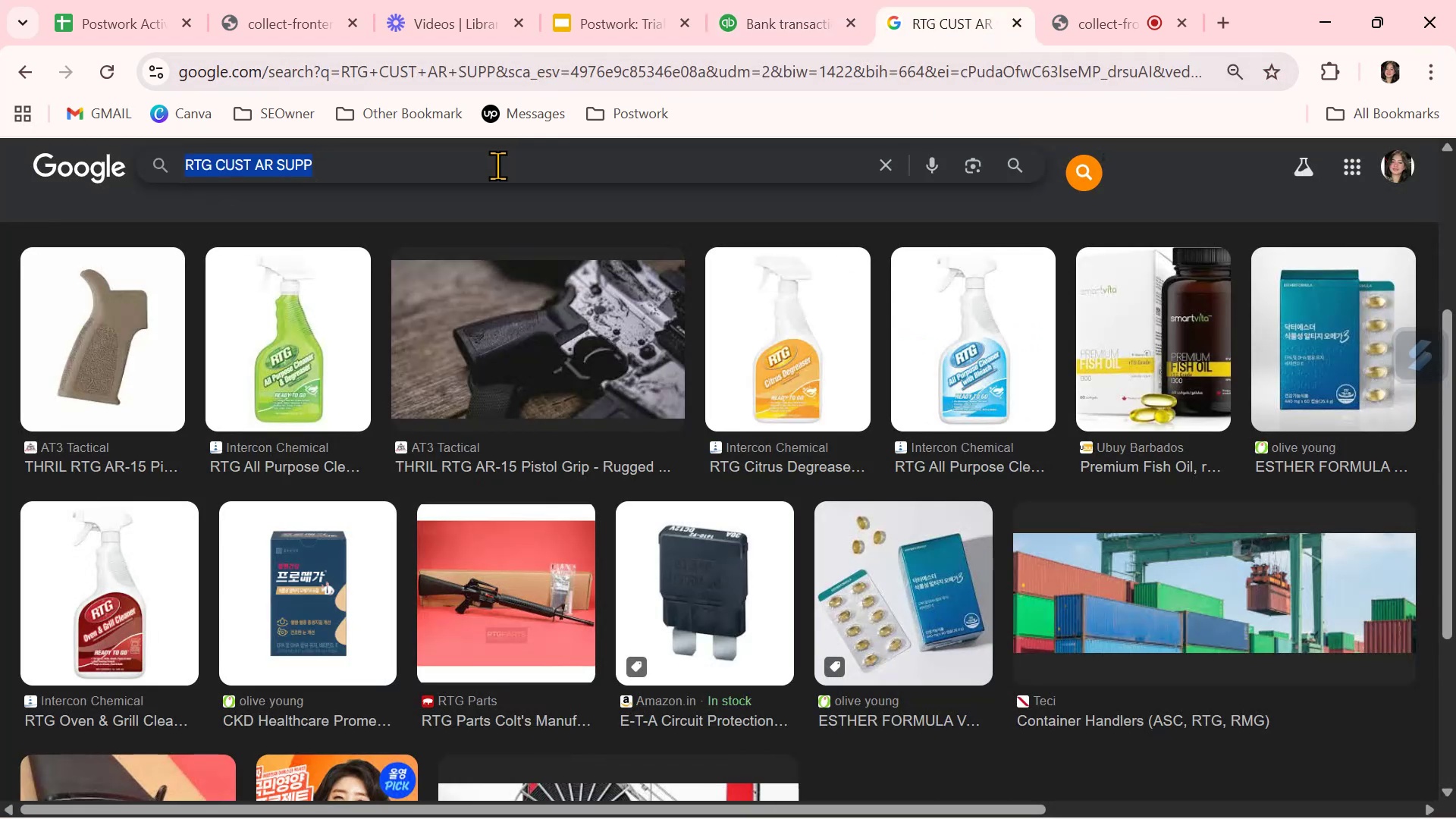 
key(Control+ControlLeft)
 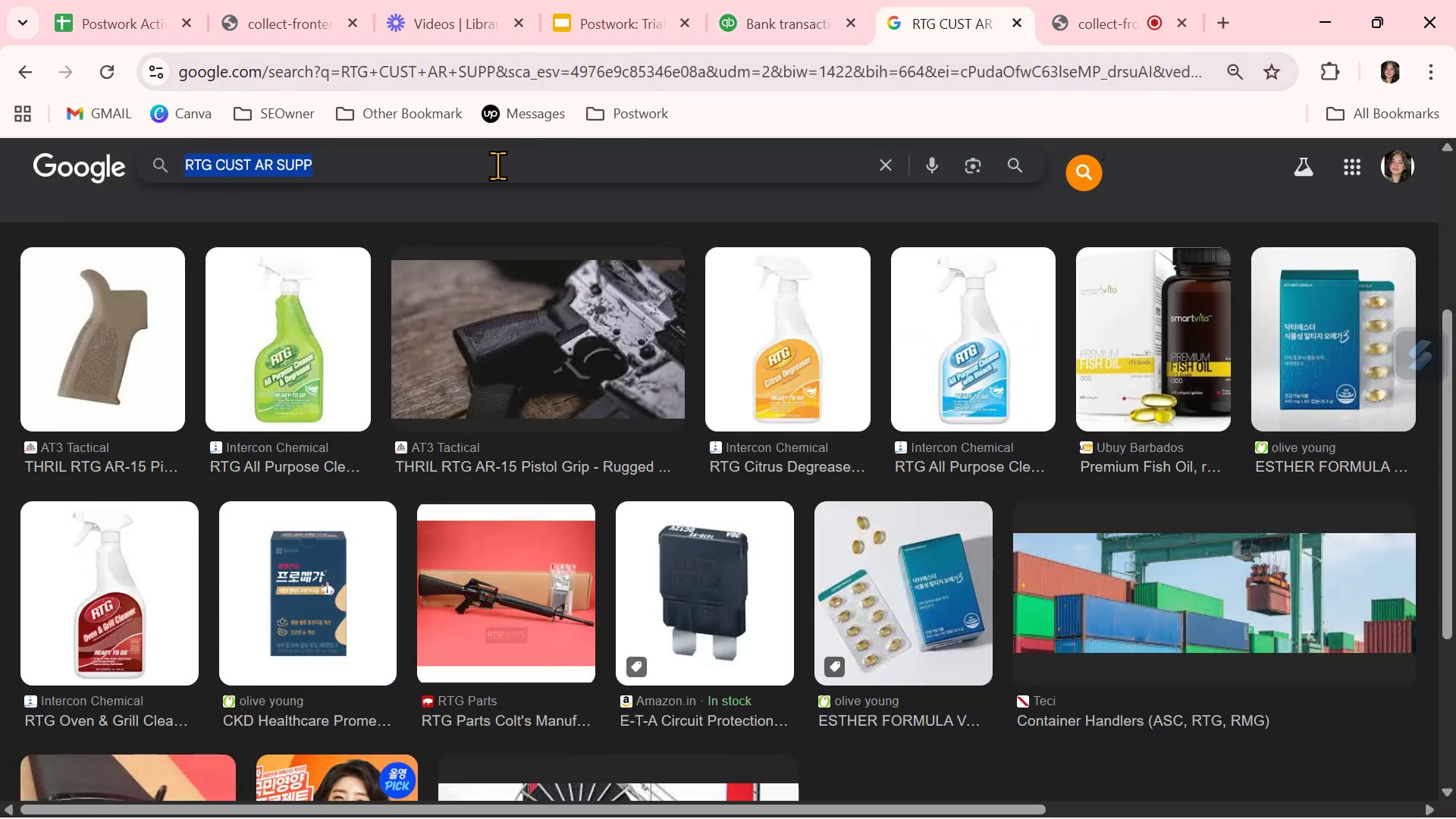 
key(Control+V)
 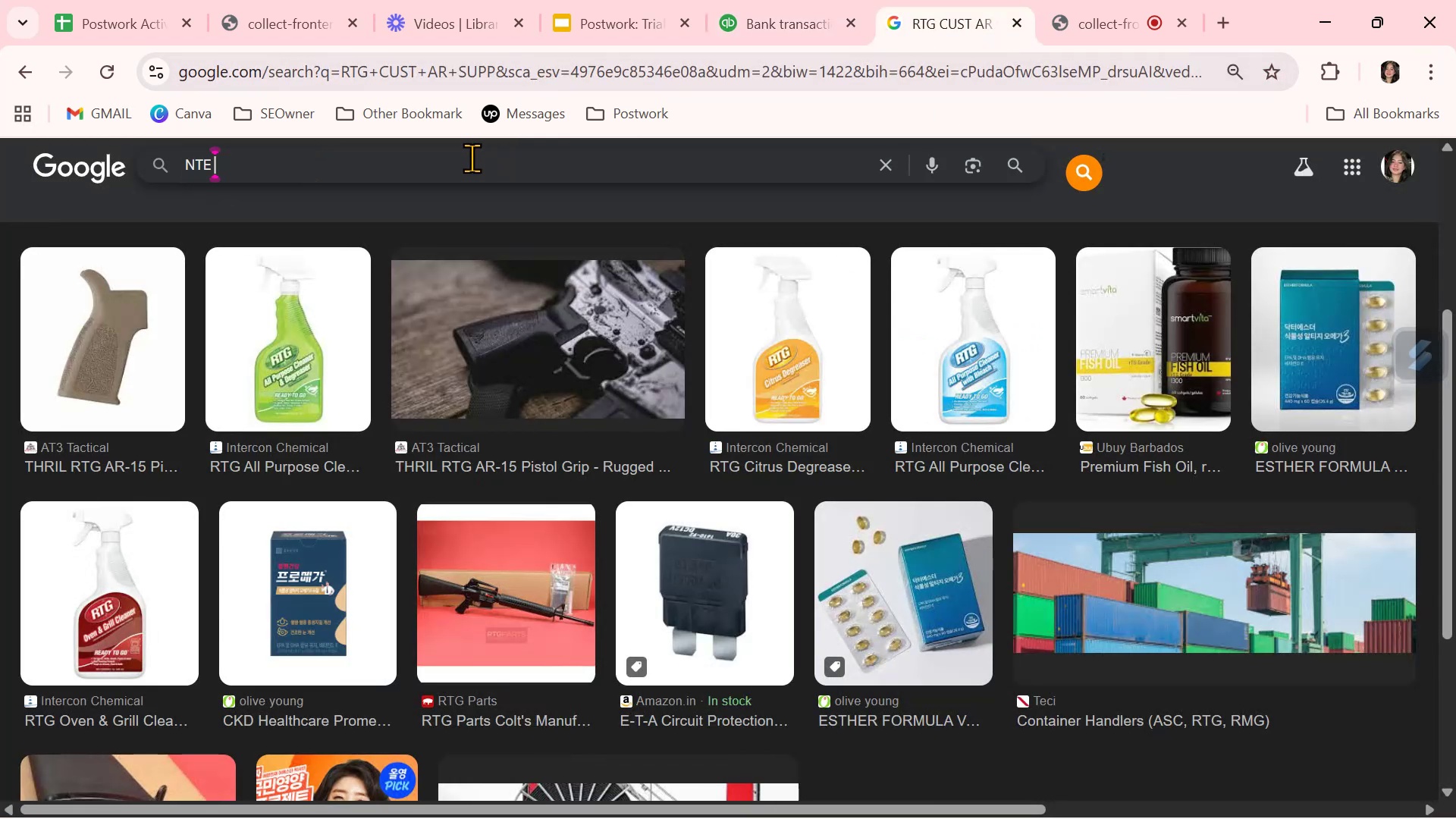 
key(NumpadEnter)
 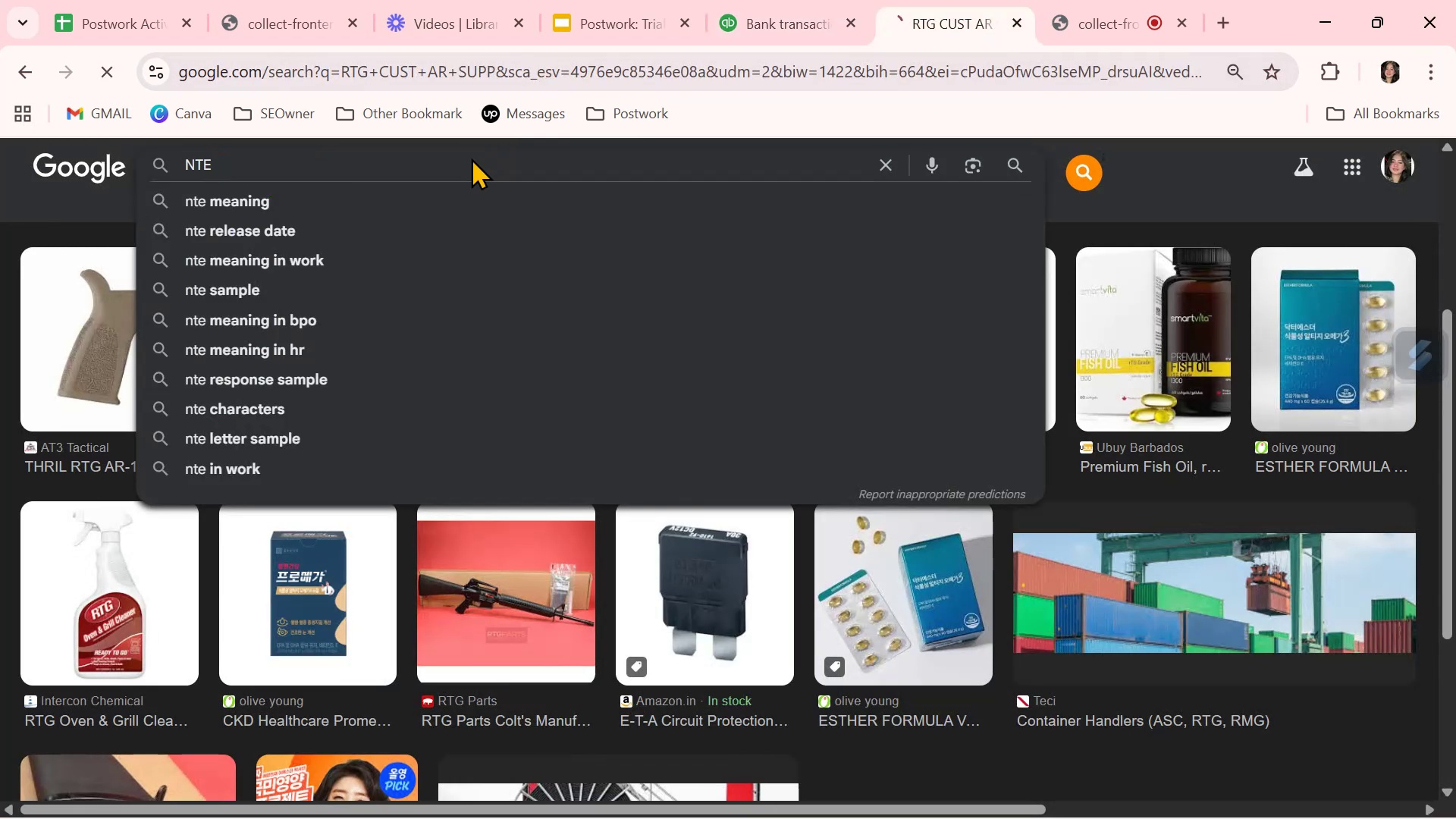 
mouse_move([638, 454])
 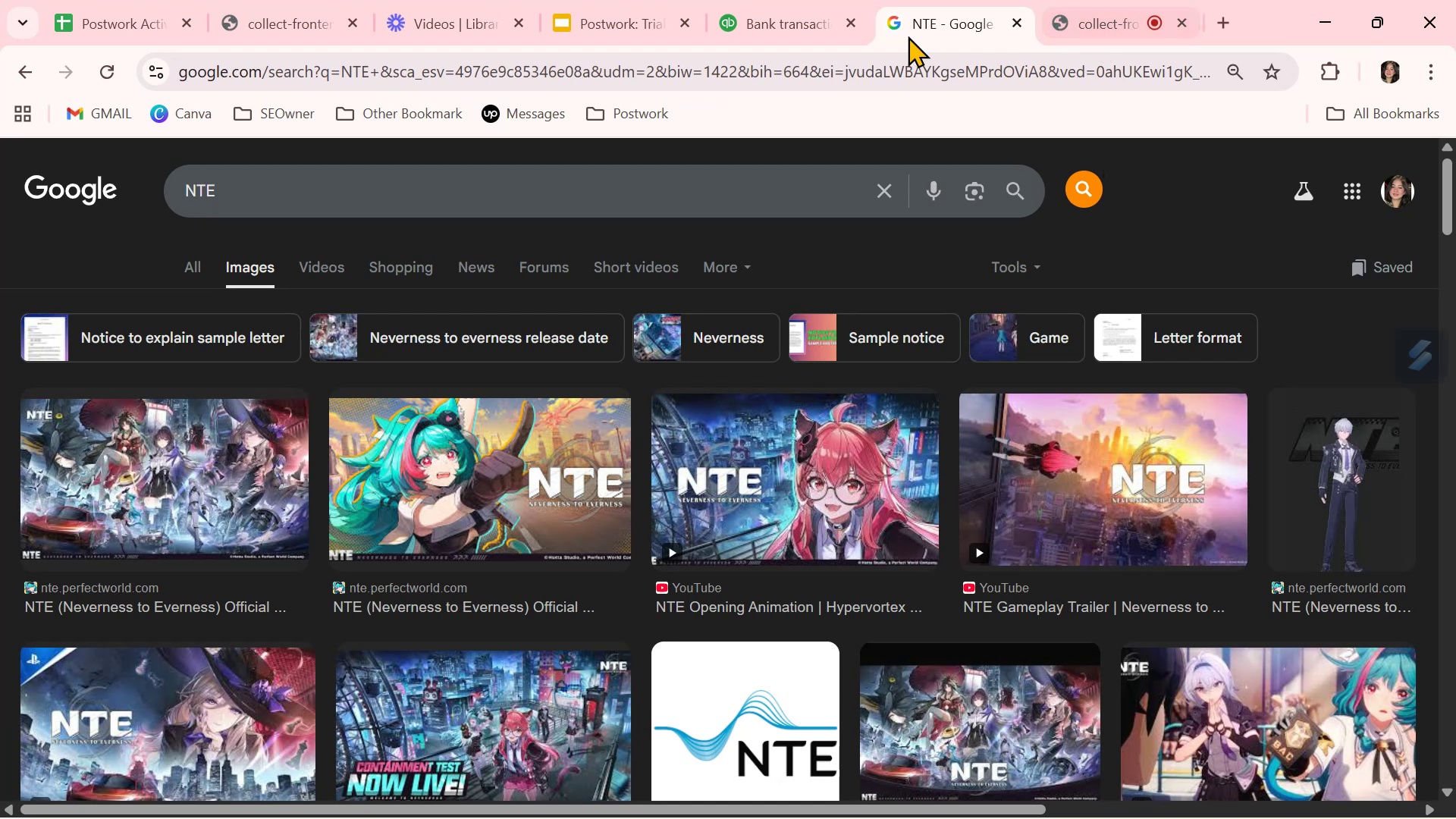 
left_click([797, 8])
 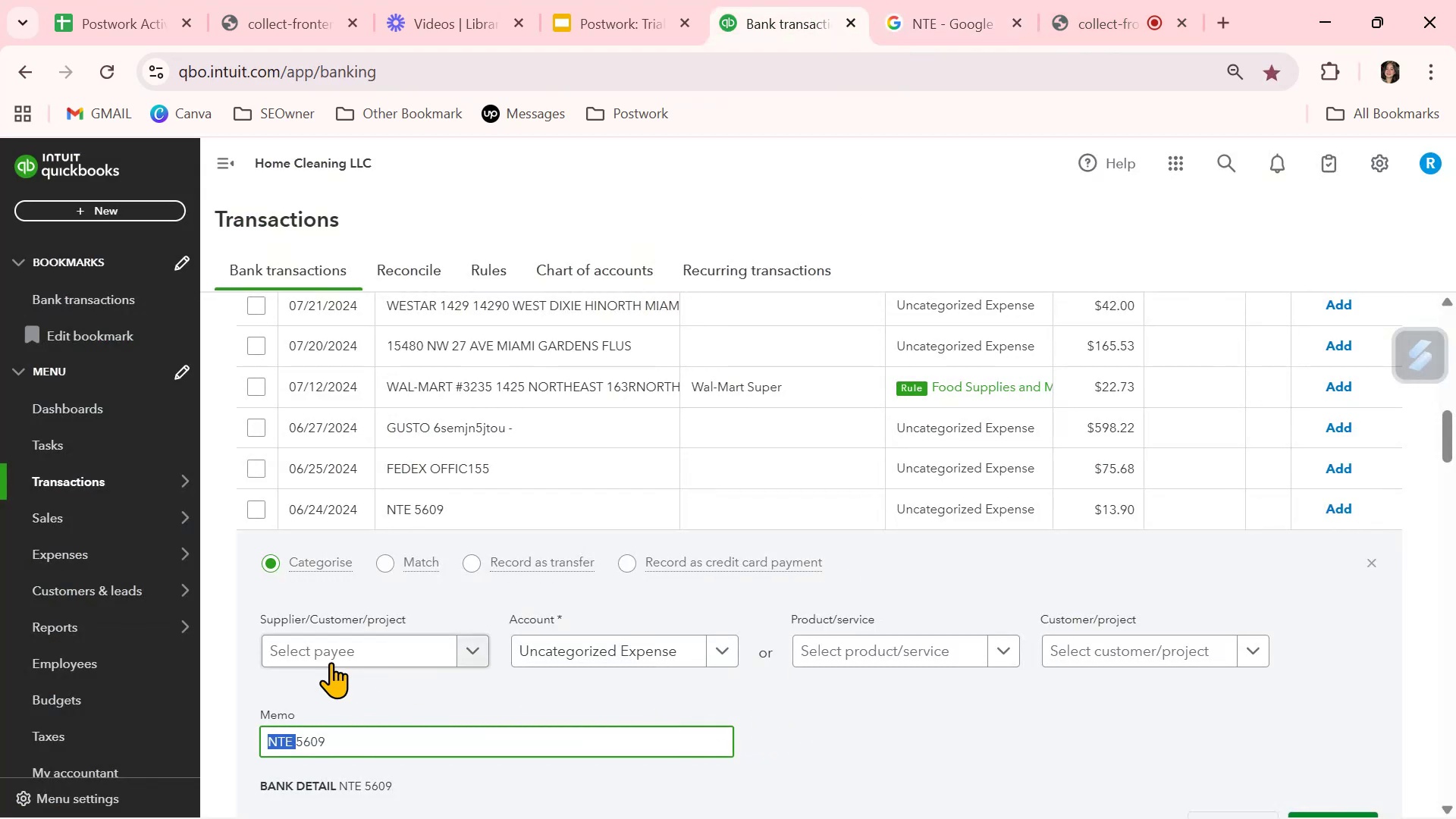 
left_click([335, 653])
 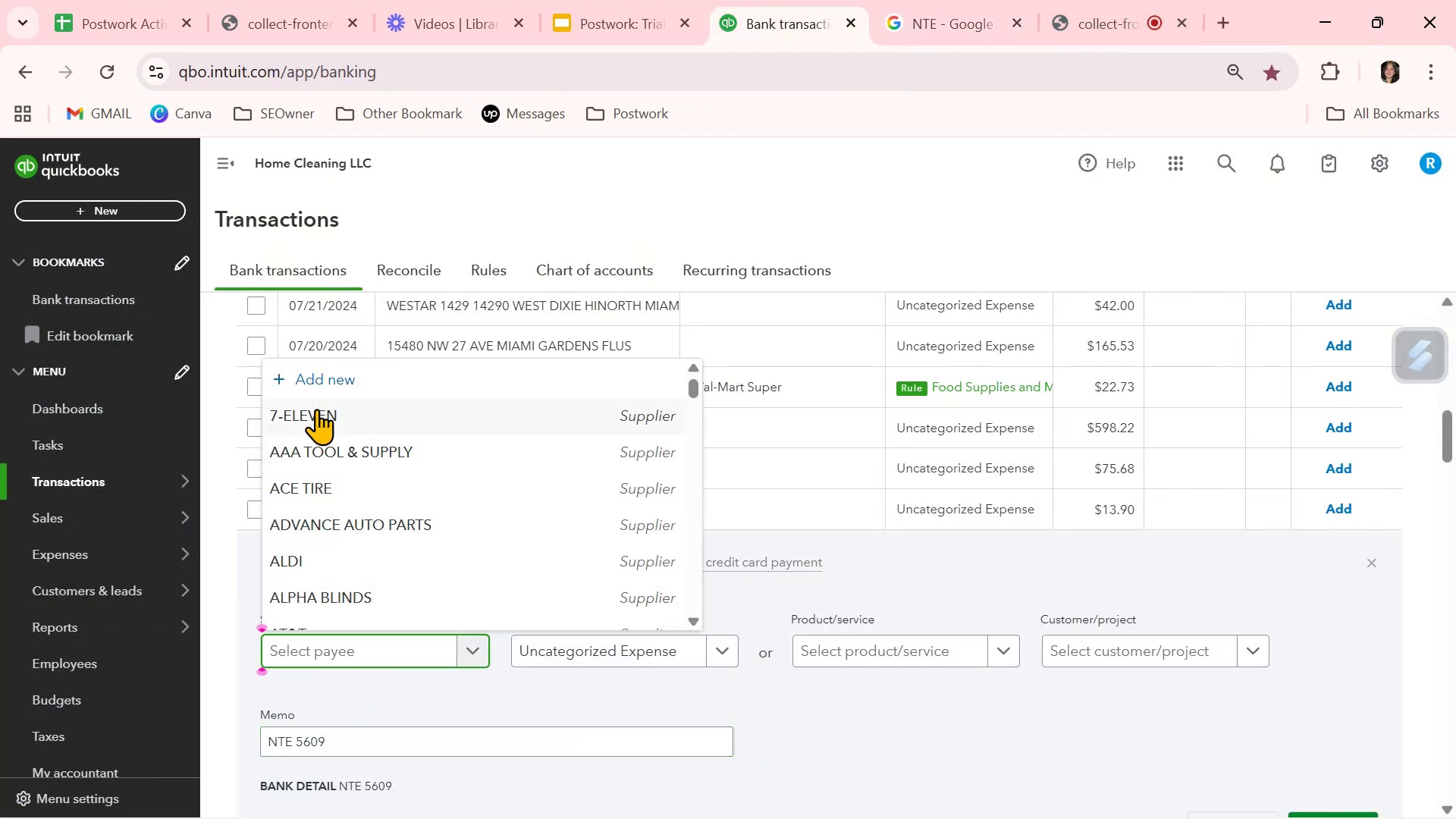 
left_click([317, 379])
 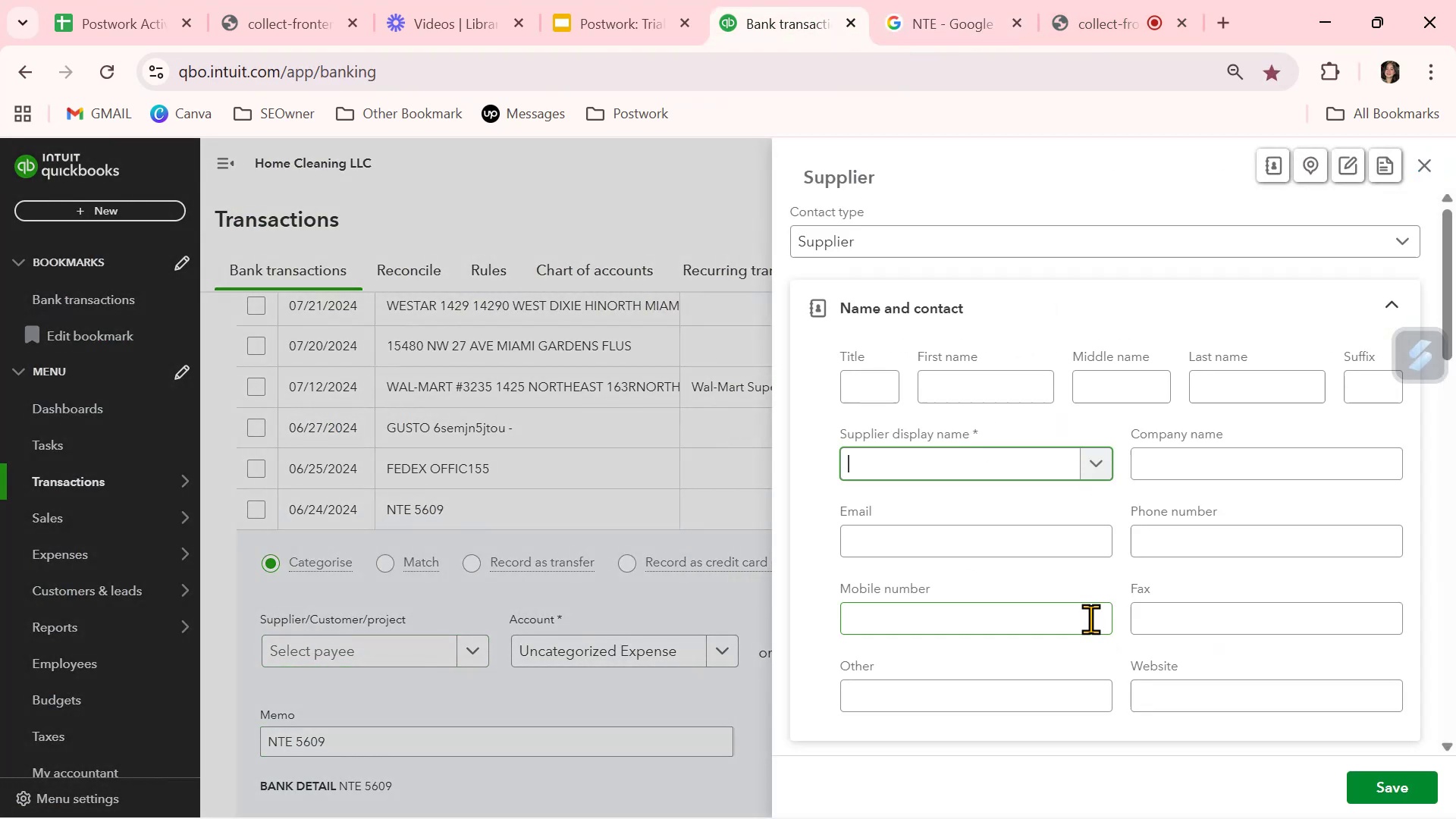 
key(Control+ControlLeft)
 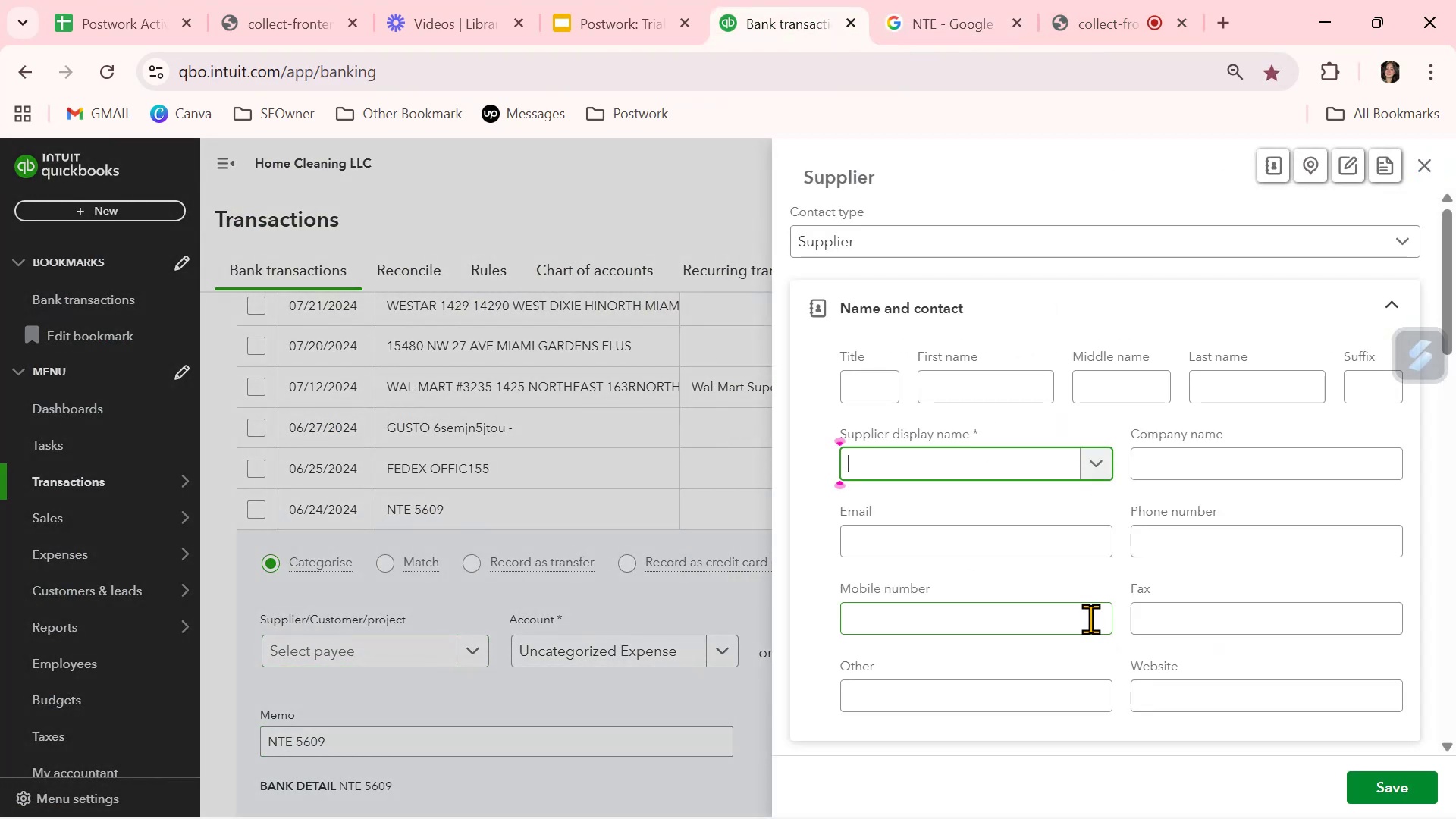 
key(Control+V)
 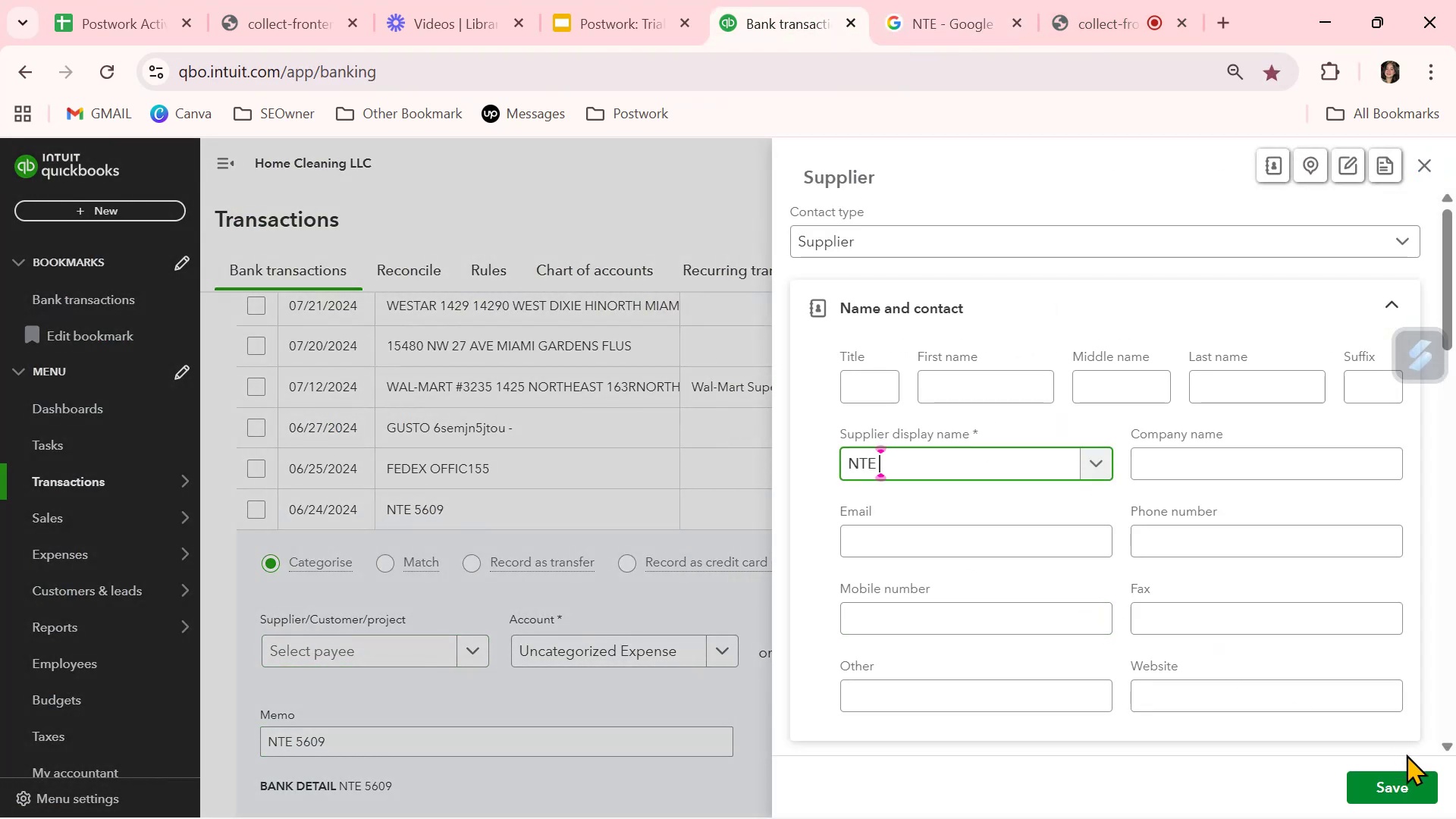 
left_click([1413, 783])
 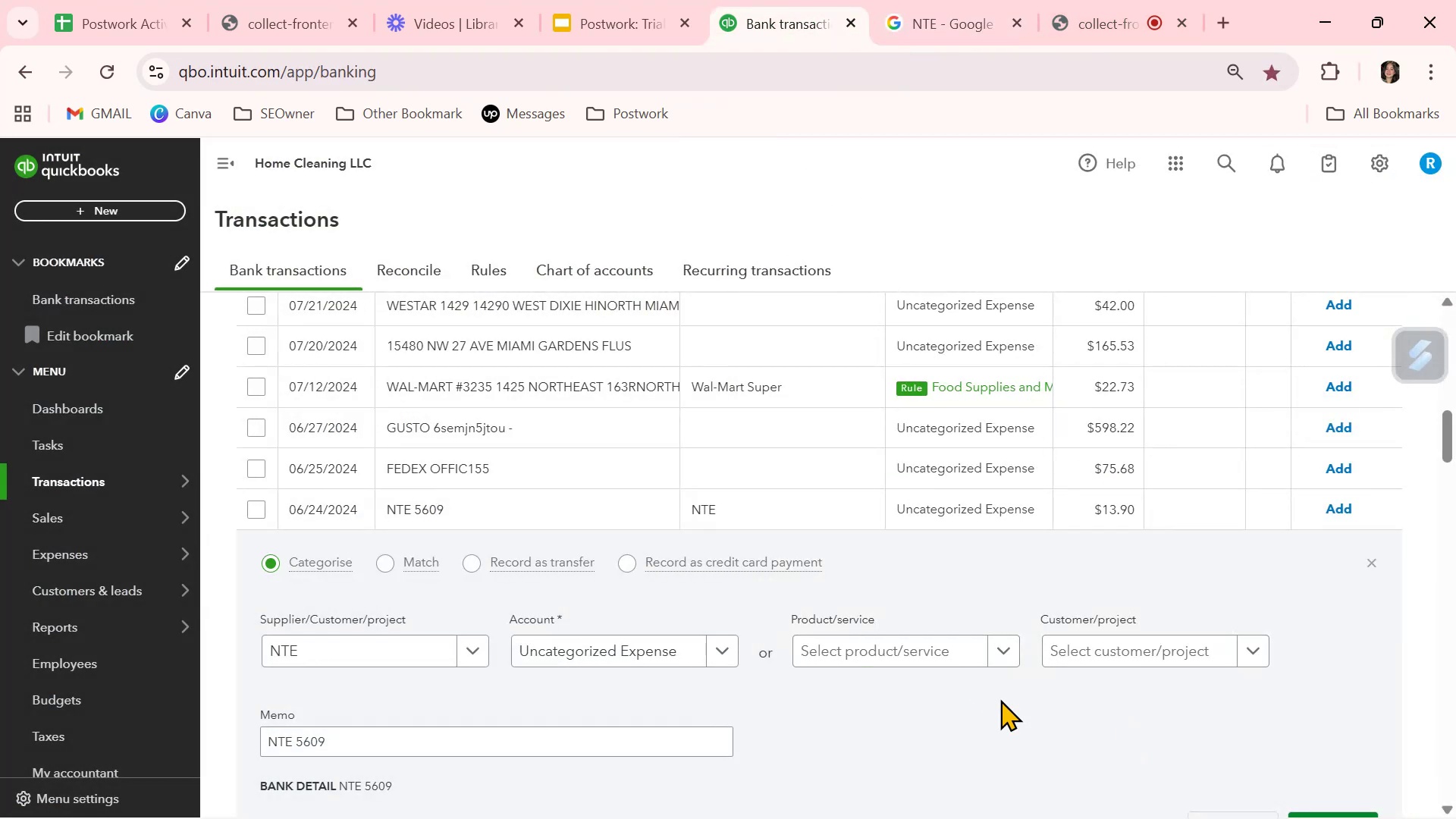 
scroll: coordinate [1339, 758], scroll_direction: down, amount: 1.0
 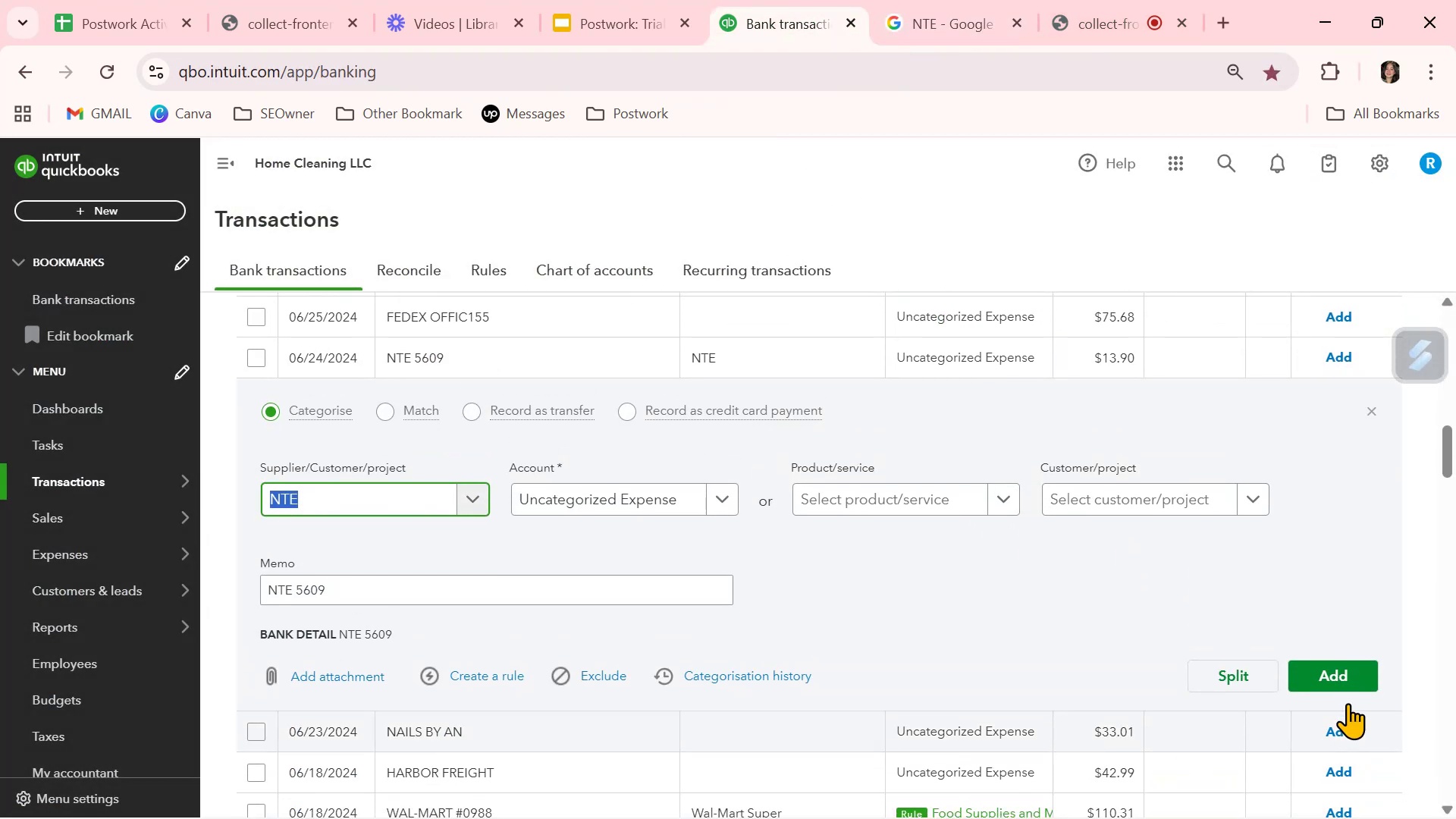 
left_click([1341, 674])
 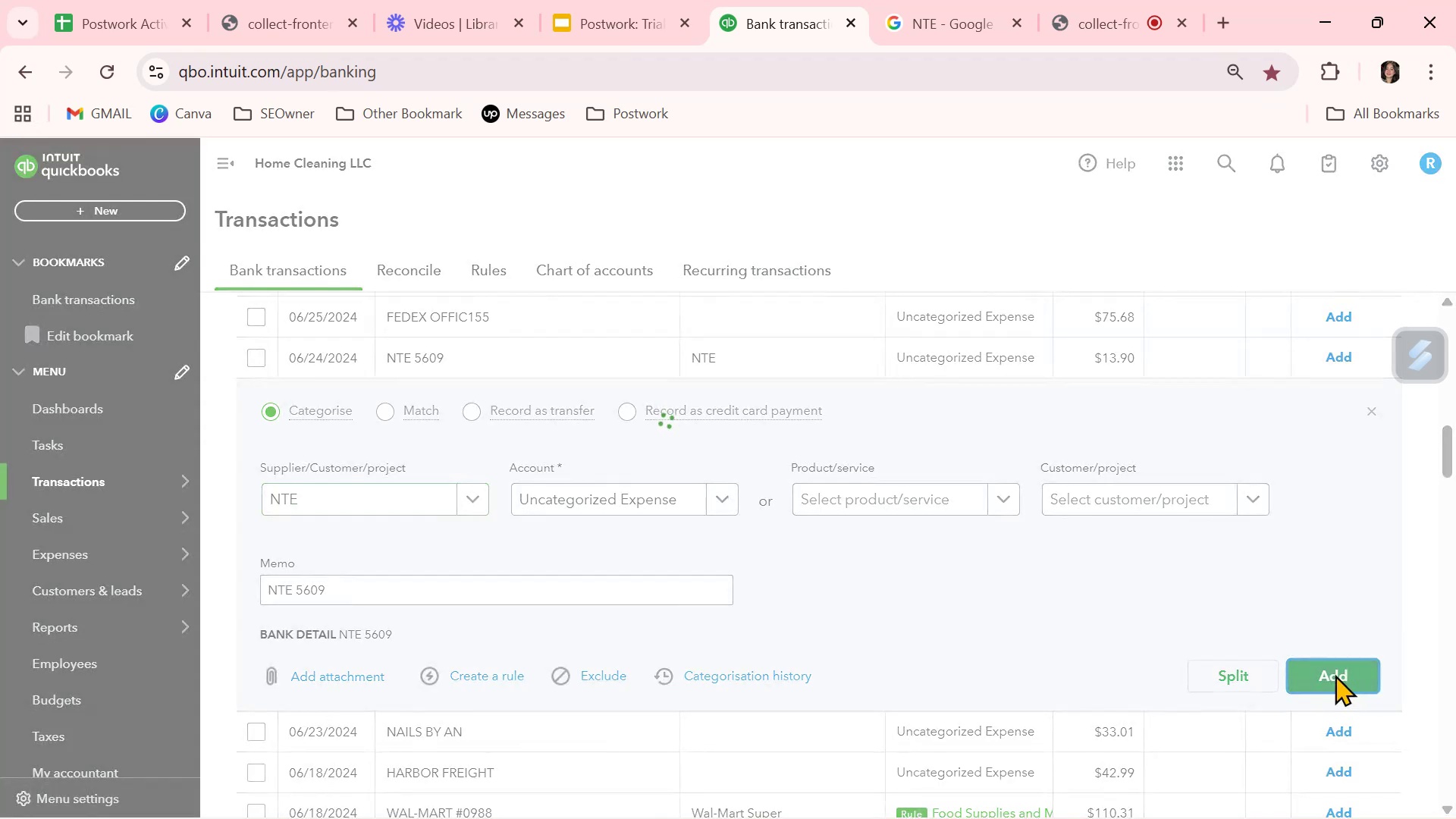 
mouse_move([943, 638])
 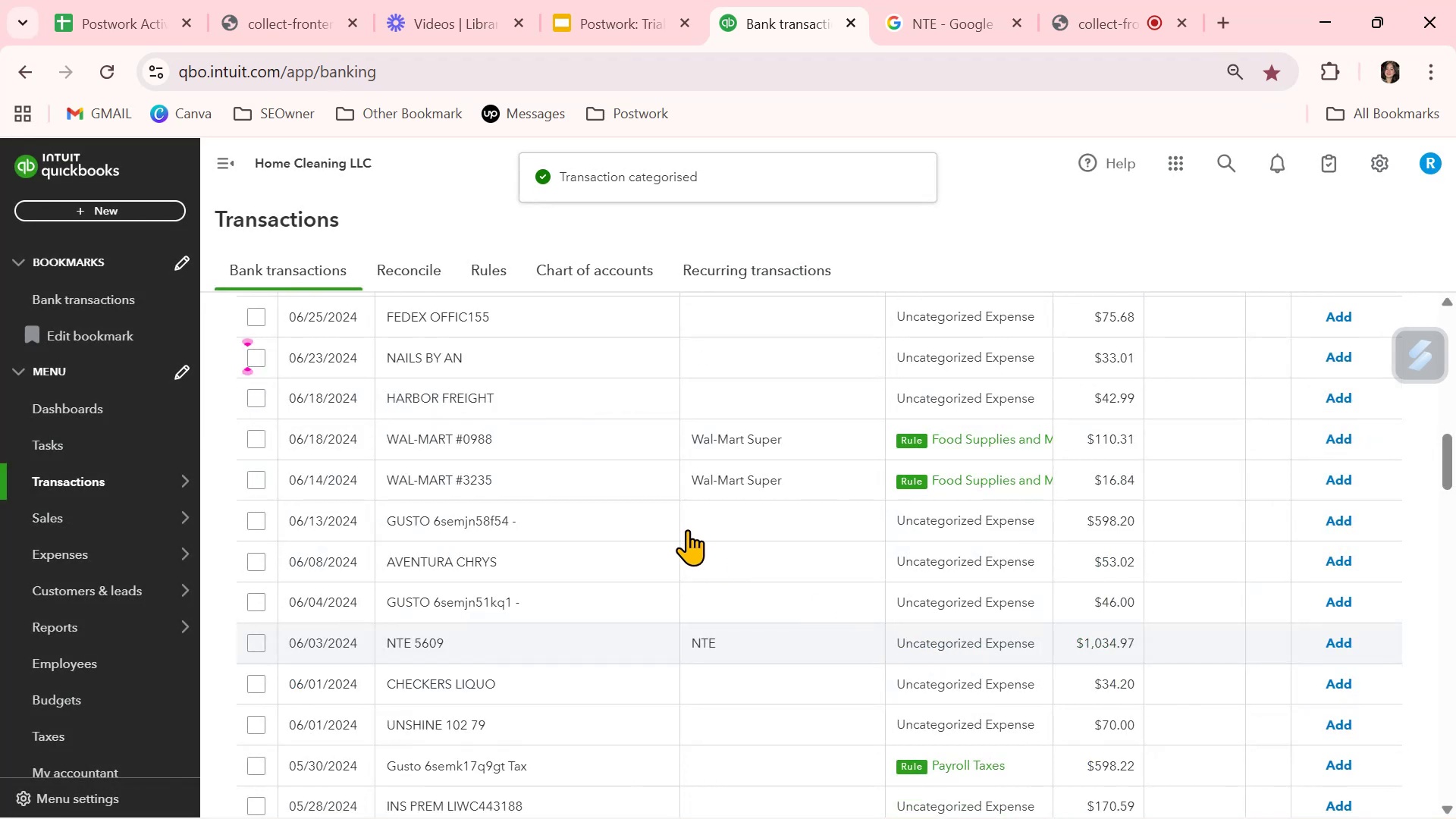 
scroll: coordinate [687, 529], scroll_direction: up, amount: 1.0
 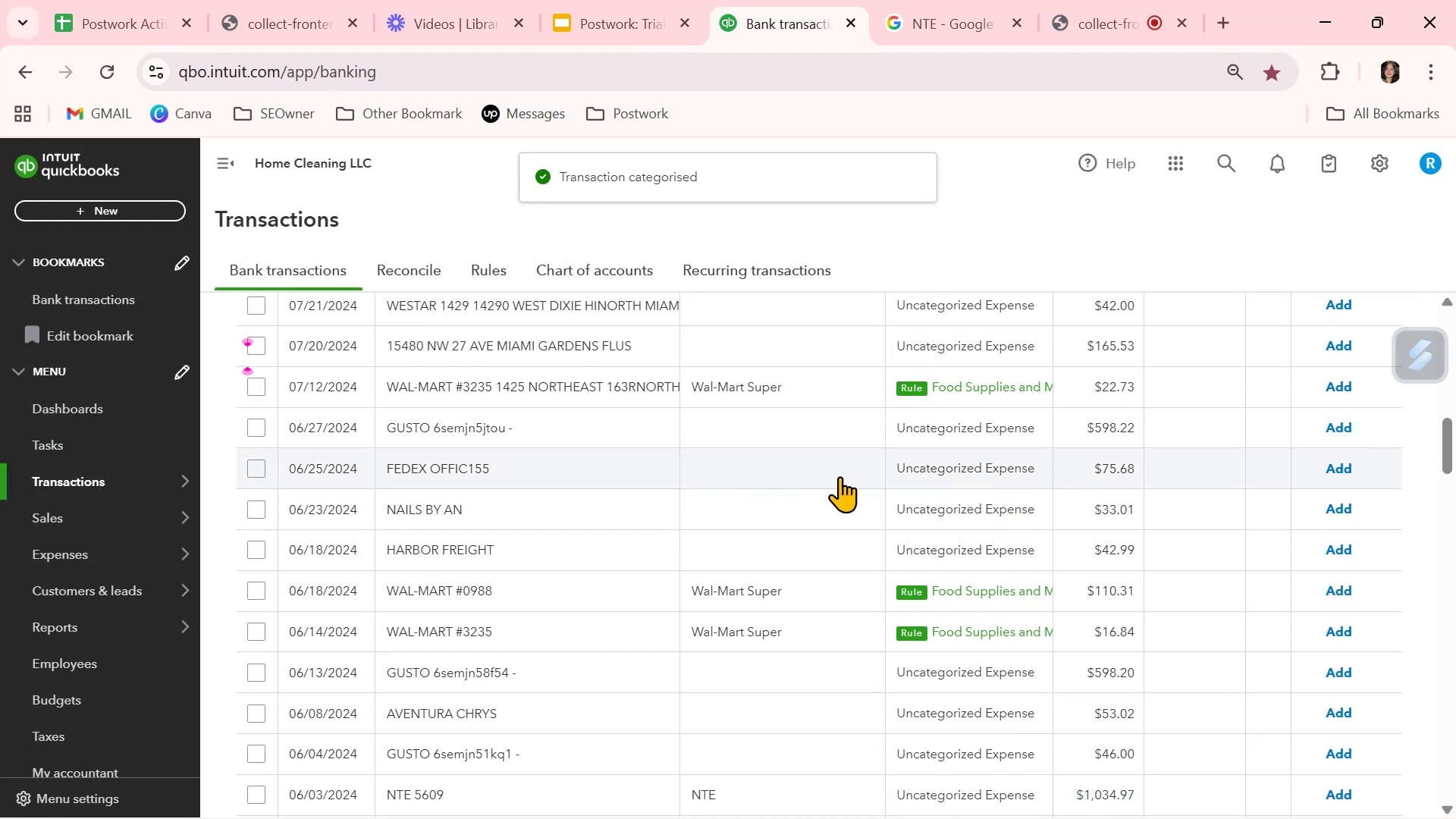 
left_click([944, 469])
 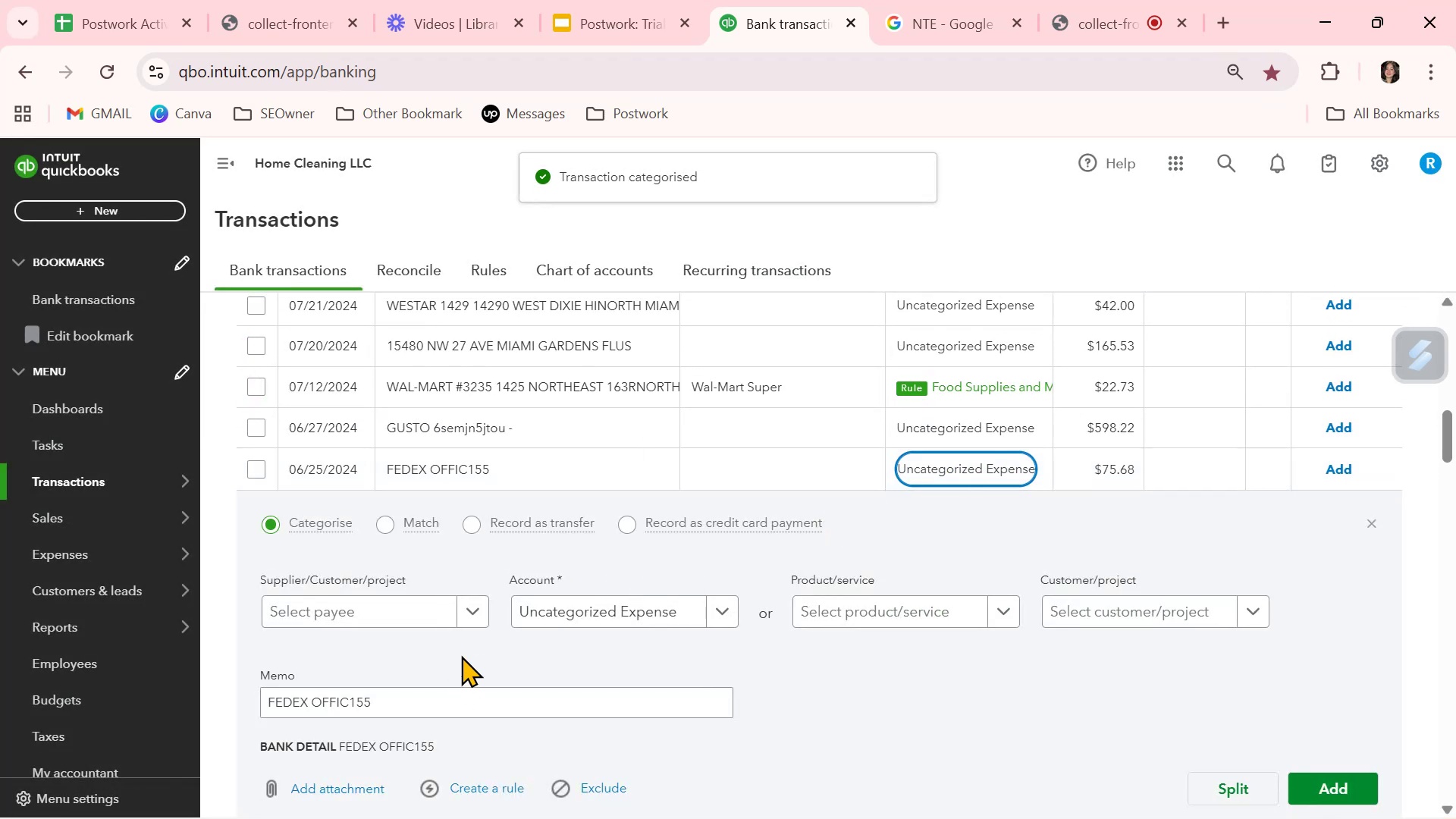 
left_click([583, 612])
 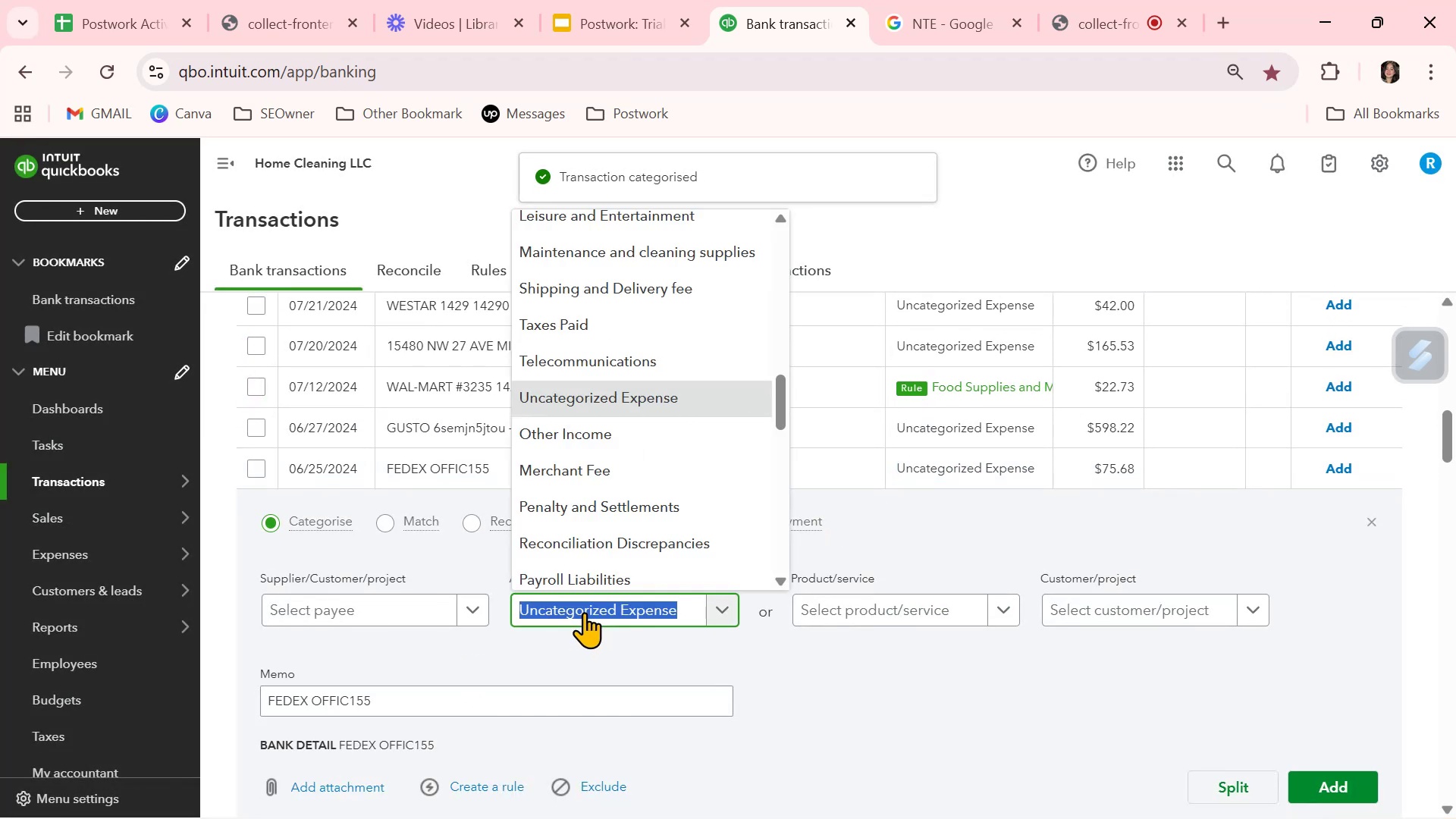 
type(SHI)
 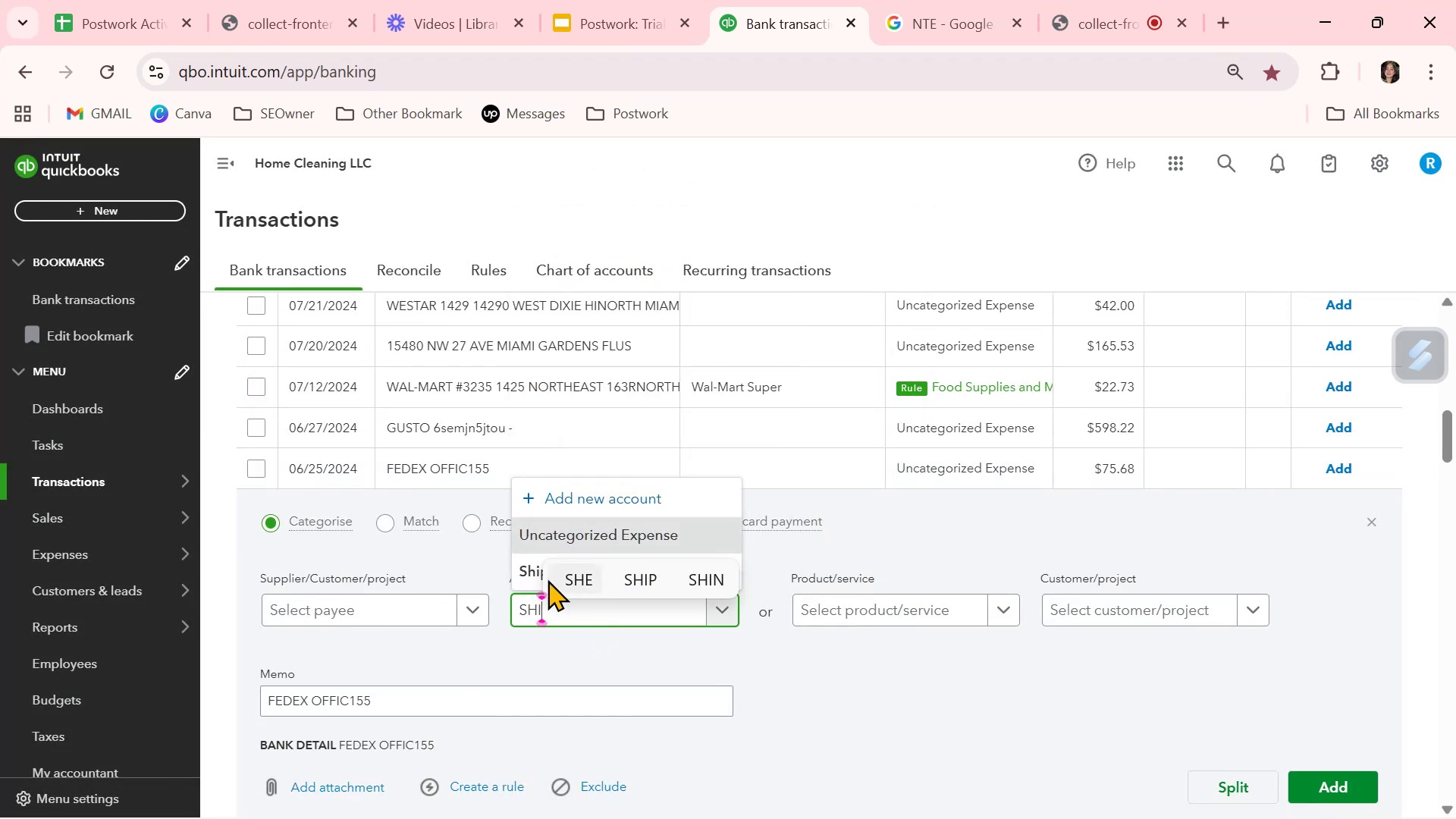 
left_click([524, 579])
 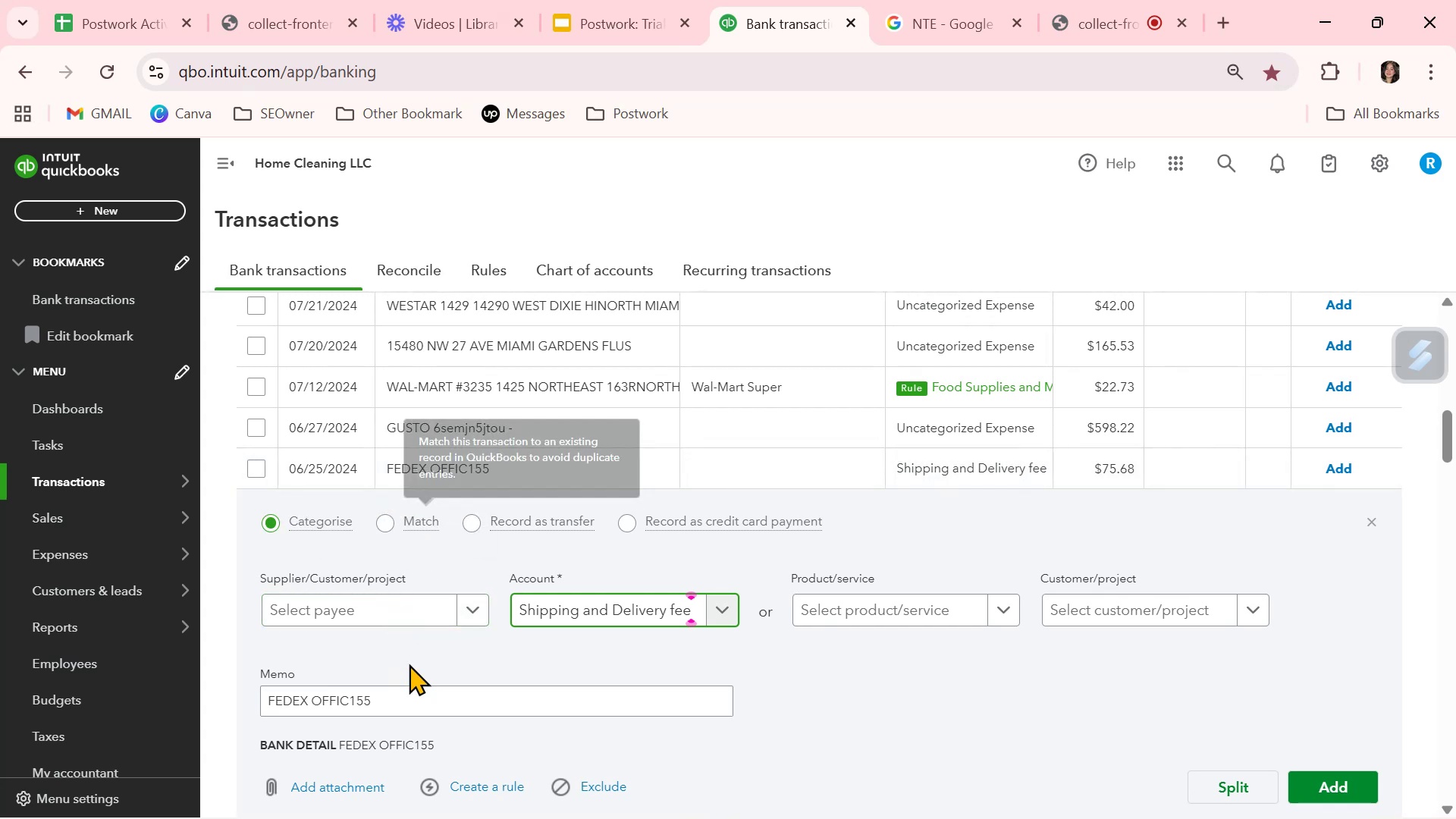 
left_click_drag(start_coordinate=[309, 701], to_coordinate=[240, 702])
 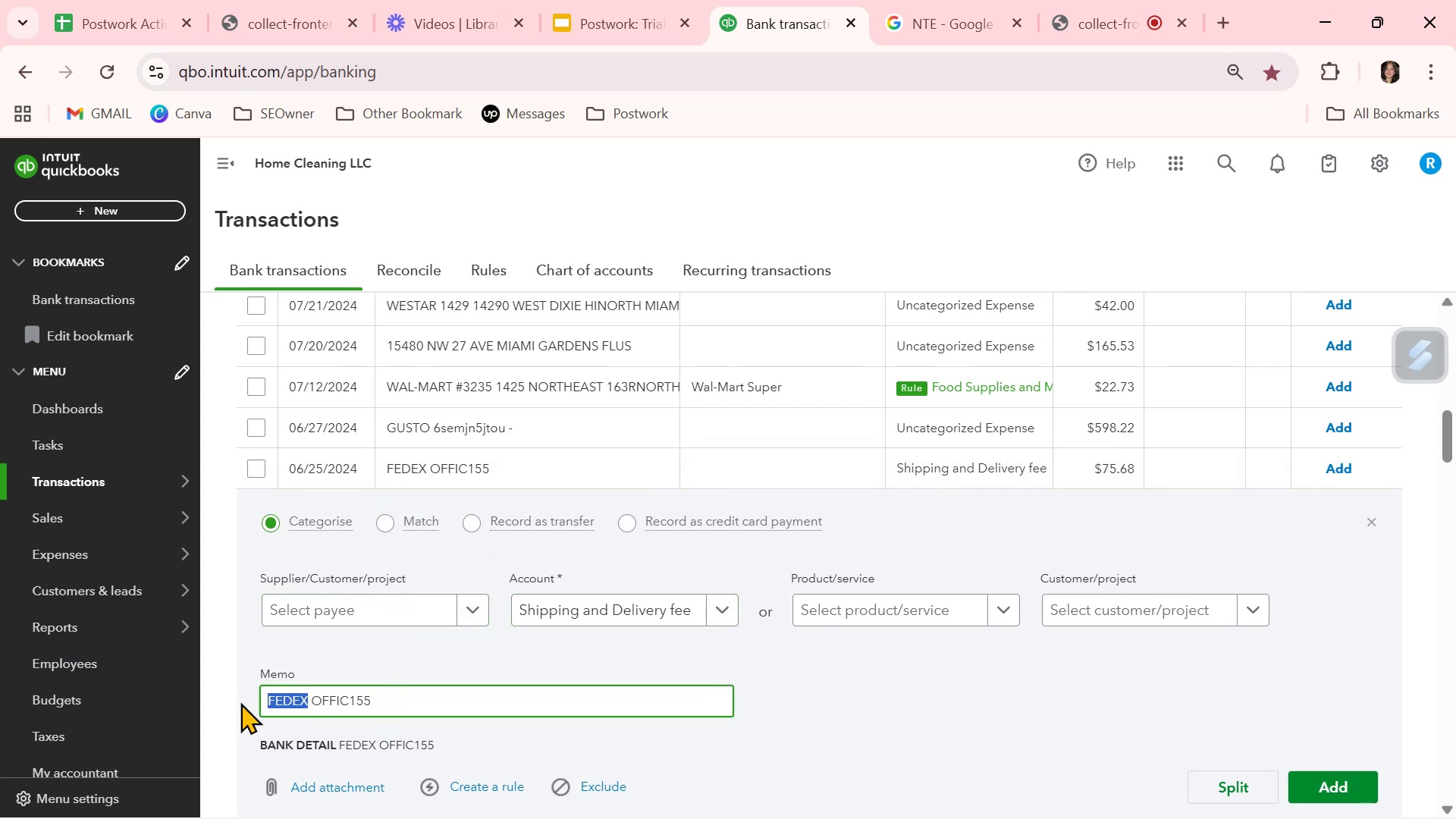 
key(Control+ControlLeft)
 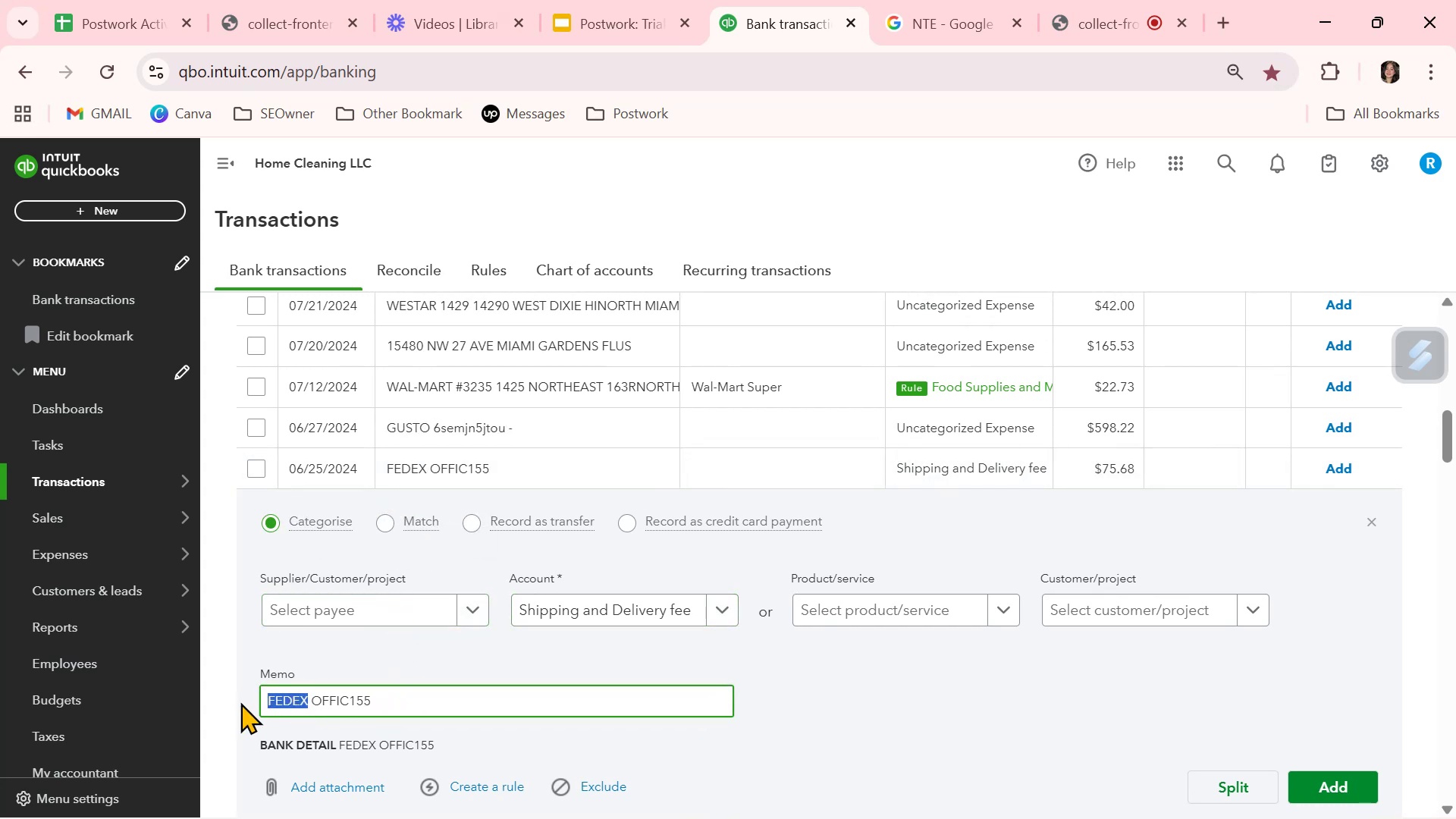 
key(Control+C)
 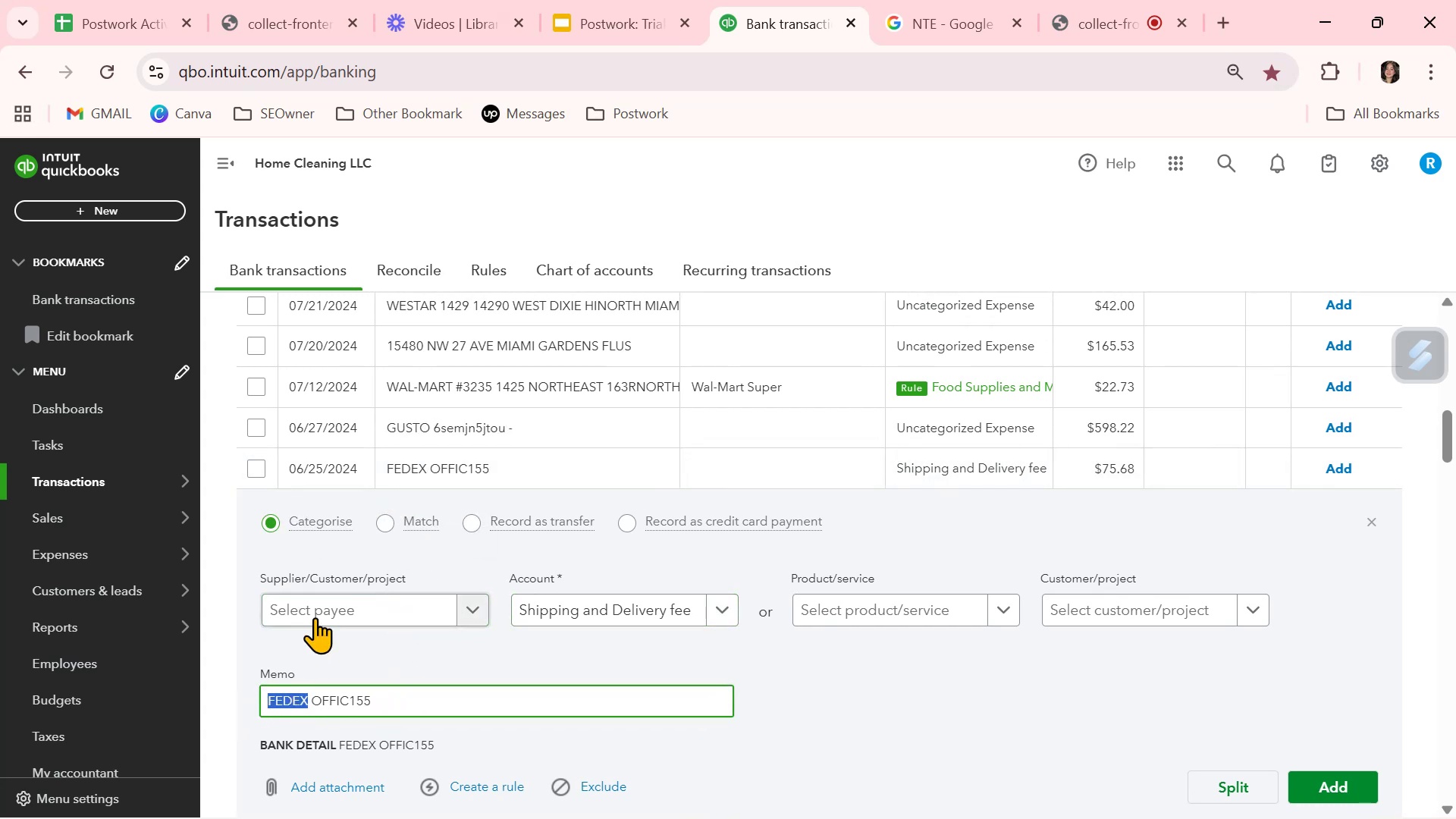 
left_click([316, 616])
 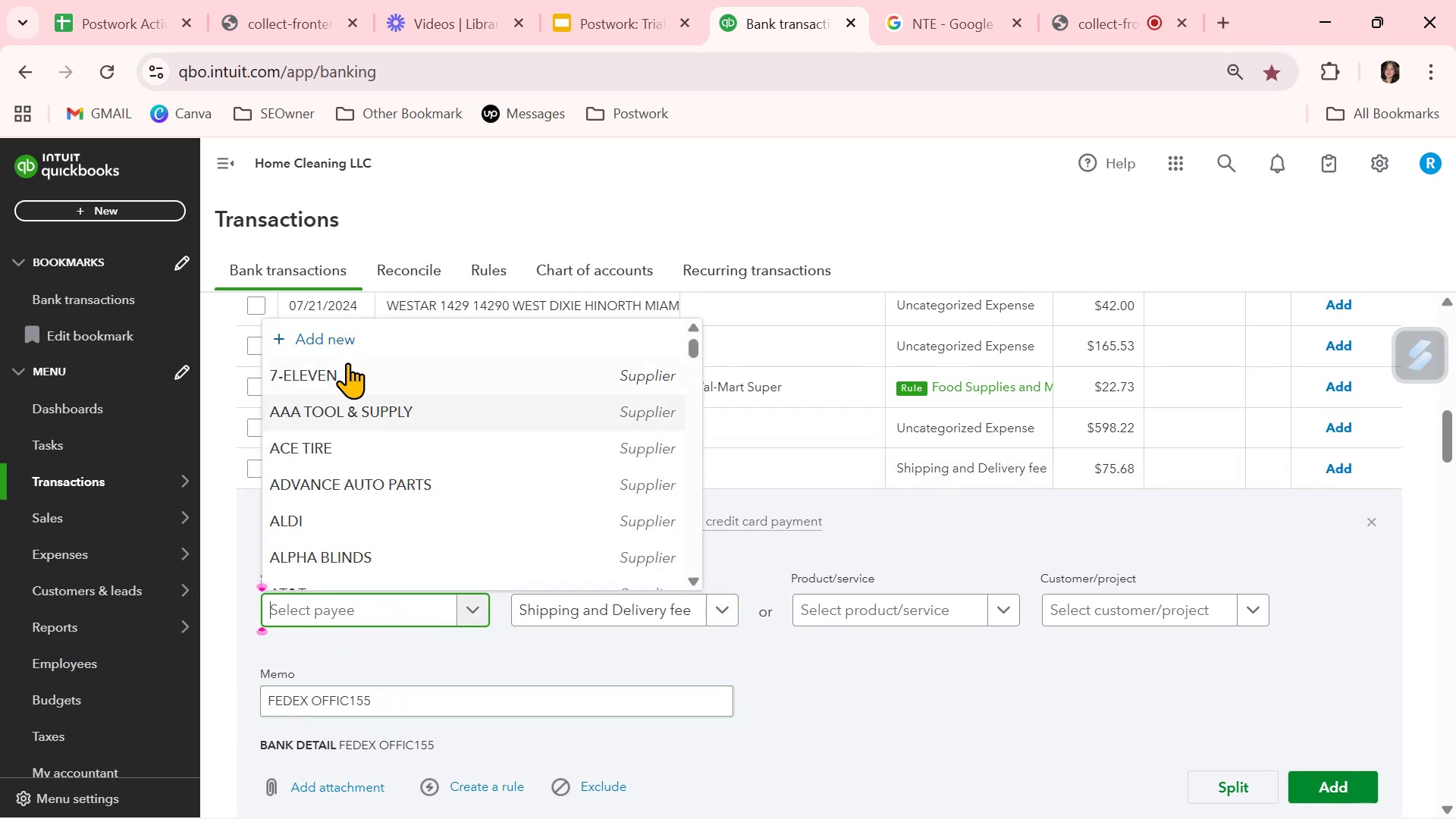 
left_click([354, 340])
 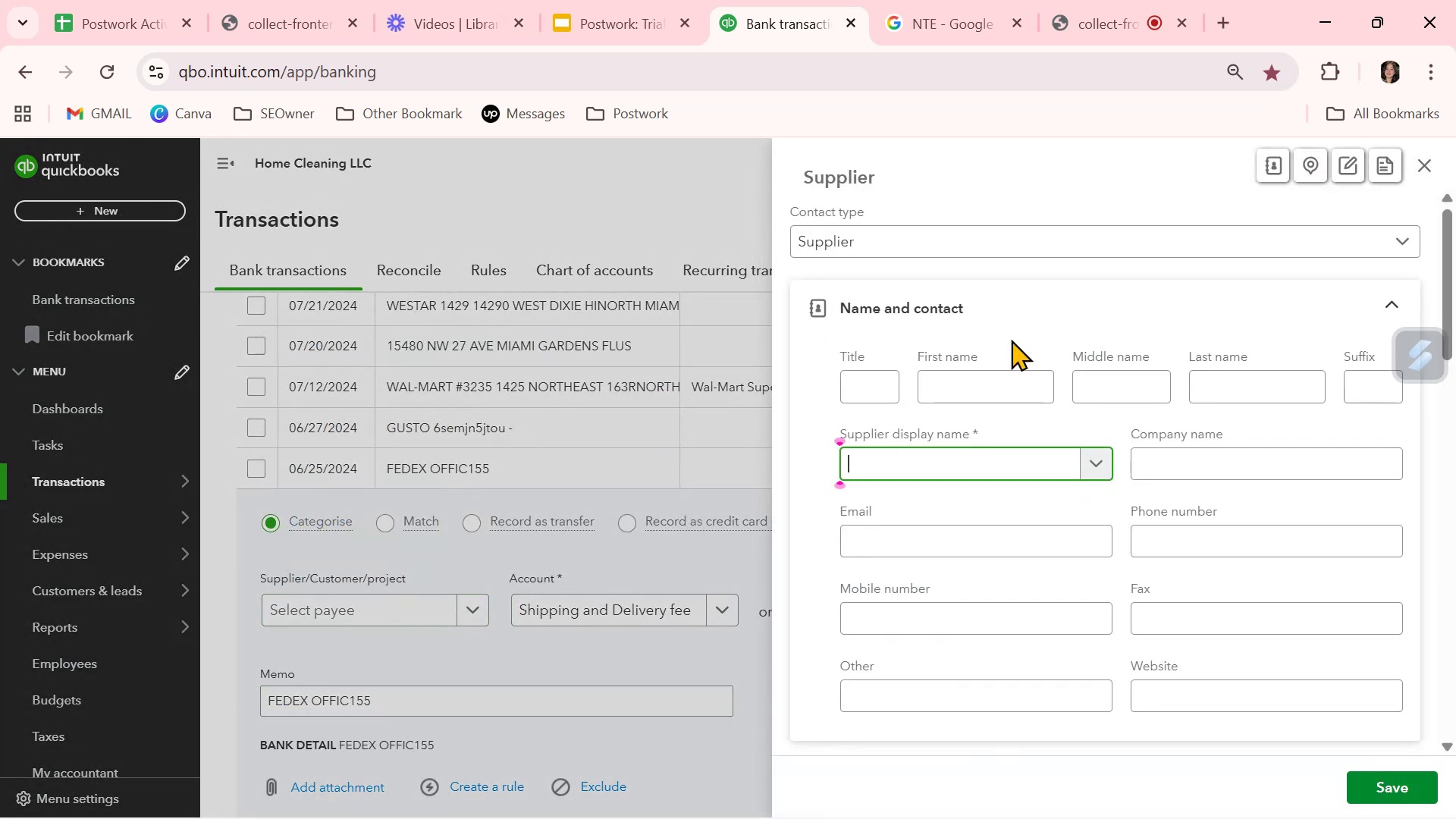 
key(Control+ControlLeft)
 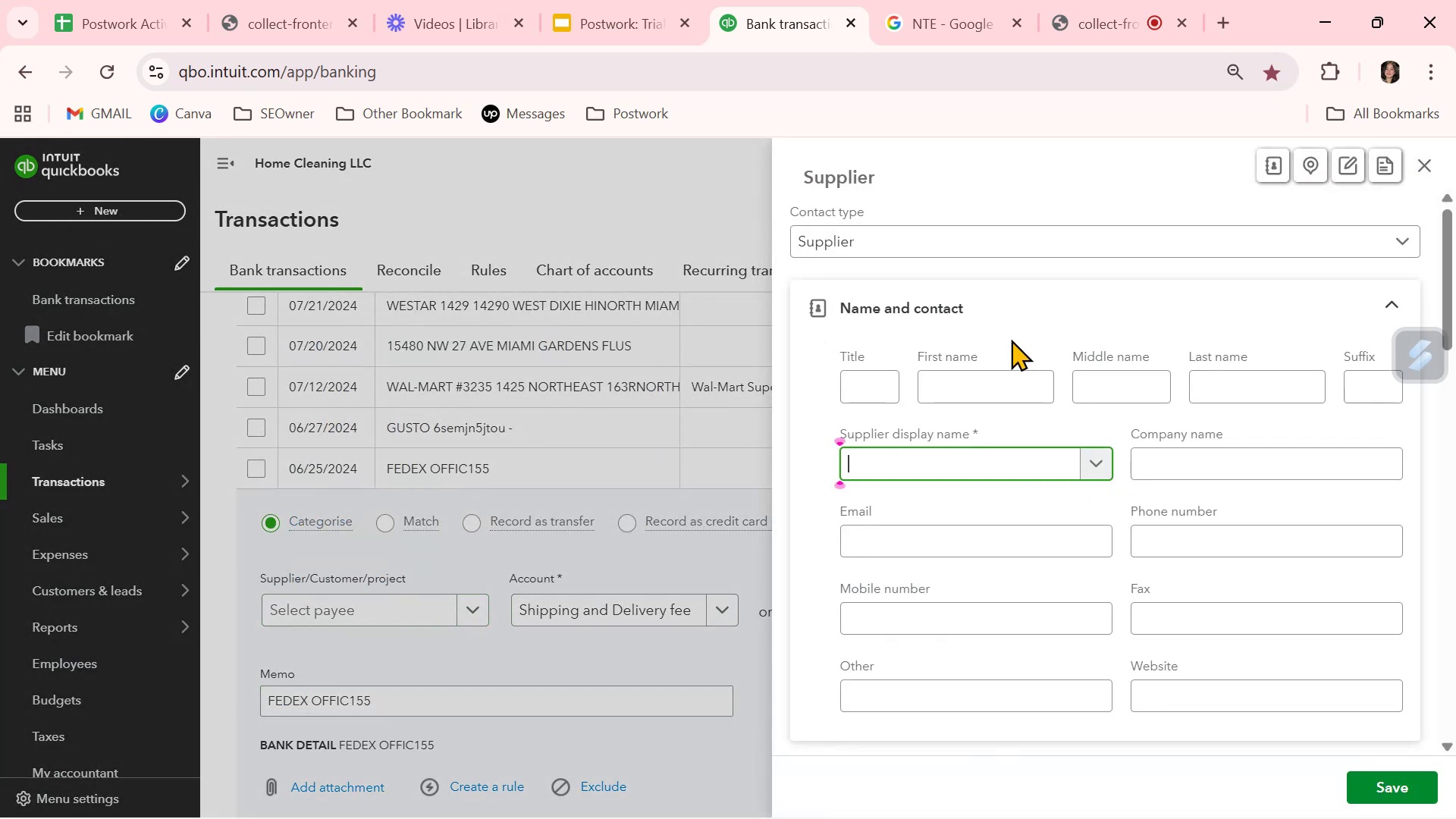 
key(Control+V)
 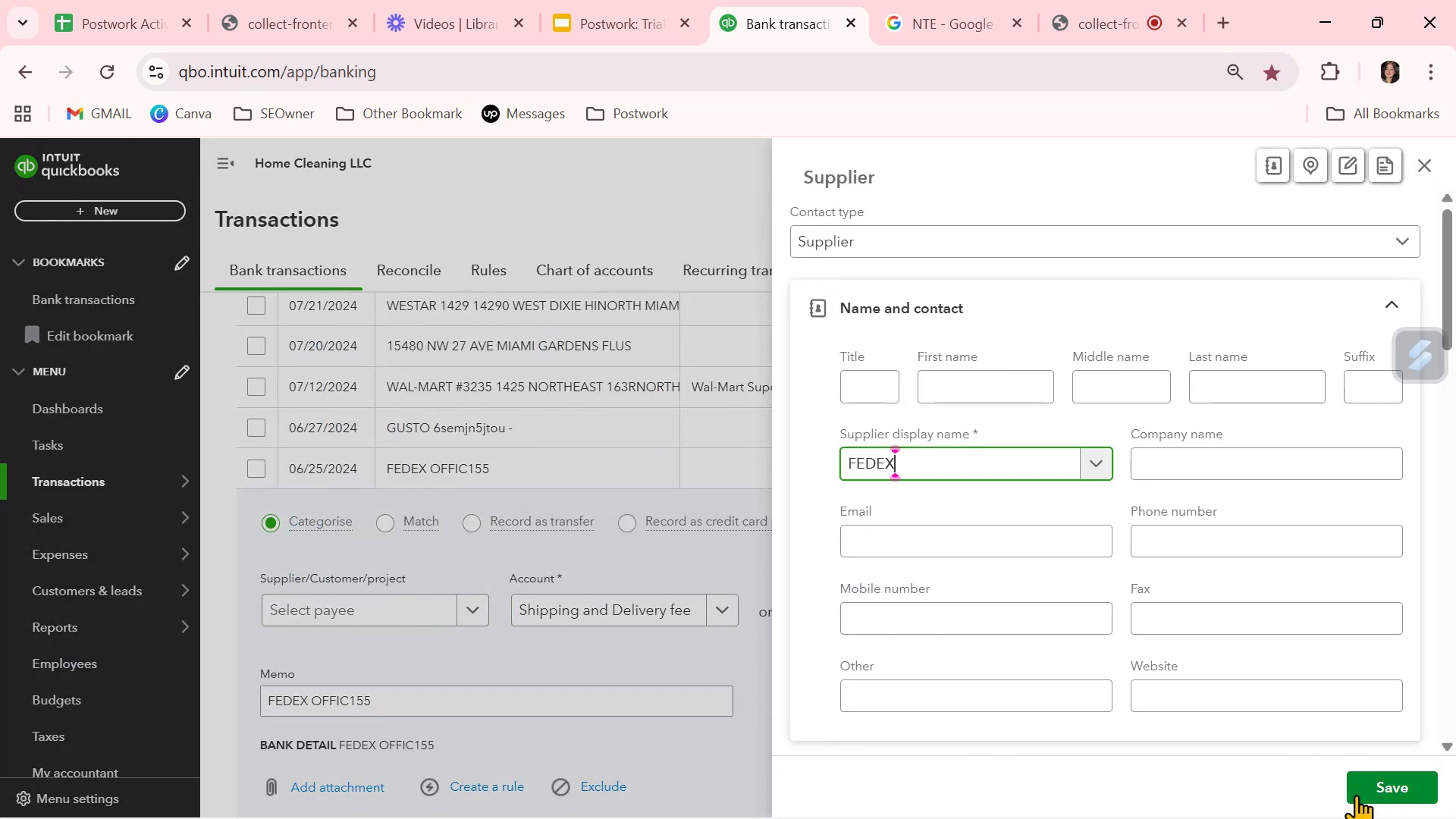 
left_click([1373, 801])
 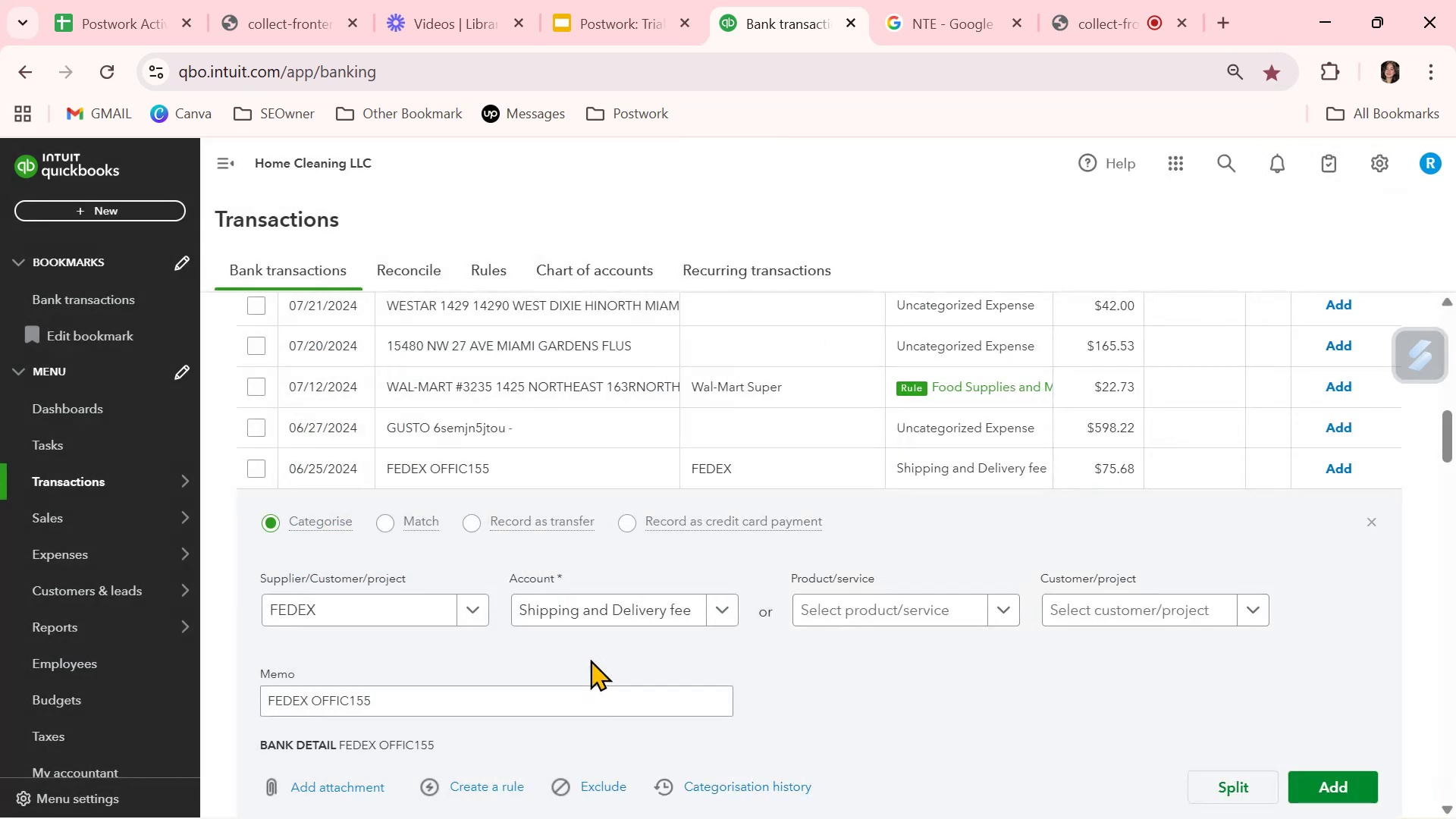 
left_click([886, 701])
 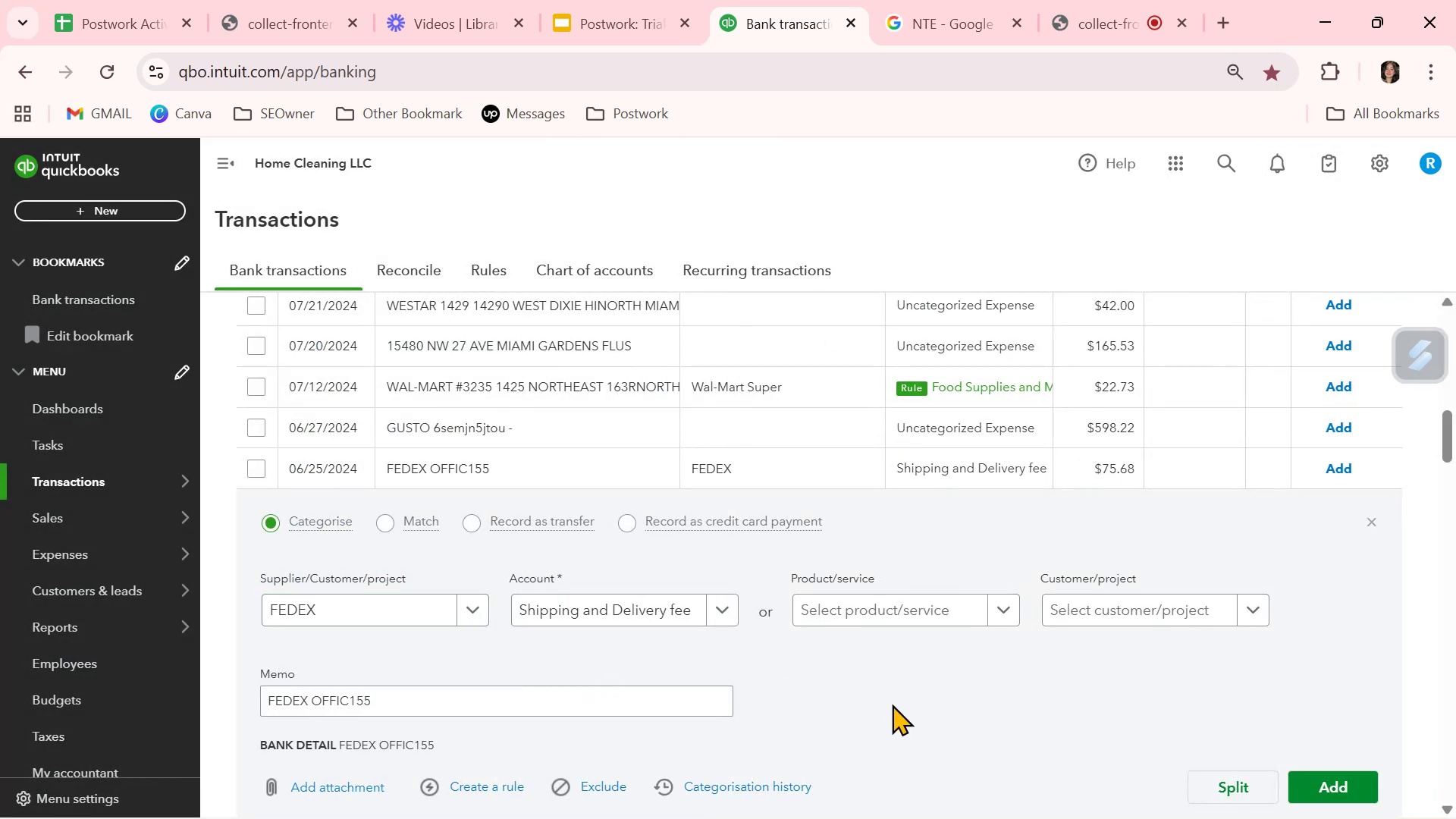 
scroll: coordinate [905, 705], scroll_direction: down, amount: 1.0
 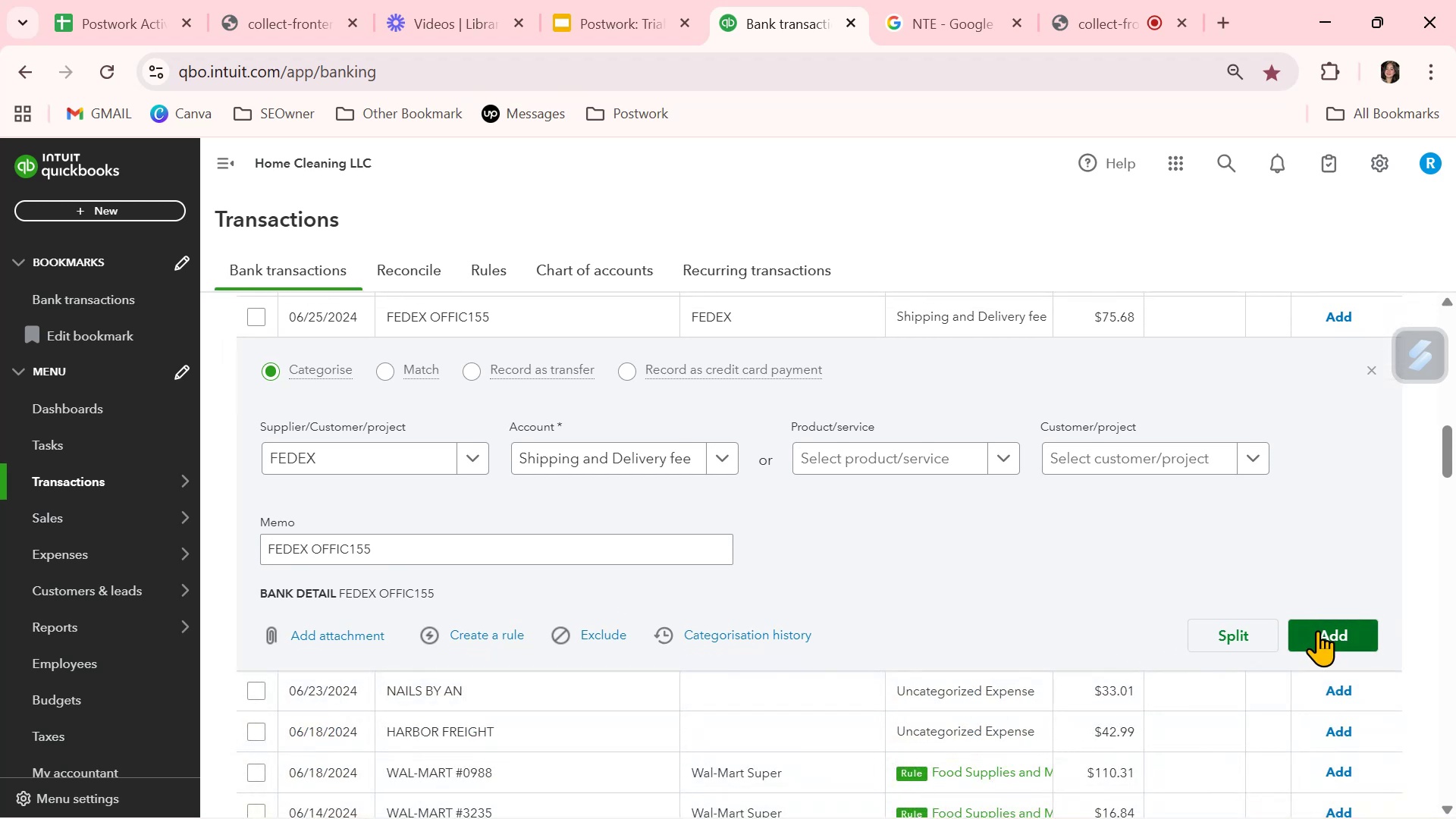 
left_click([1317, 630])
 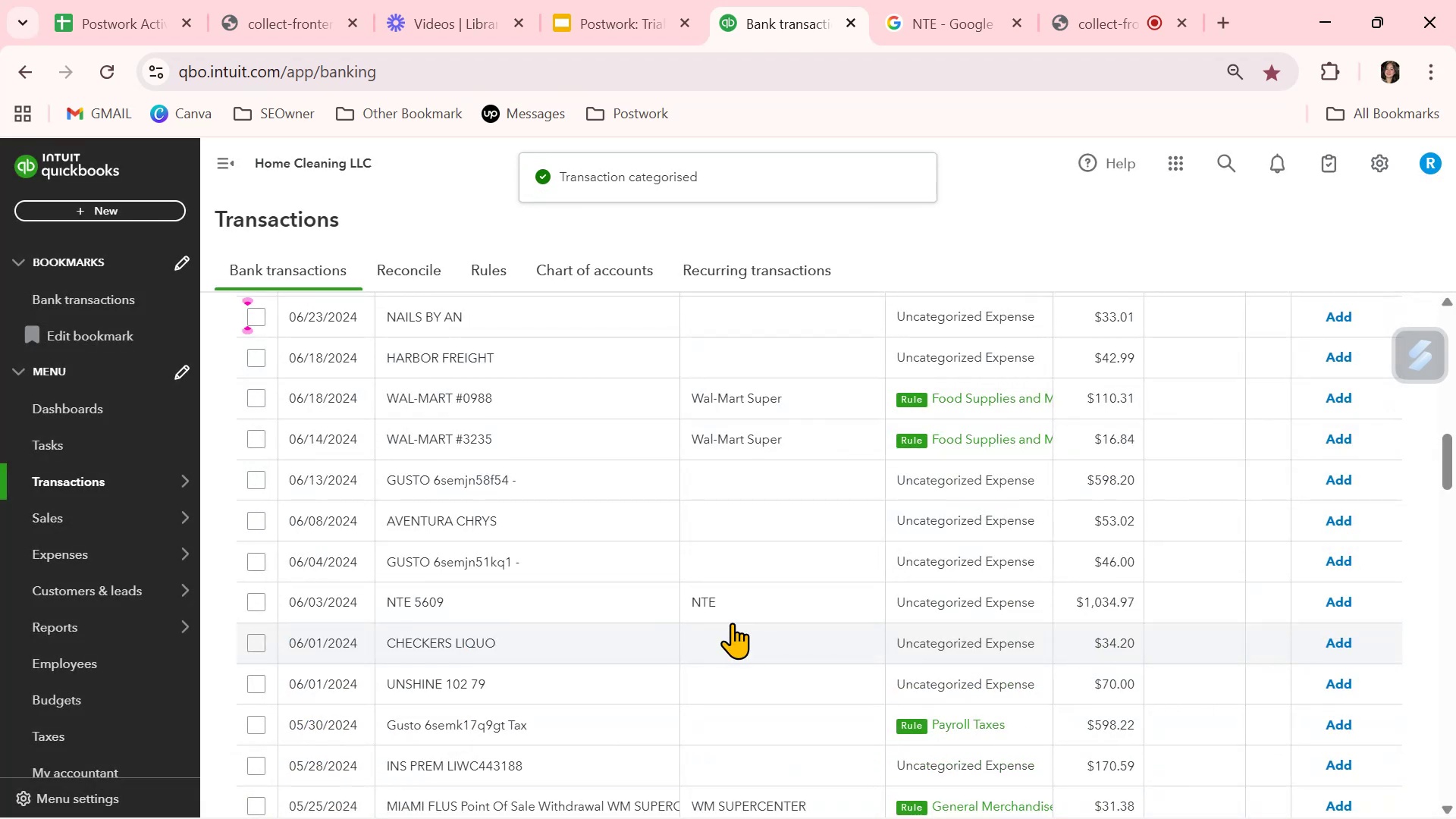 
wait(6.09)
 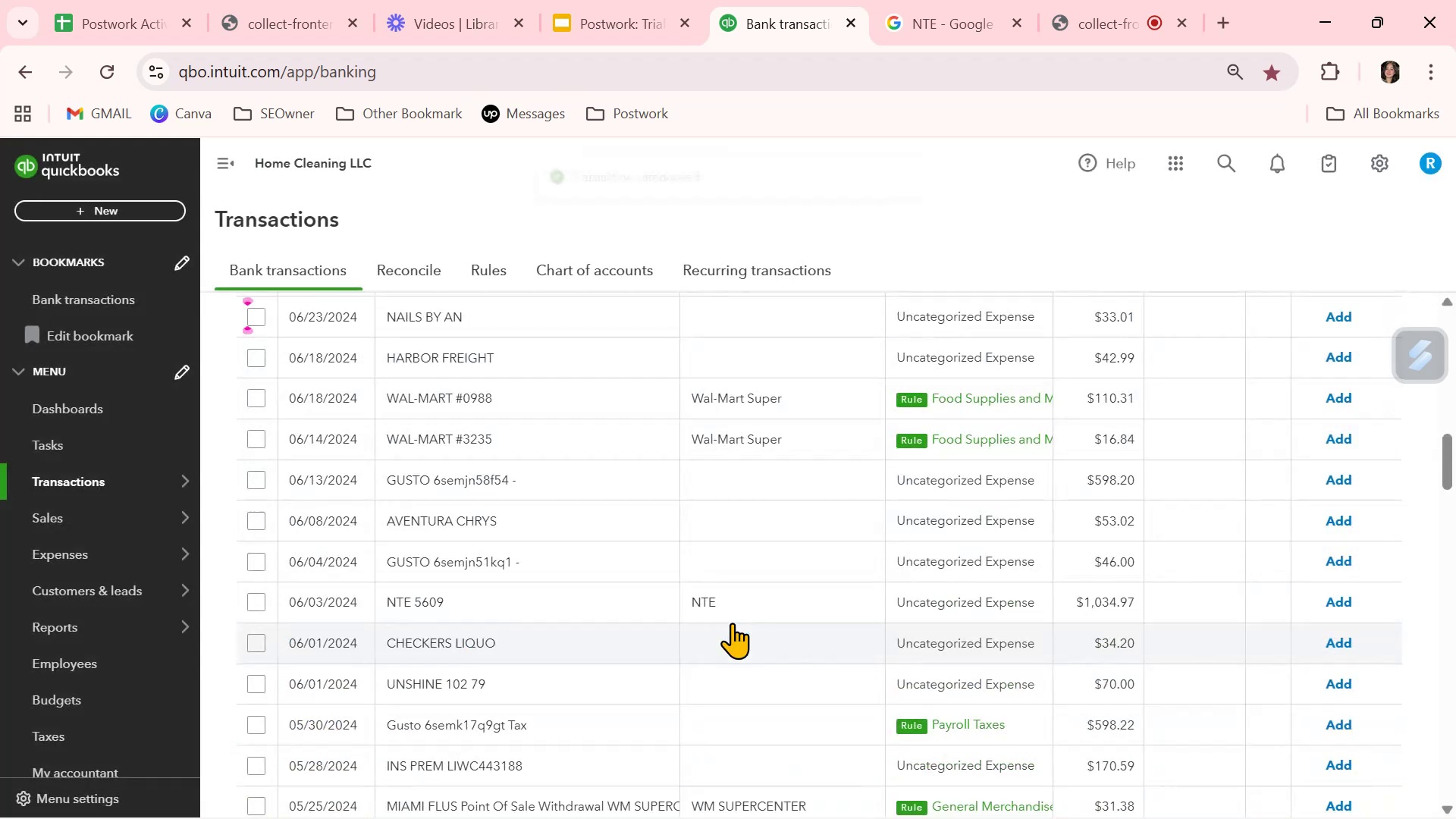 
scroll: coordinate [732, 623], scroll_direction: down, amount: 1.0
 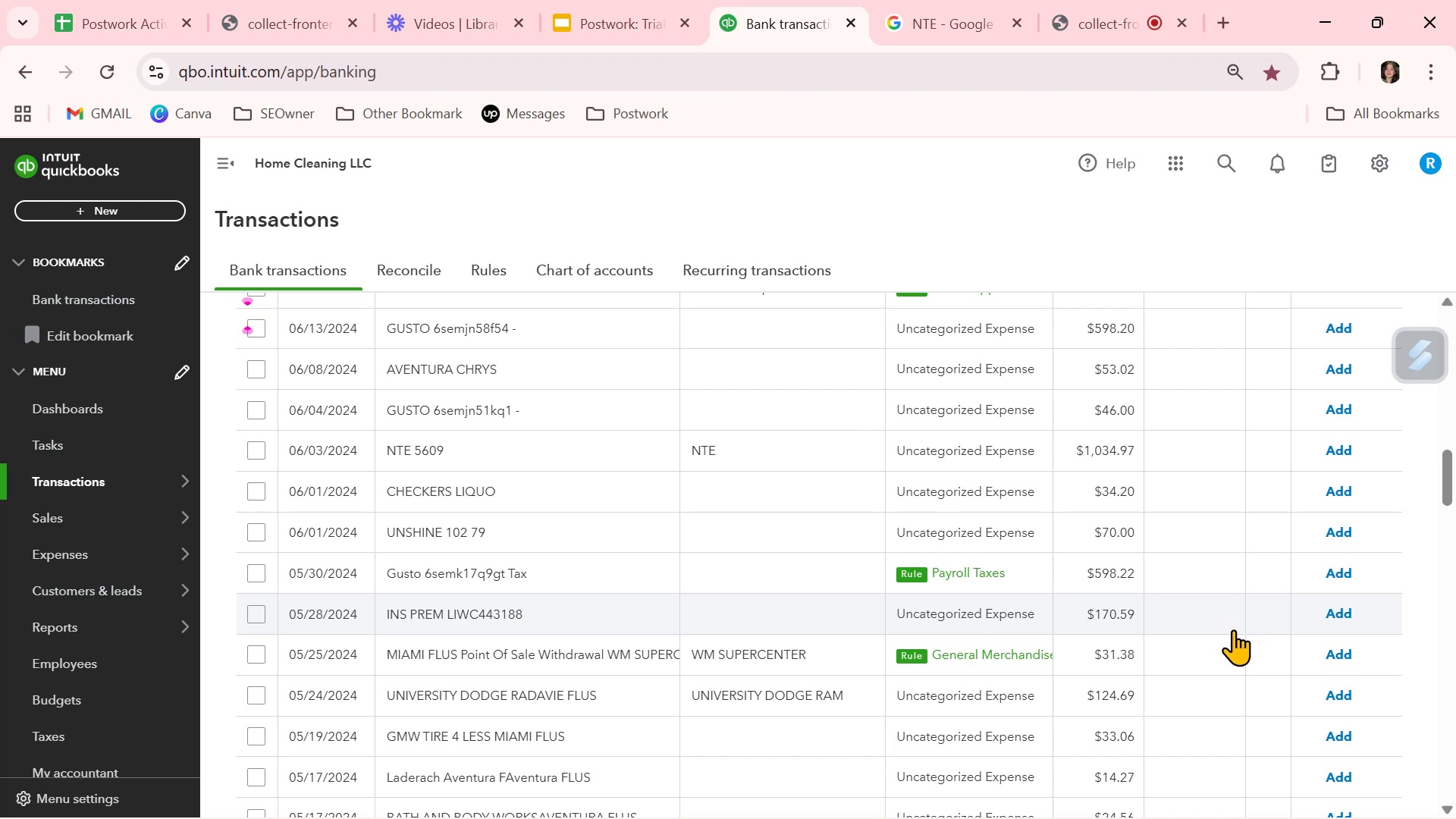 
left_click([1345, 652])
 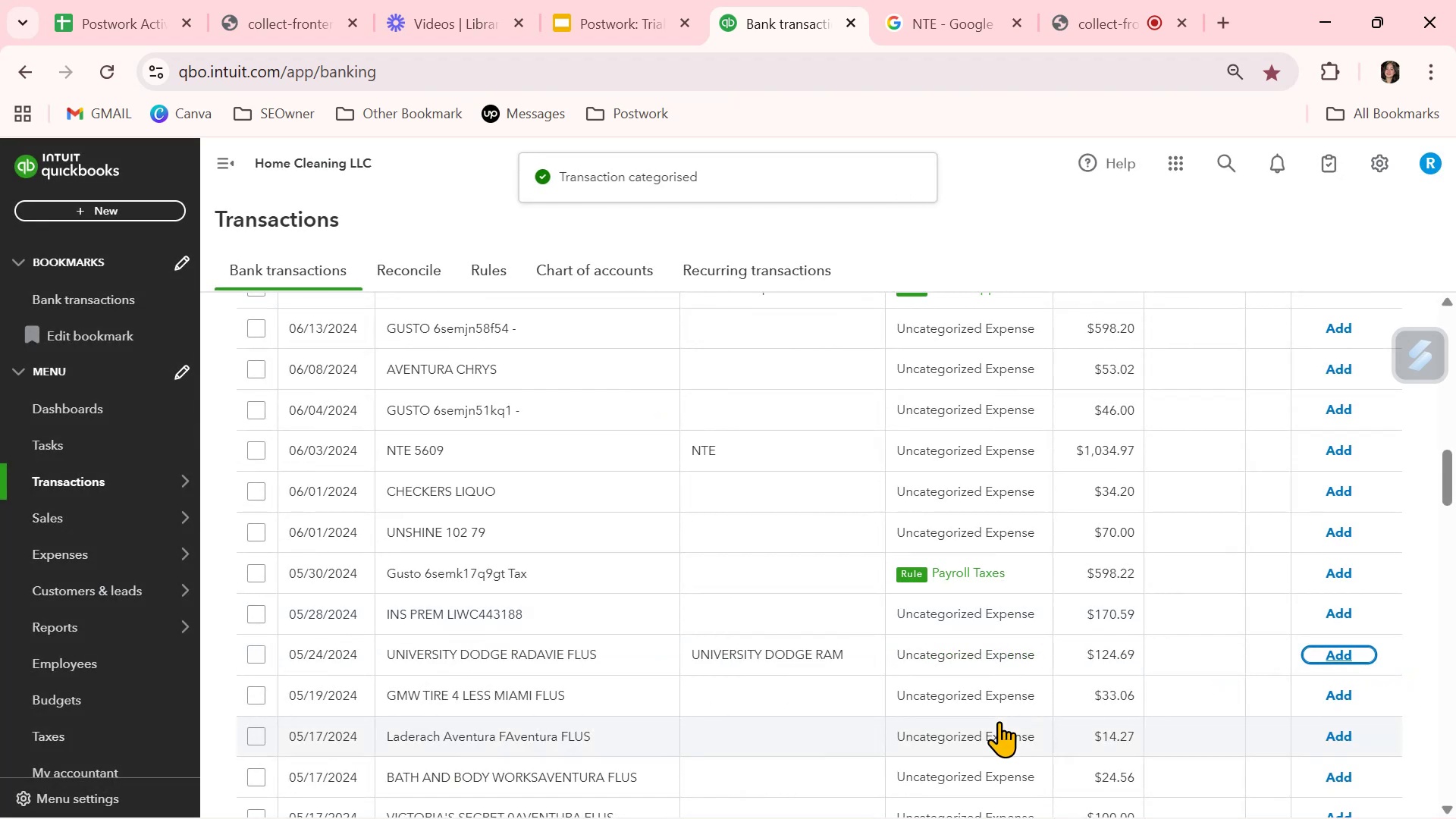 
scroll: coordinate [999, 721], scroll_direction: down, amount: 1.0
 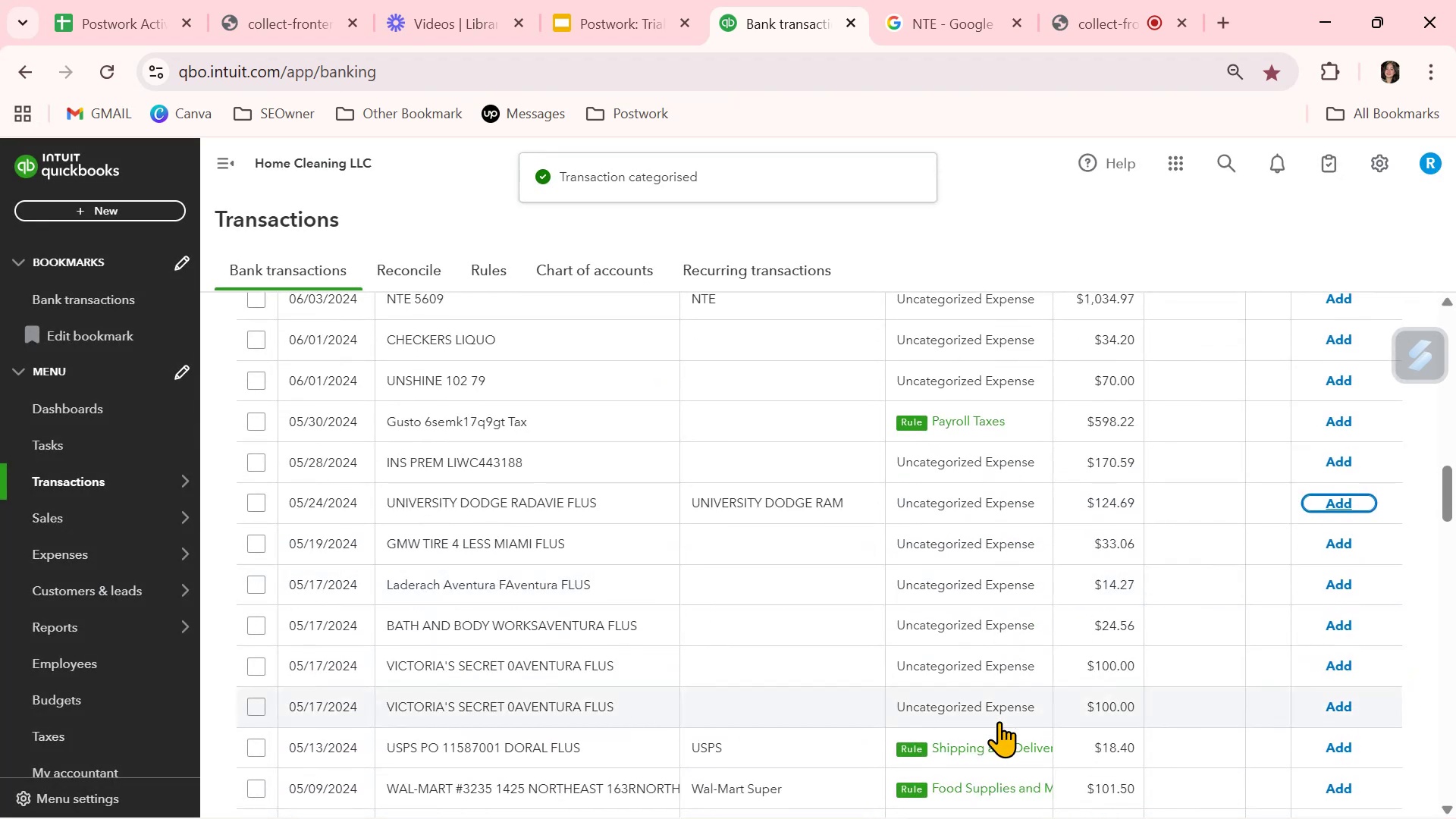 
wait(8.26)
 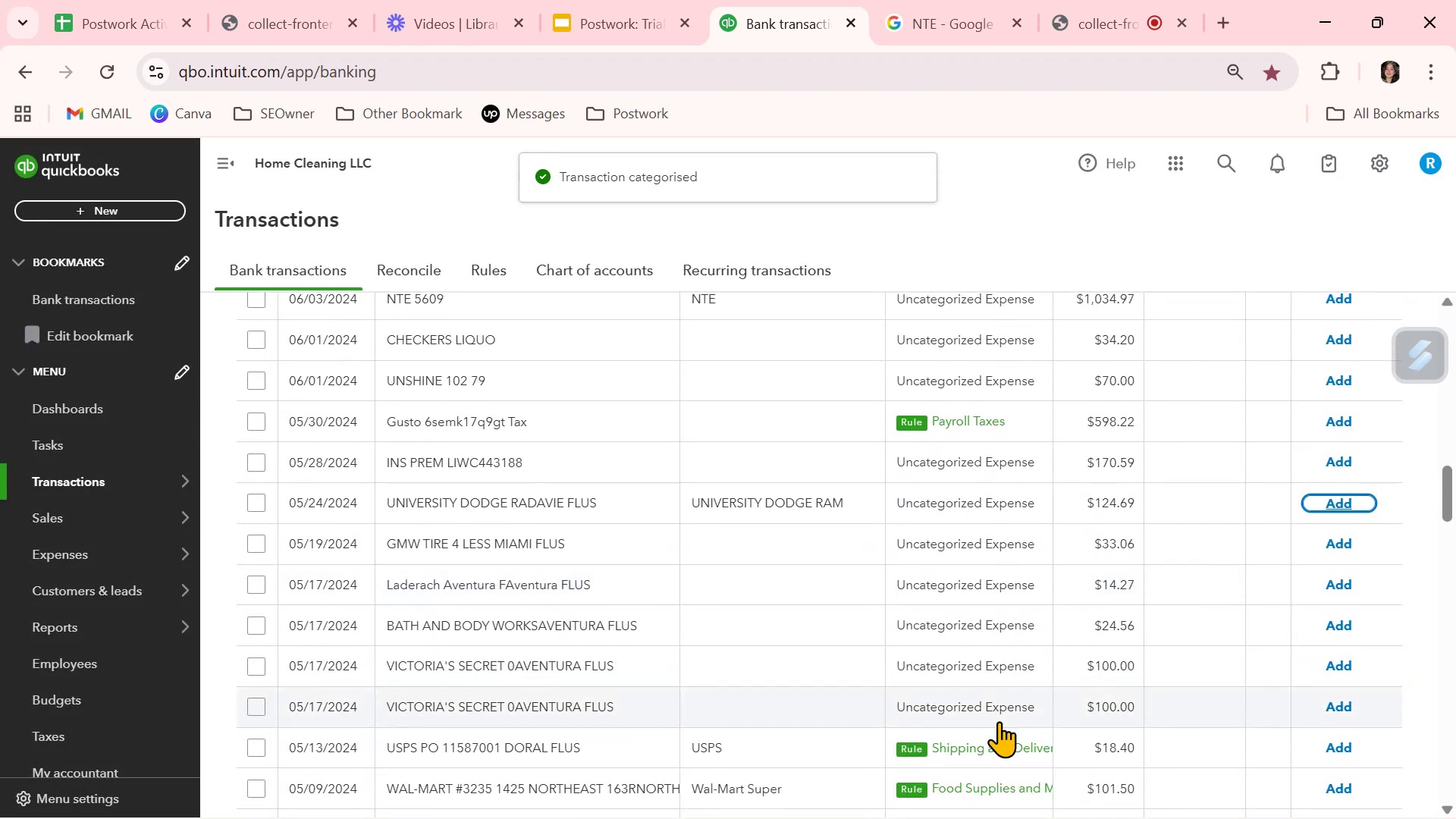 
scroll: coordinate [1002, 720], scroll_direction: up, amount: 12.0
 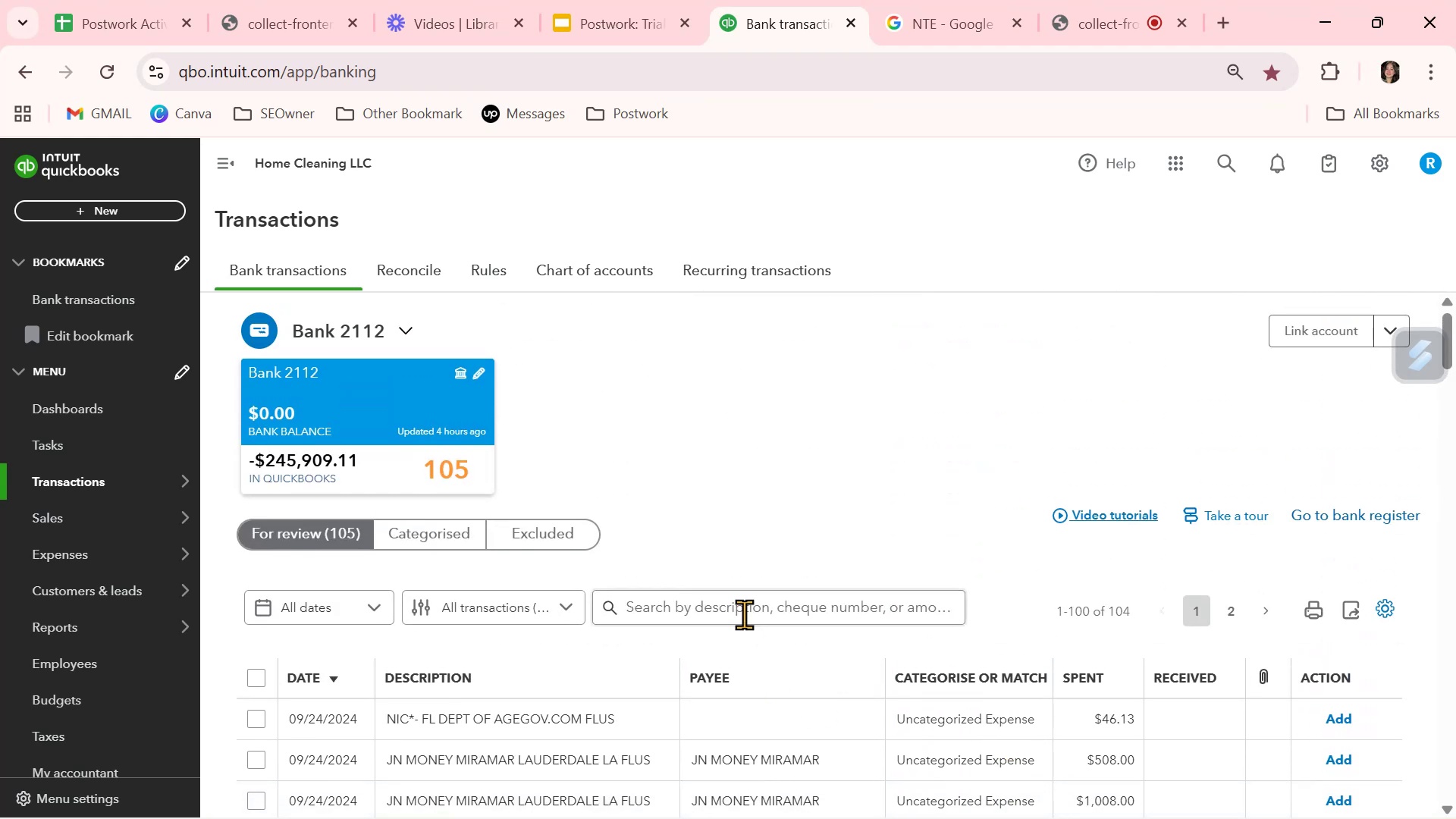 
left_click([743, 603])
 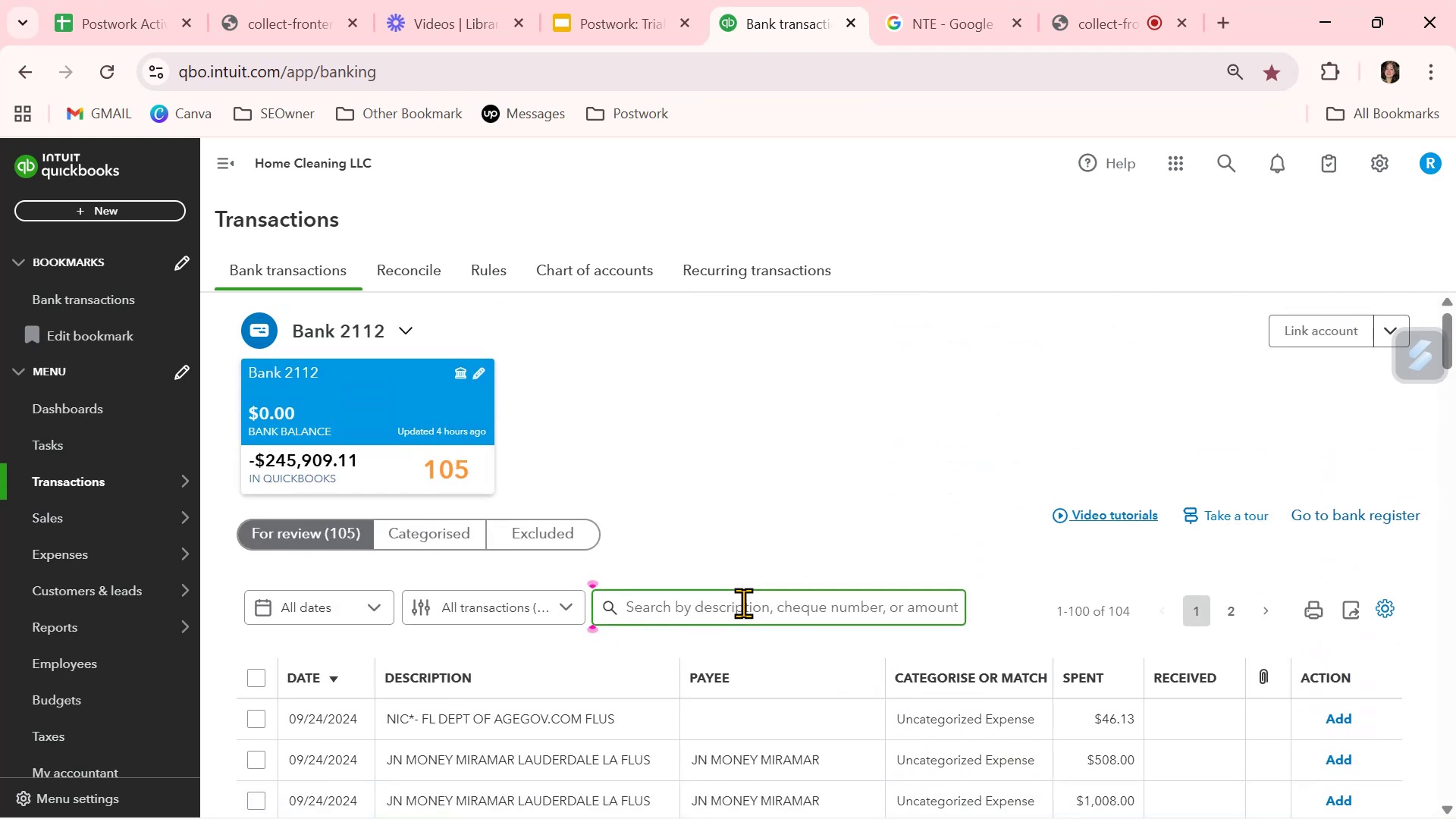 
type(TX)
key(NumpadEnter)
 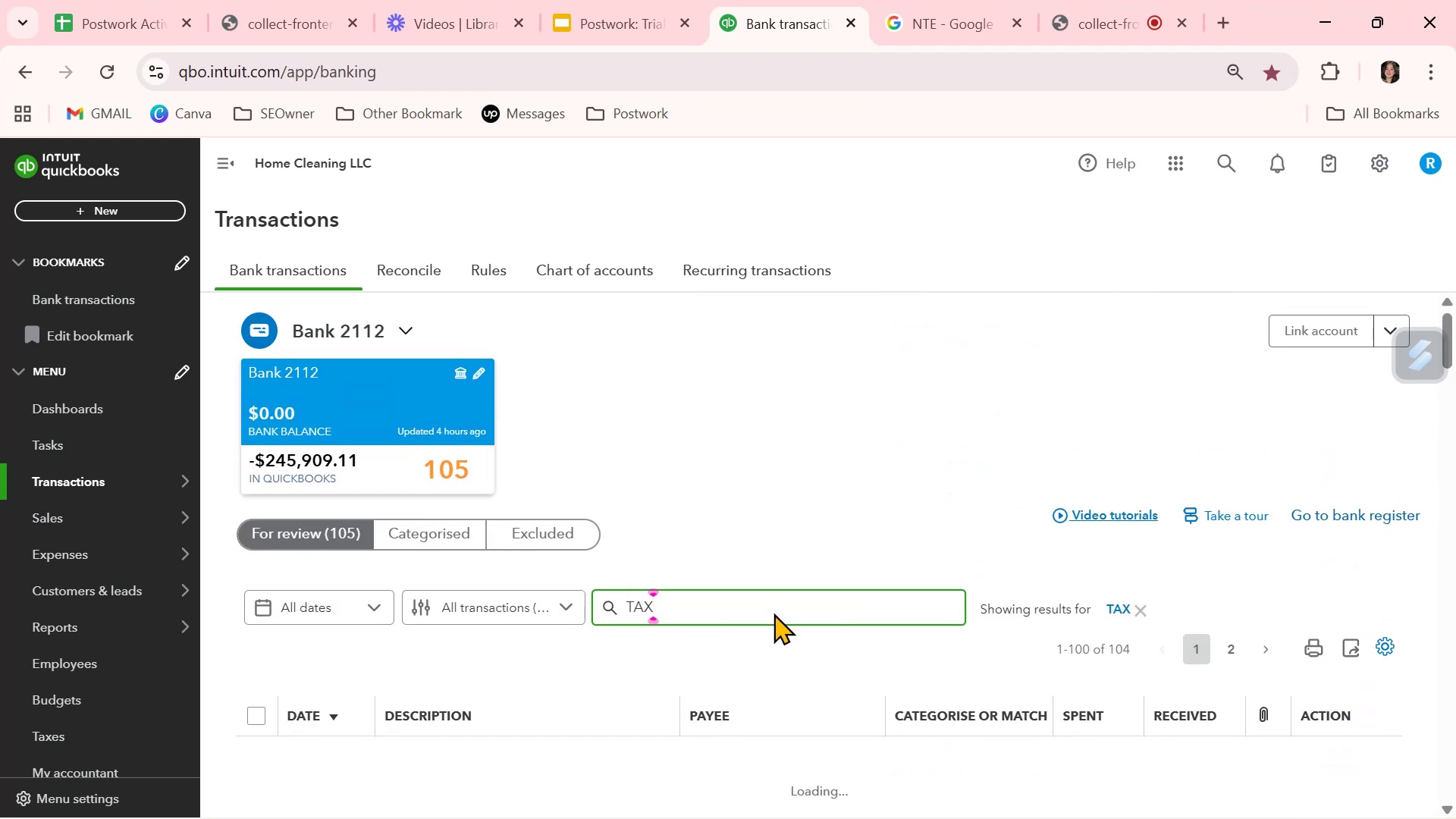 
hold_key(key=A, duration=0.32)
 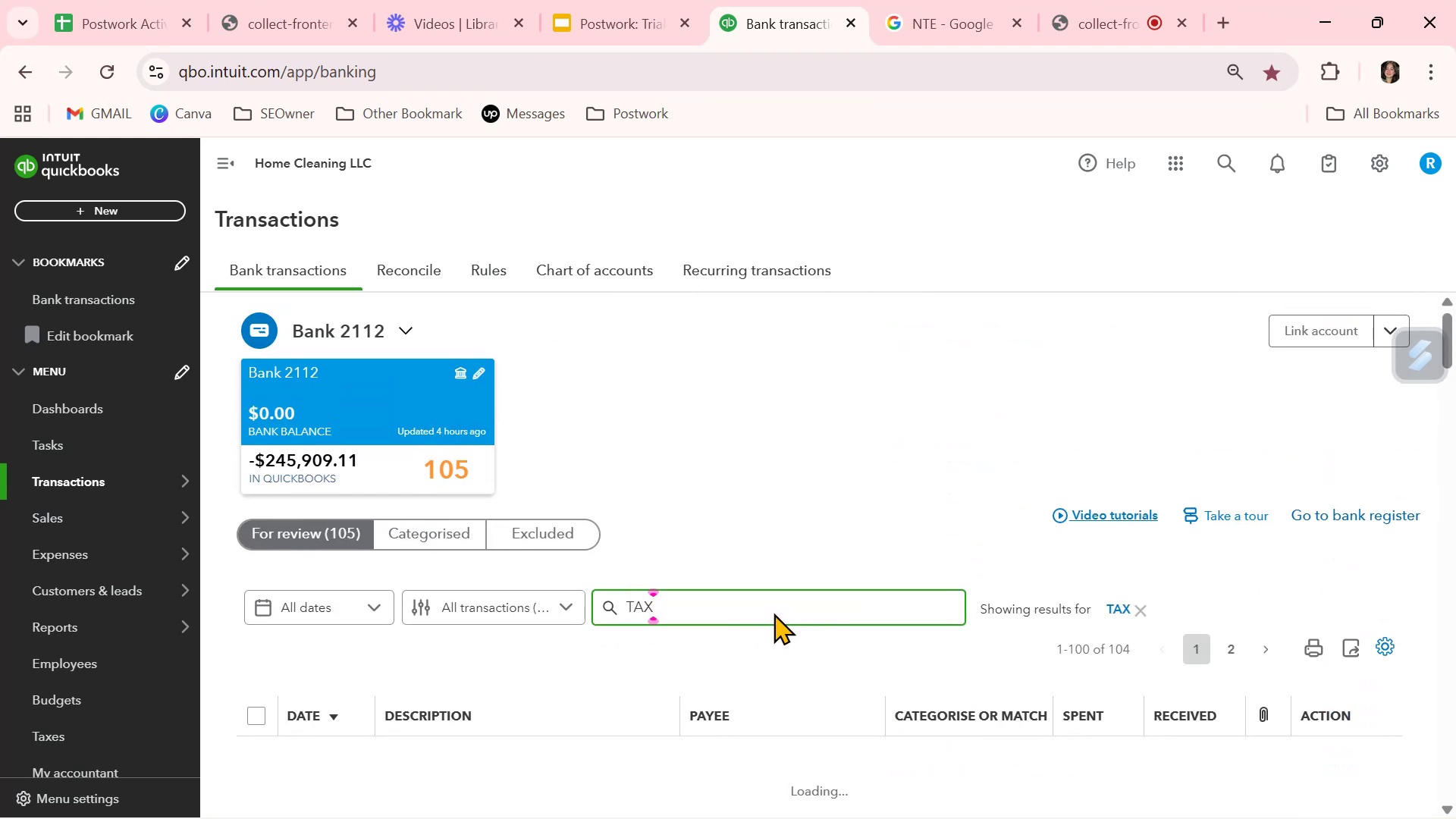 
scroll: coordinate [777, 657], scroll_direction: down, amount: 1.0
 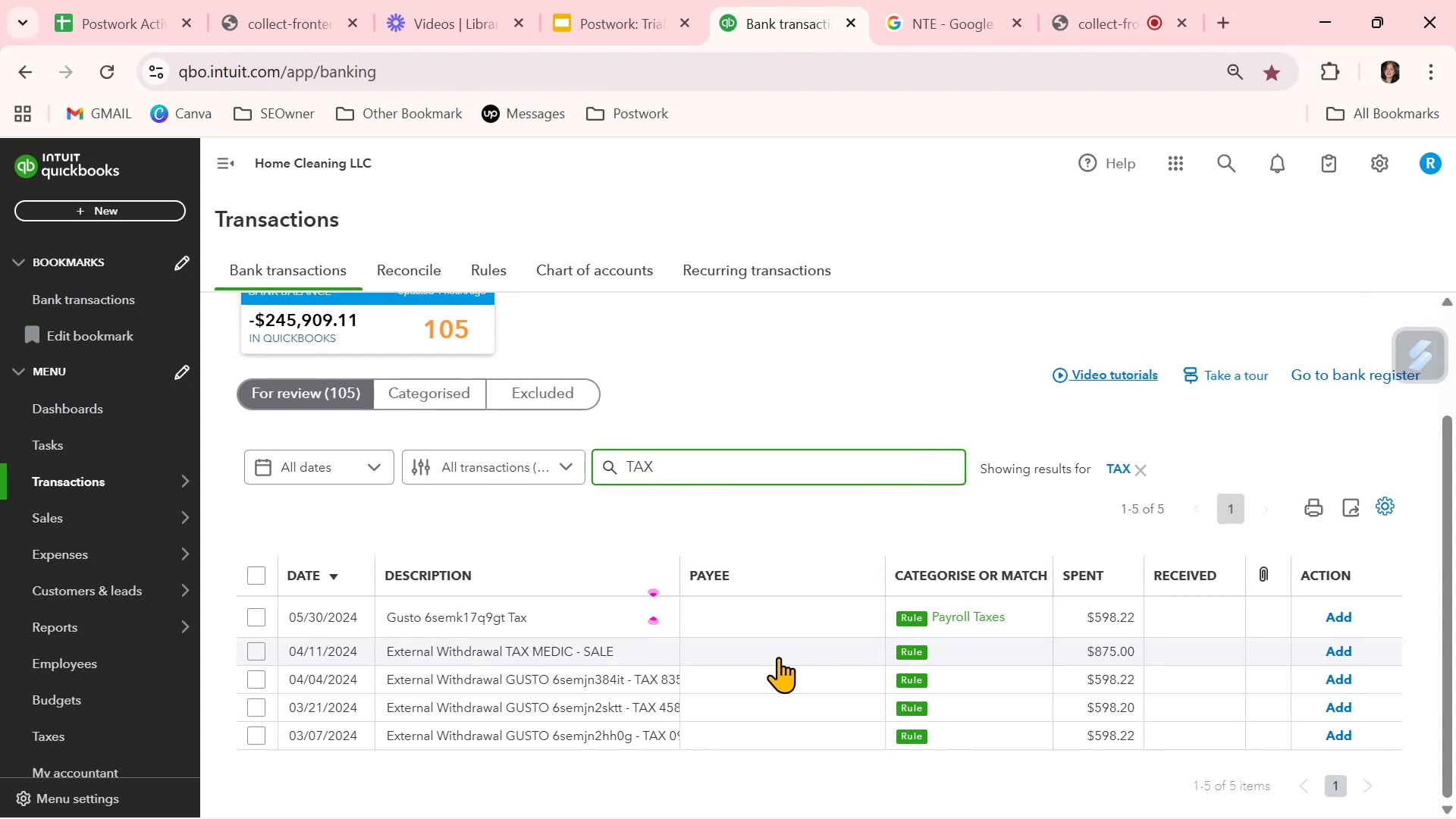 
wait(8.67)
 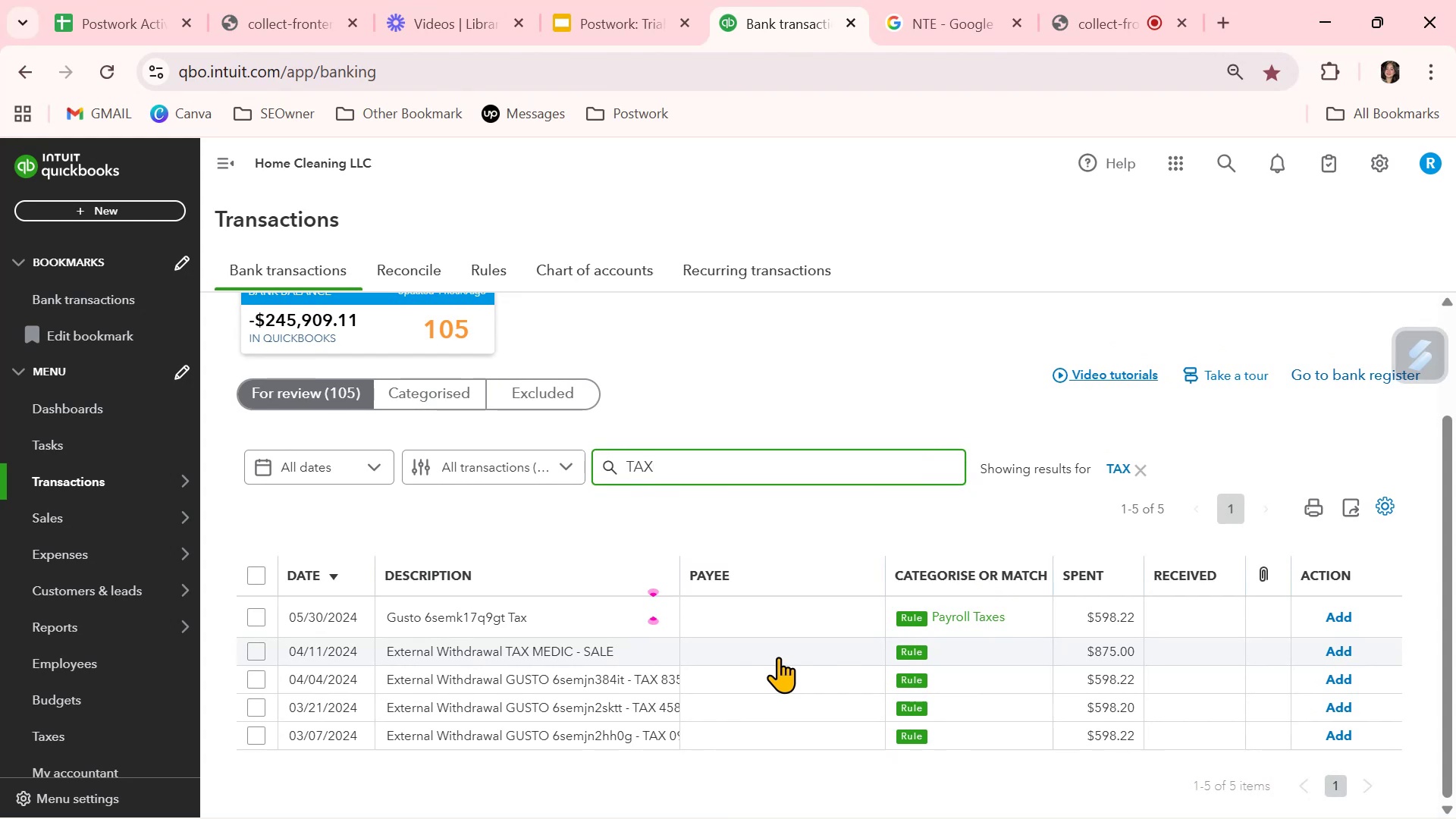 
left_click_drag(start_coordinate=[661, 463], to_coordinate=[573, 463])
 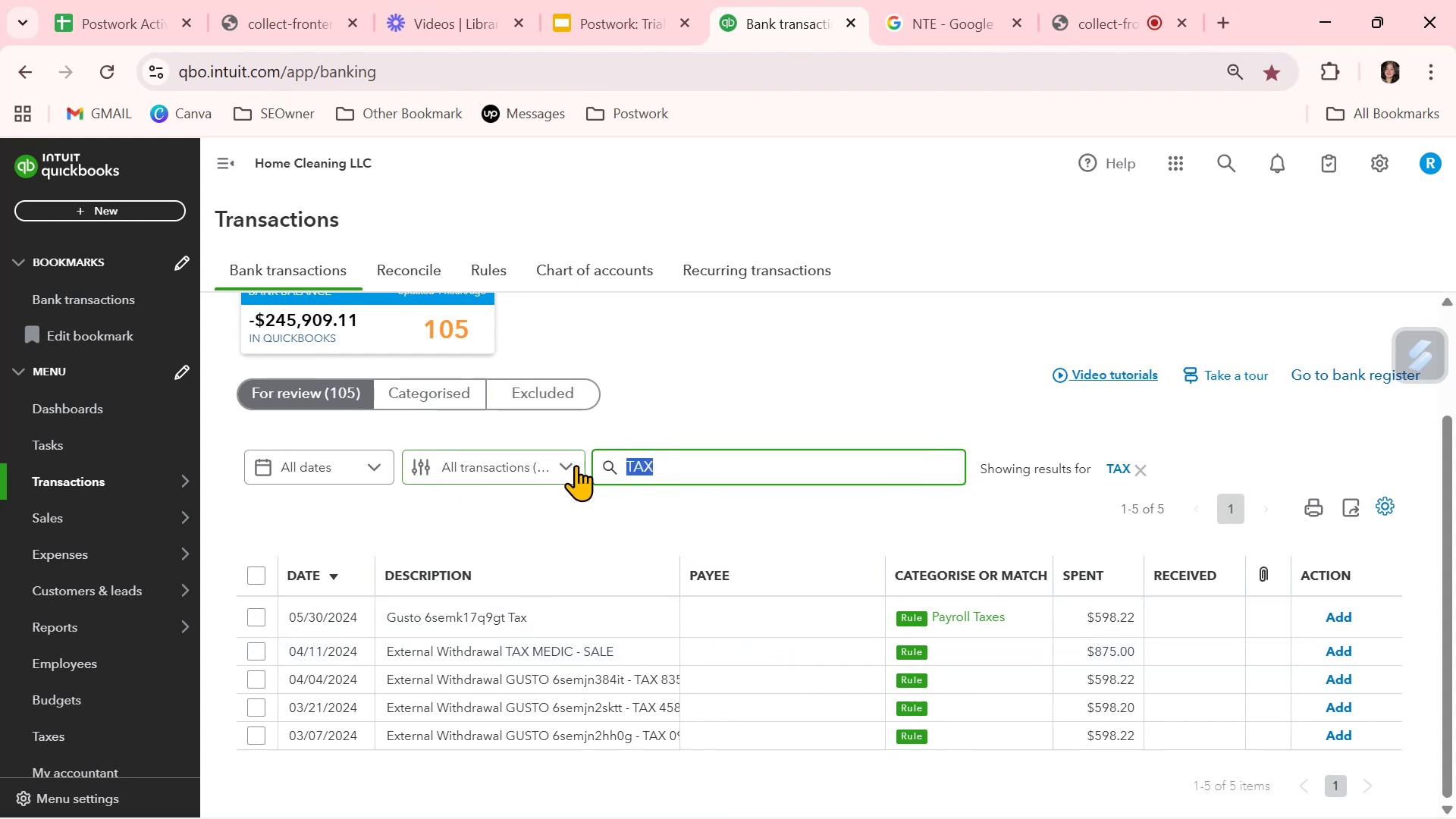 
key(Backspace)
 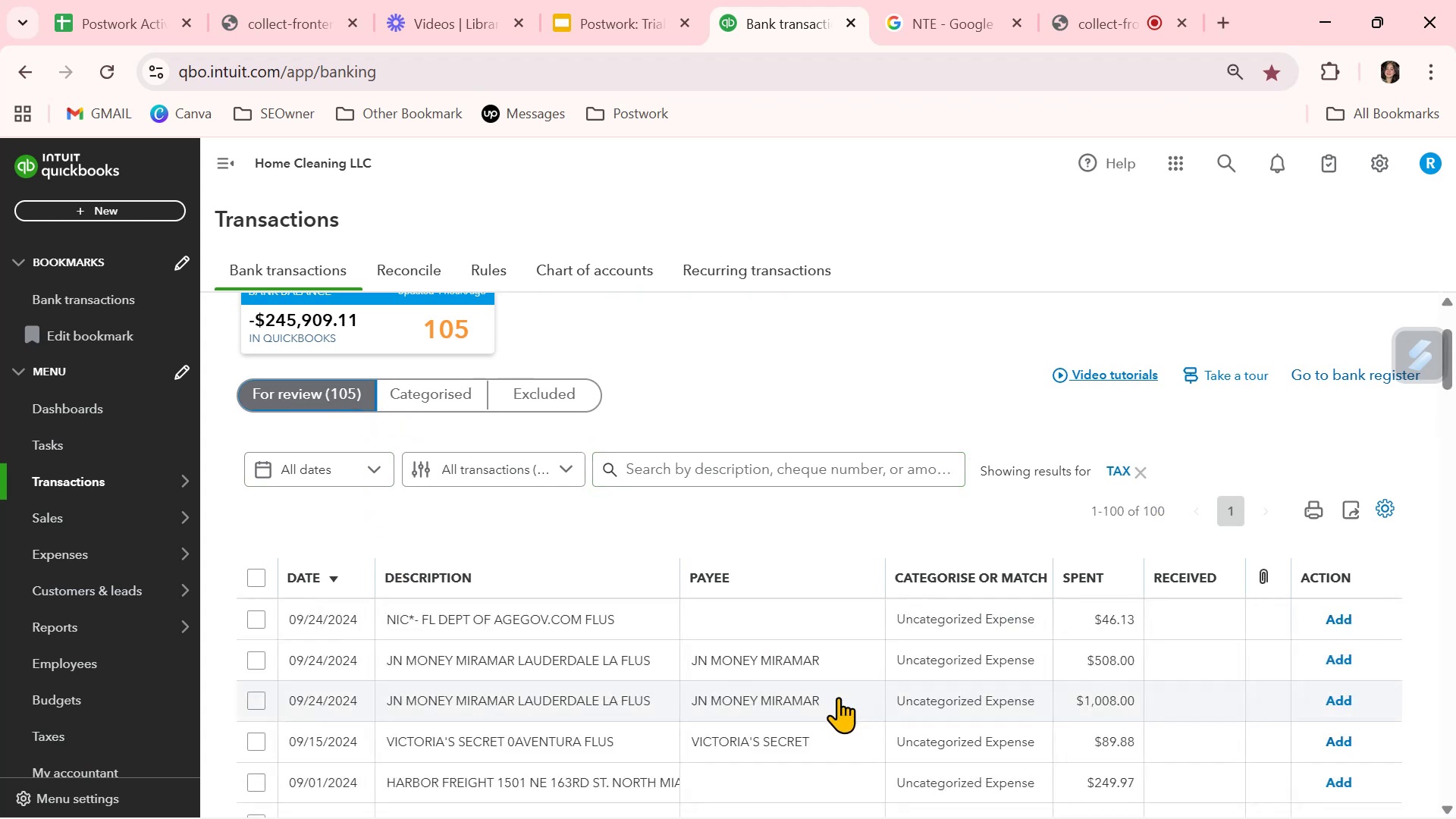 
wait(6.09)
 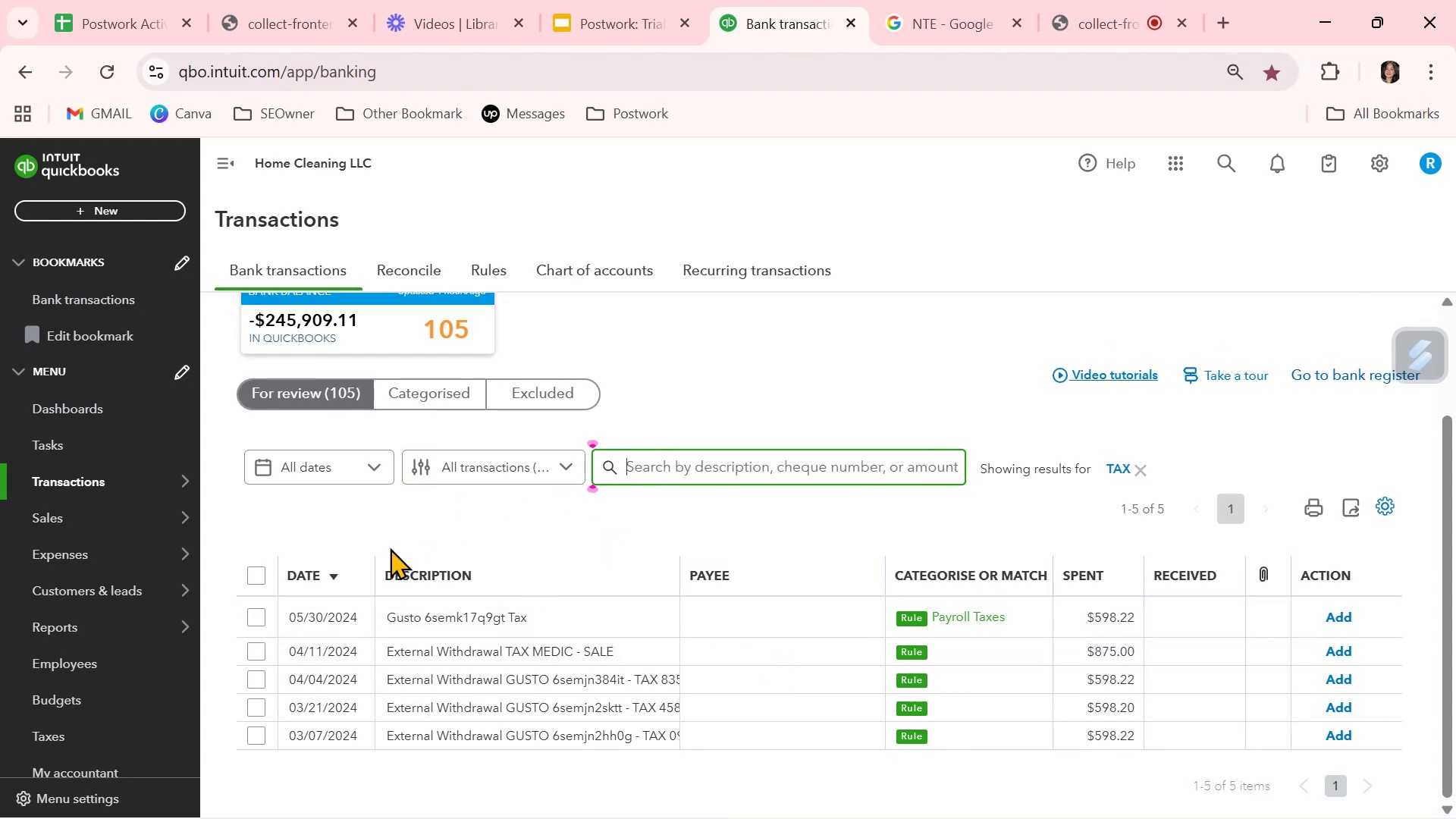 
scroll: coordinate [835, 715], scroll_direction: down, amount: 1.0
 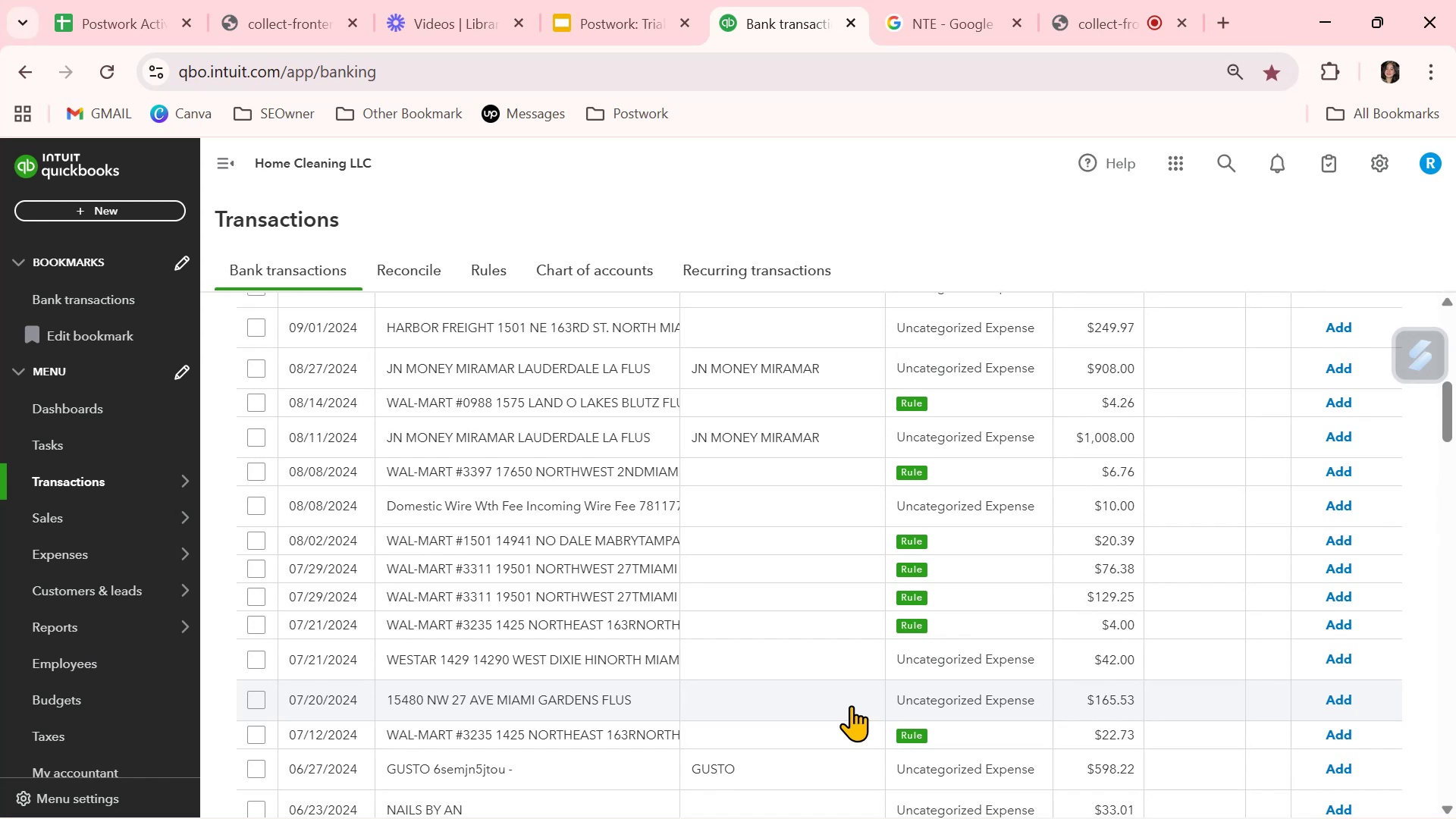 
wait(39.28)
 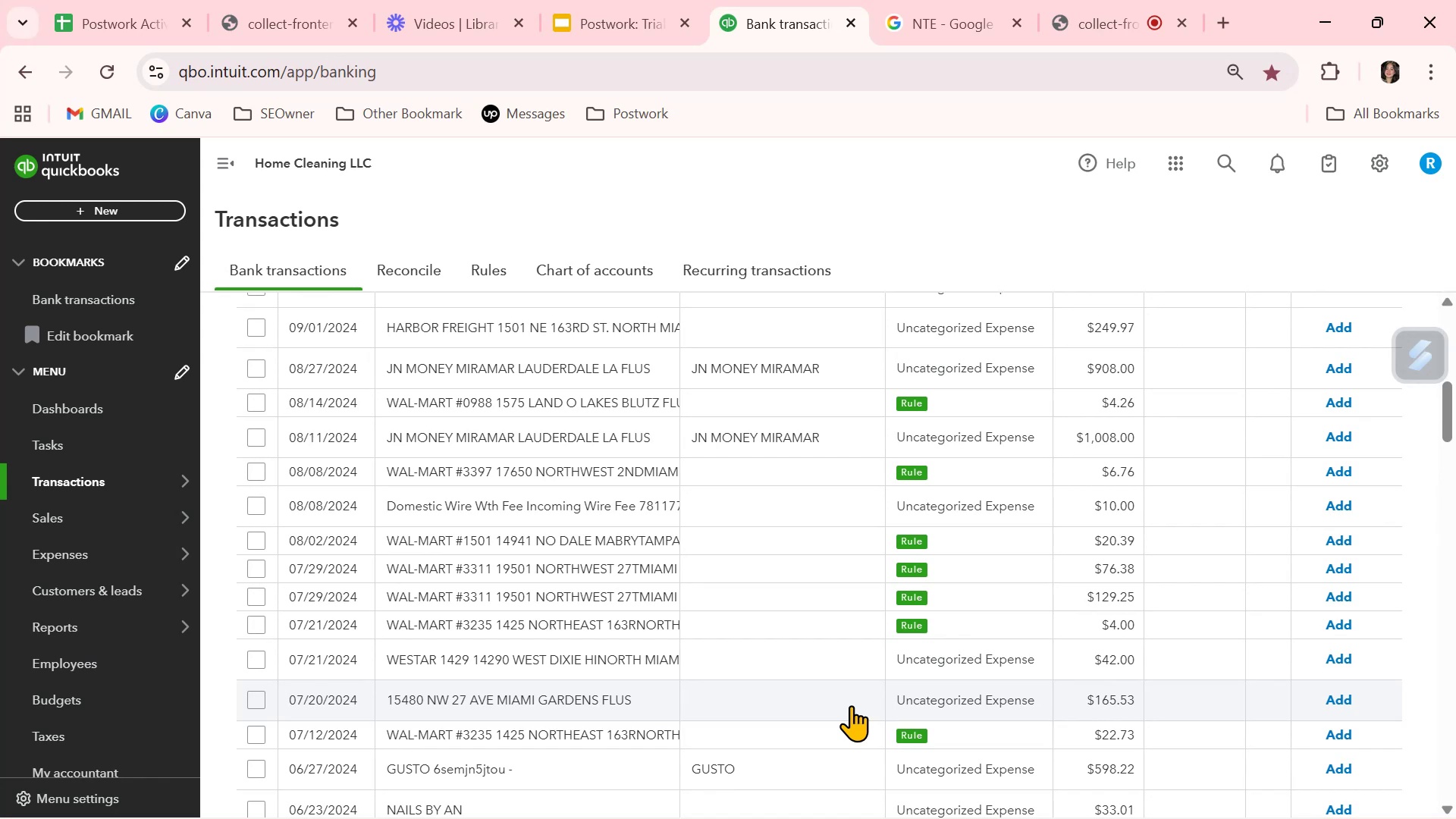 
scroll: coordinate [733, 686], scroll_direction: down, amount: 3.0
 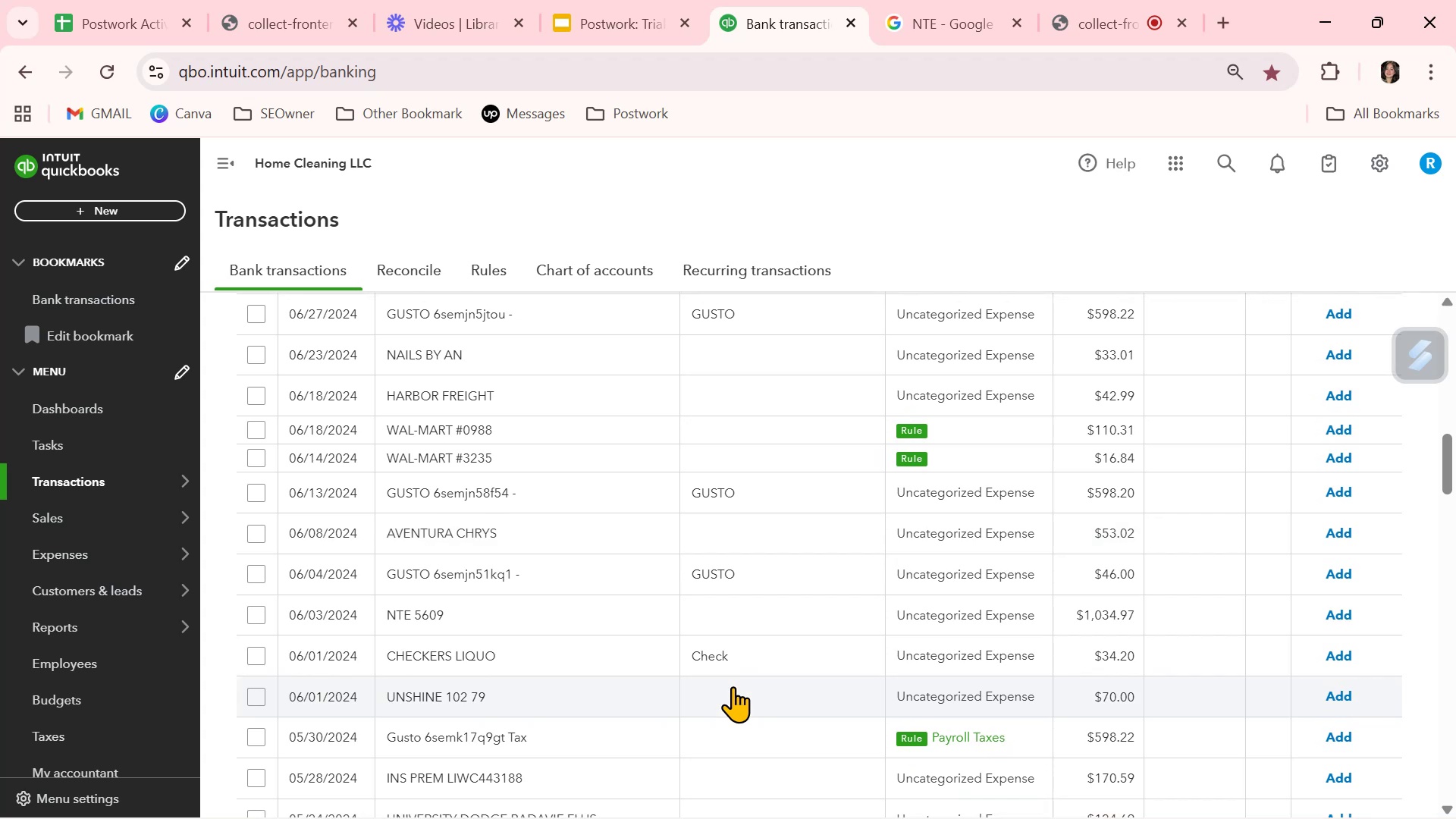 
wait(6.05)
 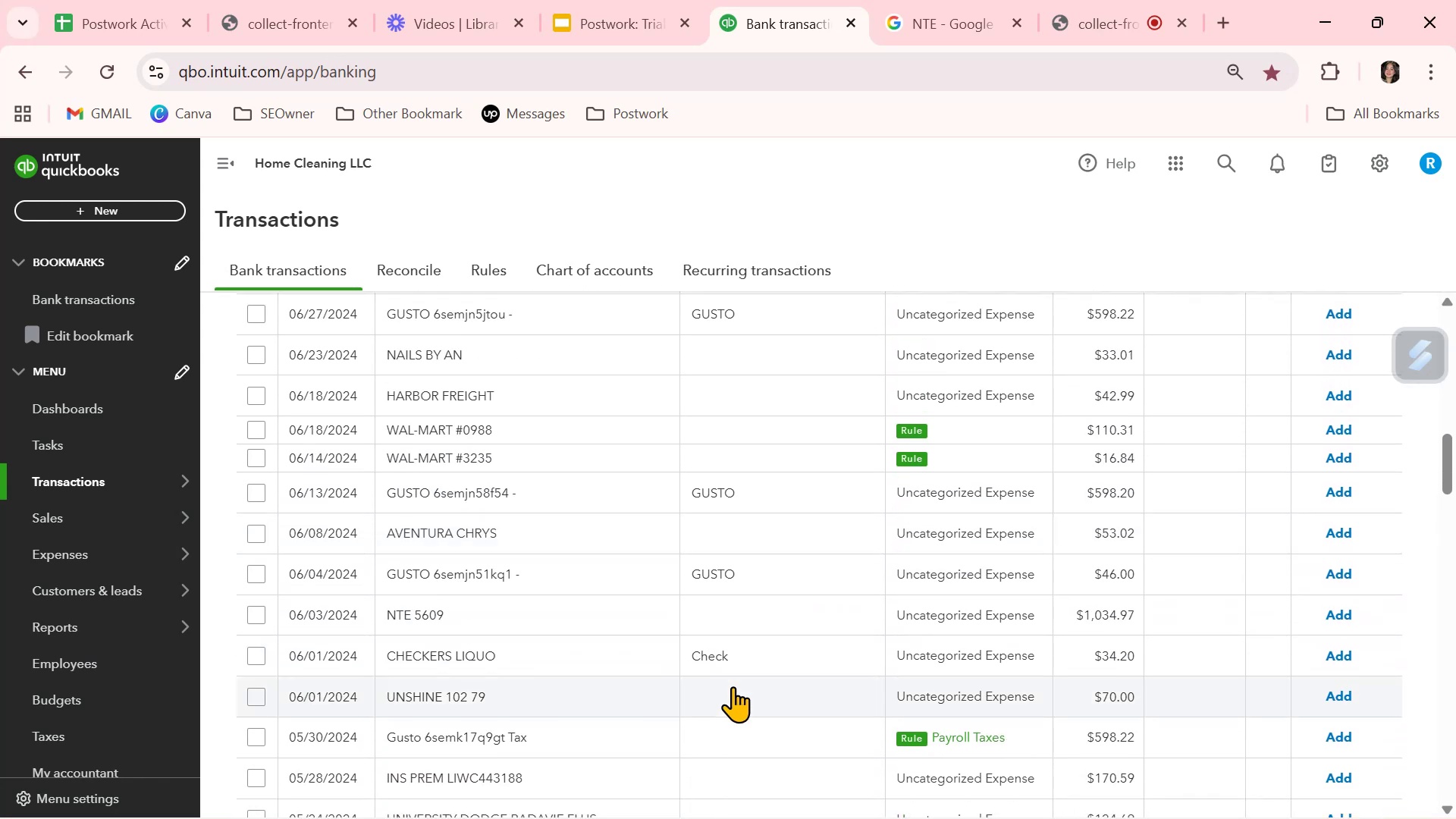 
left_click([766, 430])
 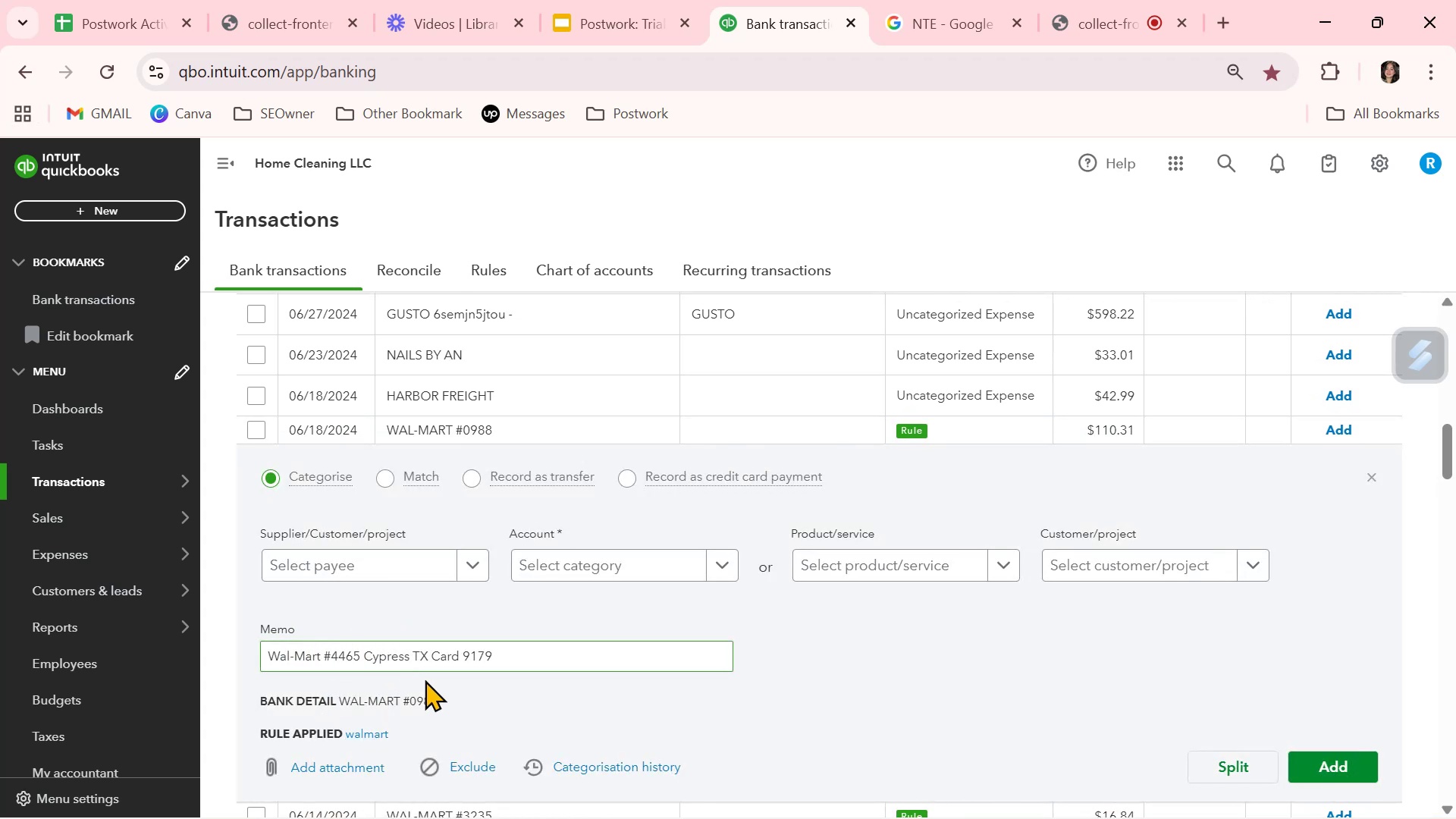 
wait(9.71)
 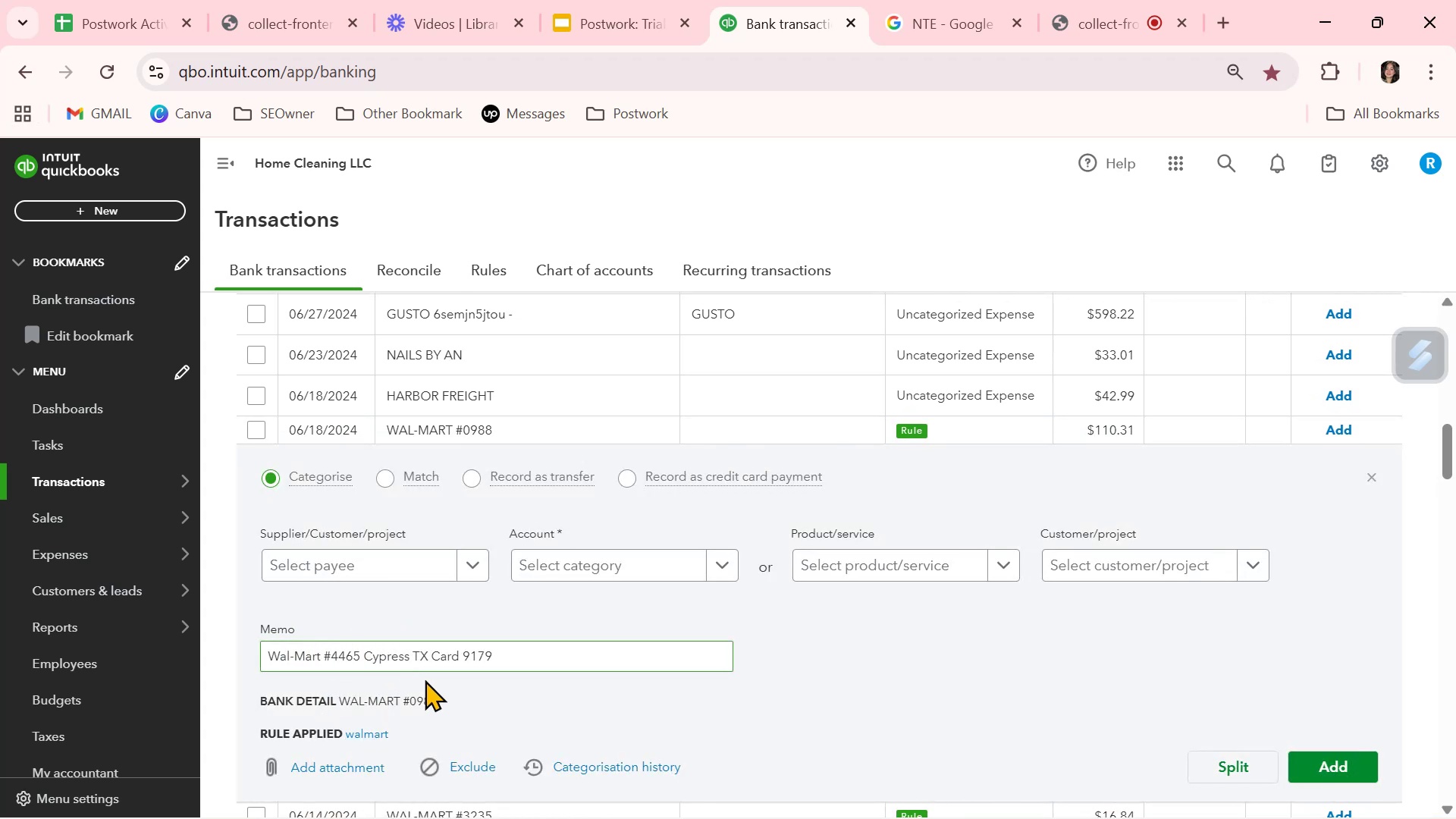 
scroll: coordinate [454, 765], scroll_direction: down, amount: 1.0
 